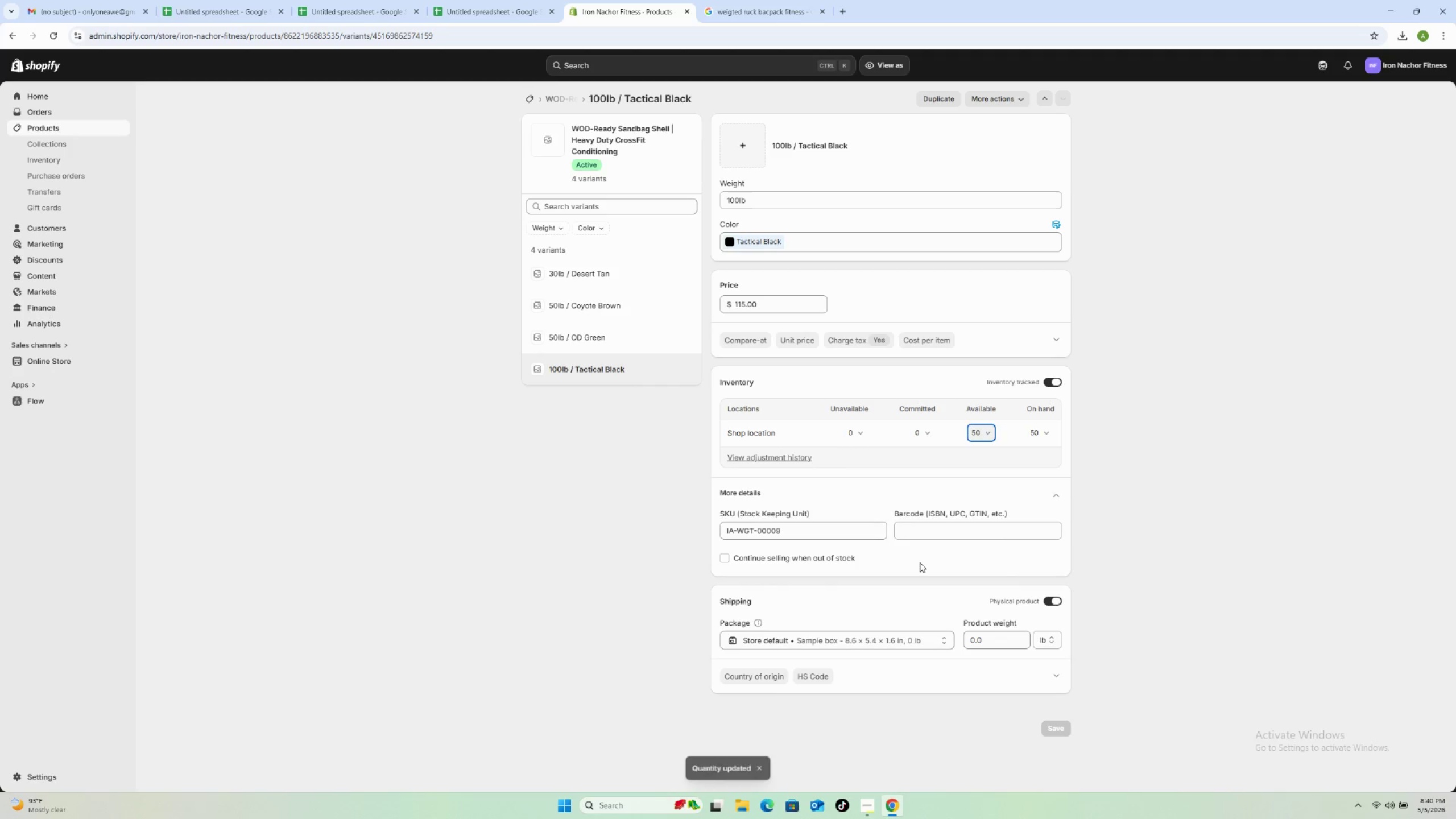 
scroll: coordinate [920, 562], scroll_direction: up, amount: 5.0
 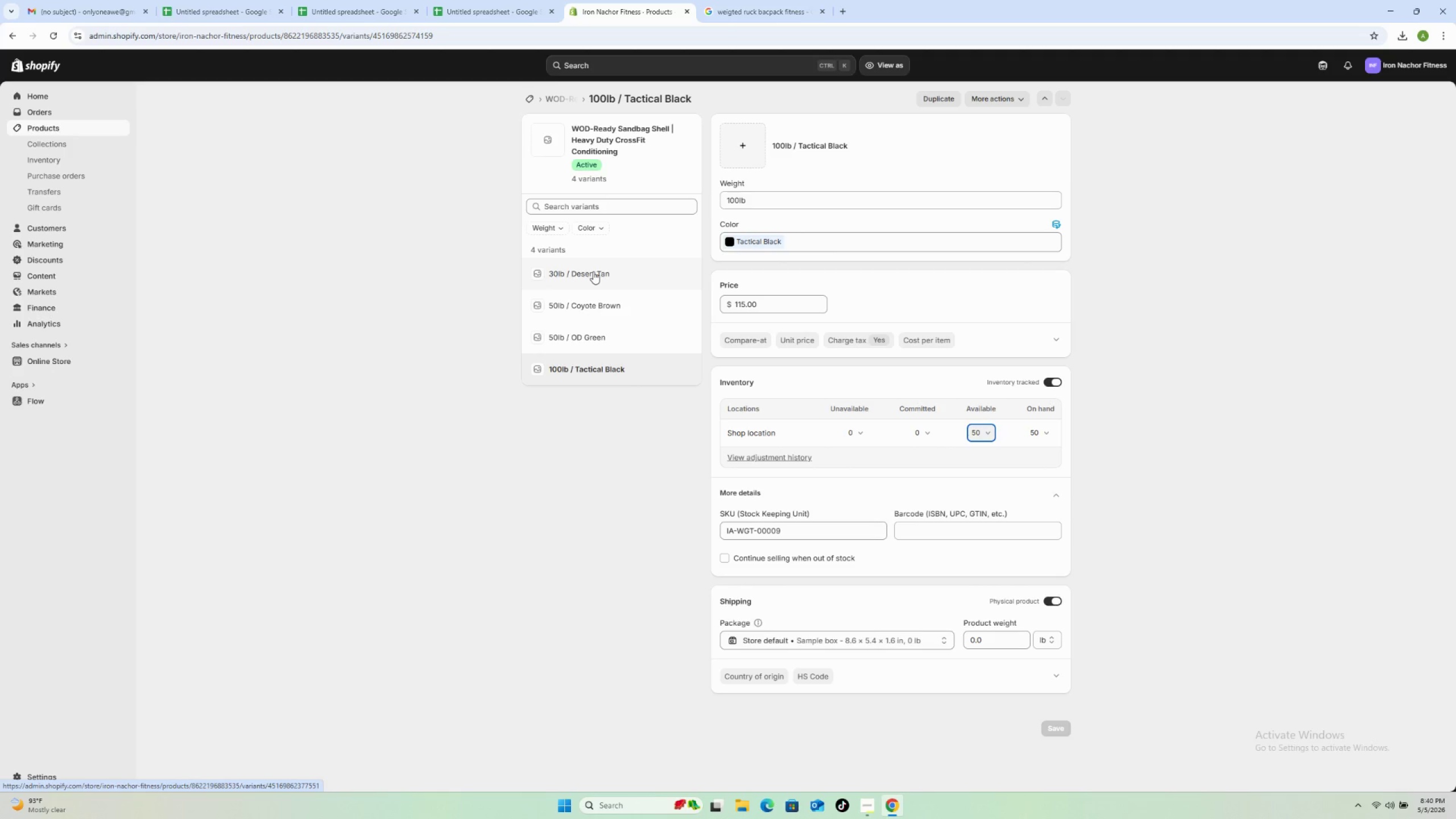 
left_click([590, 333])
 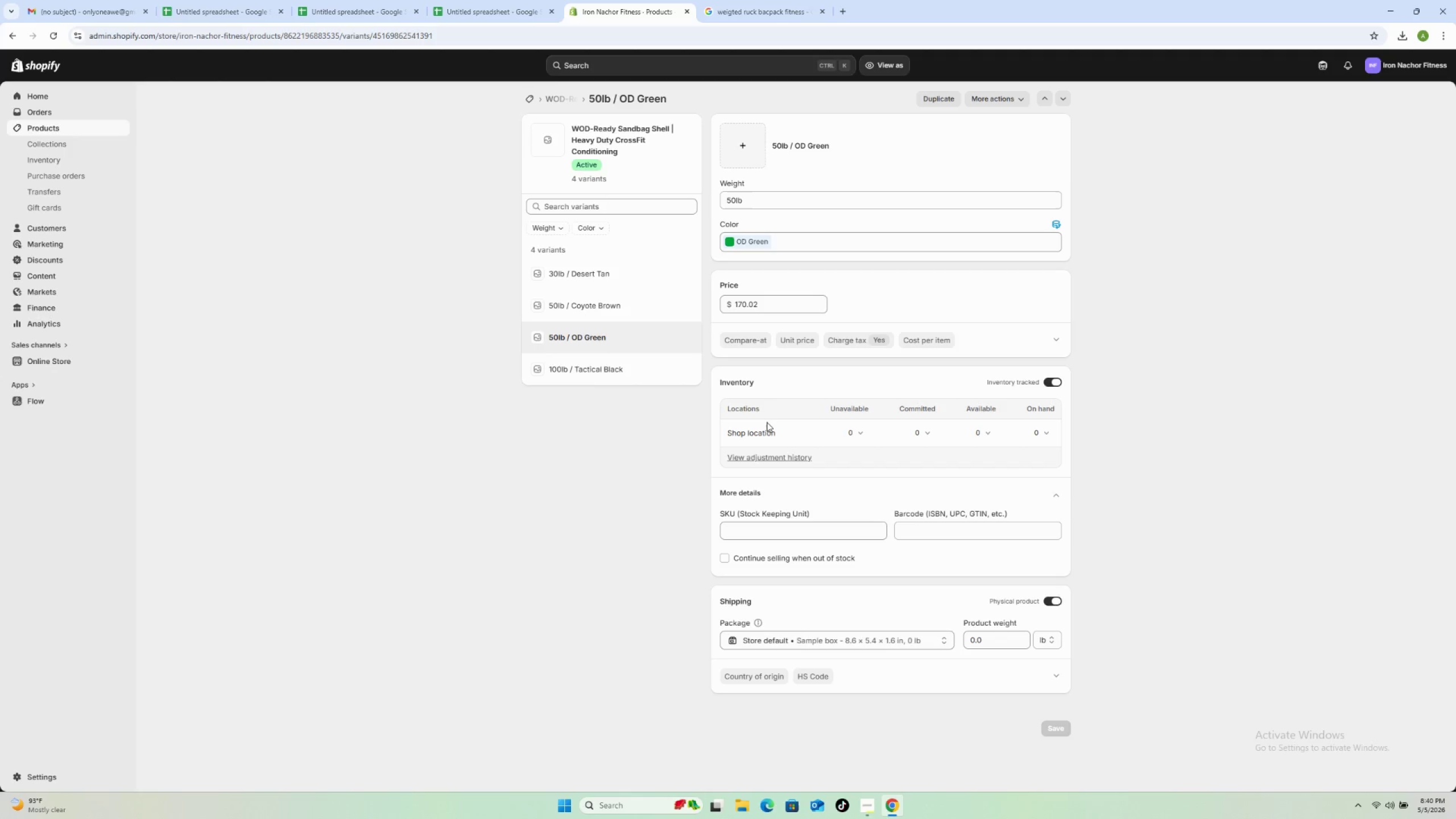 
wait(21.55)
 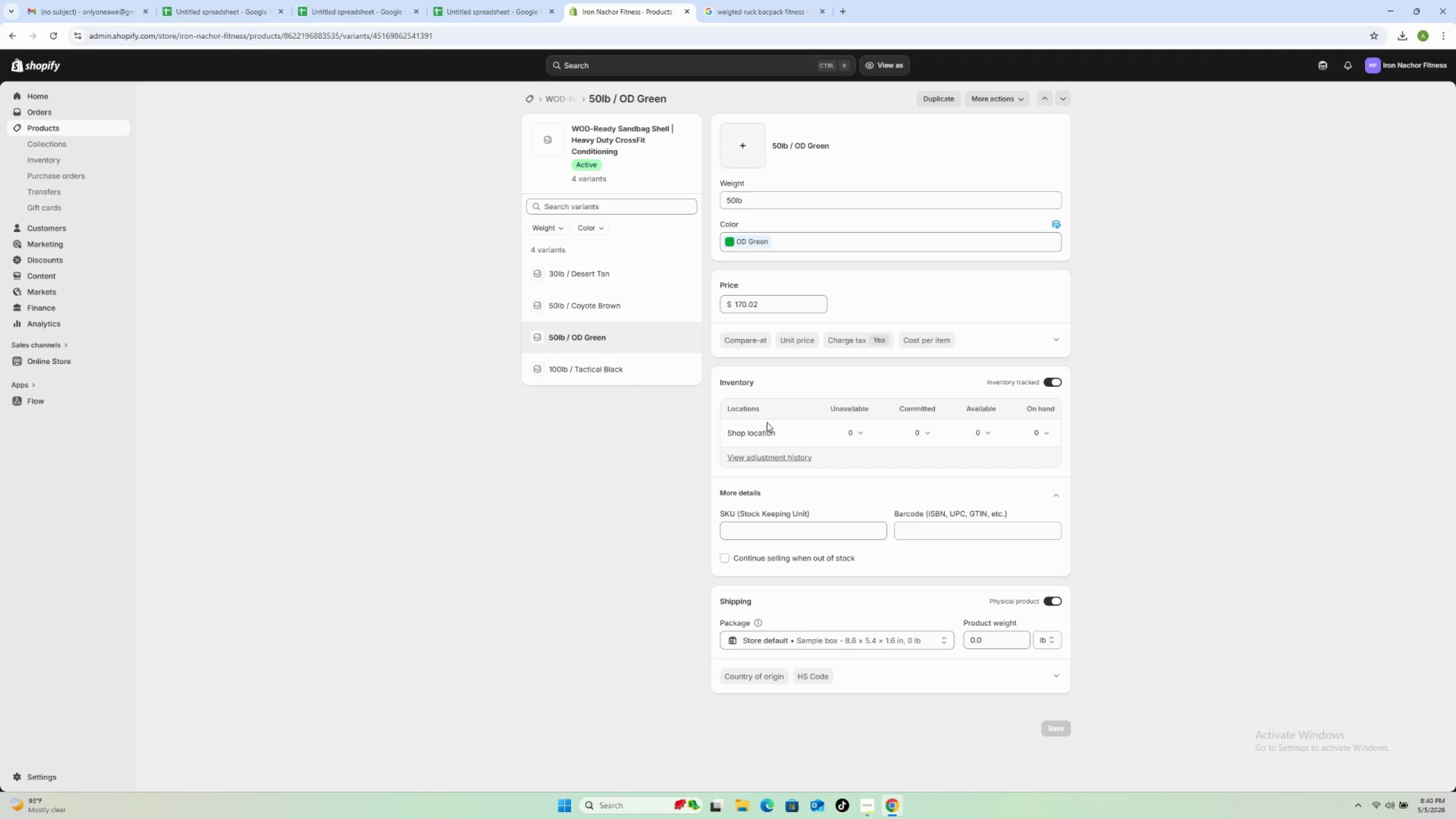 
left_click([810, 527])
 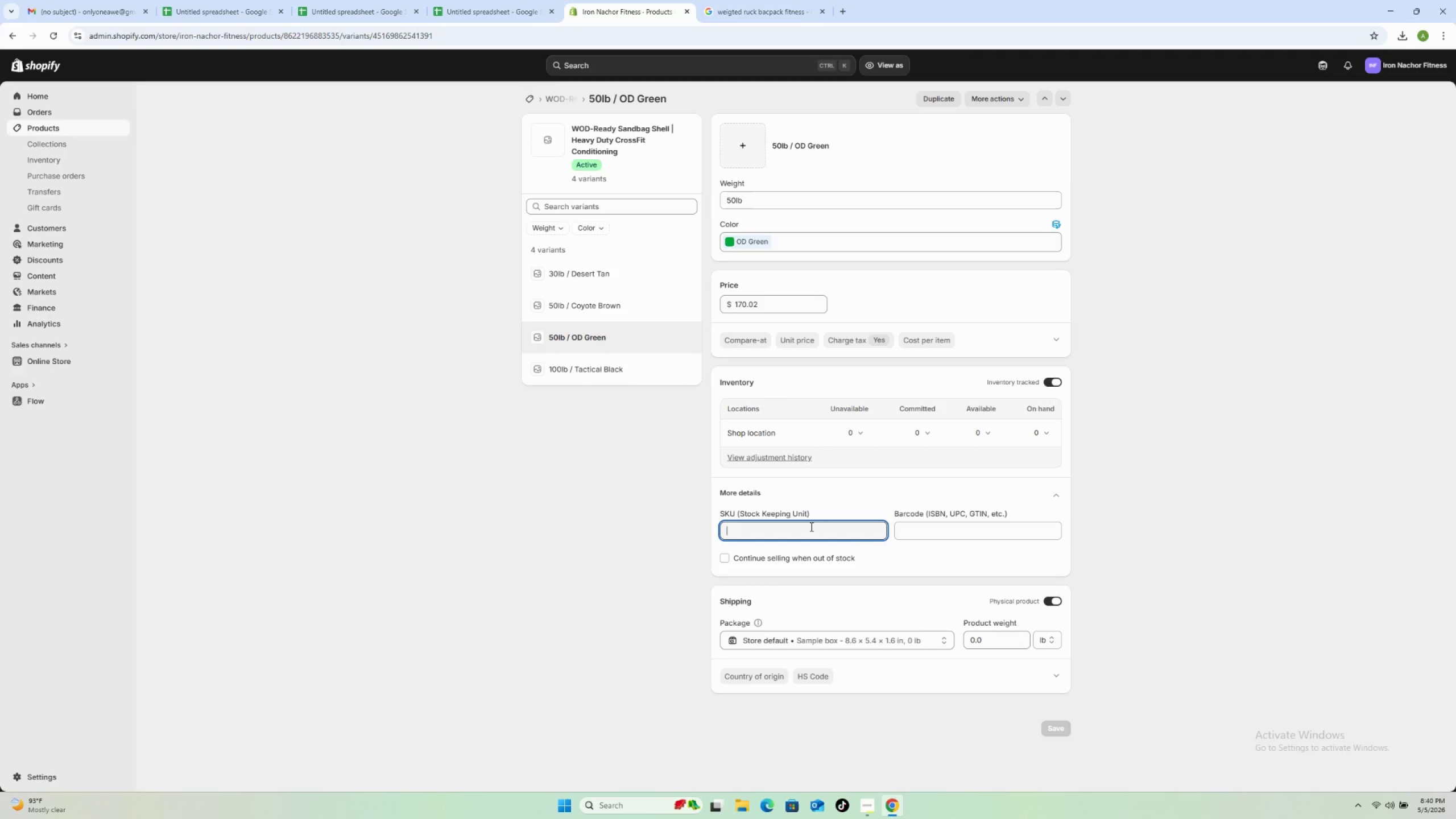 
type(IA-WGT-00)
 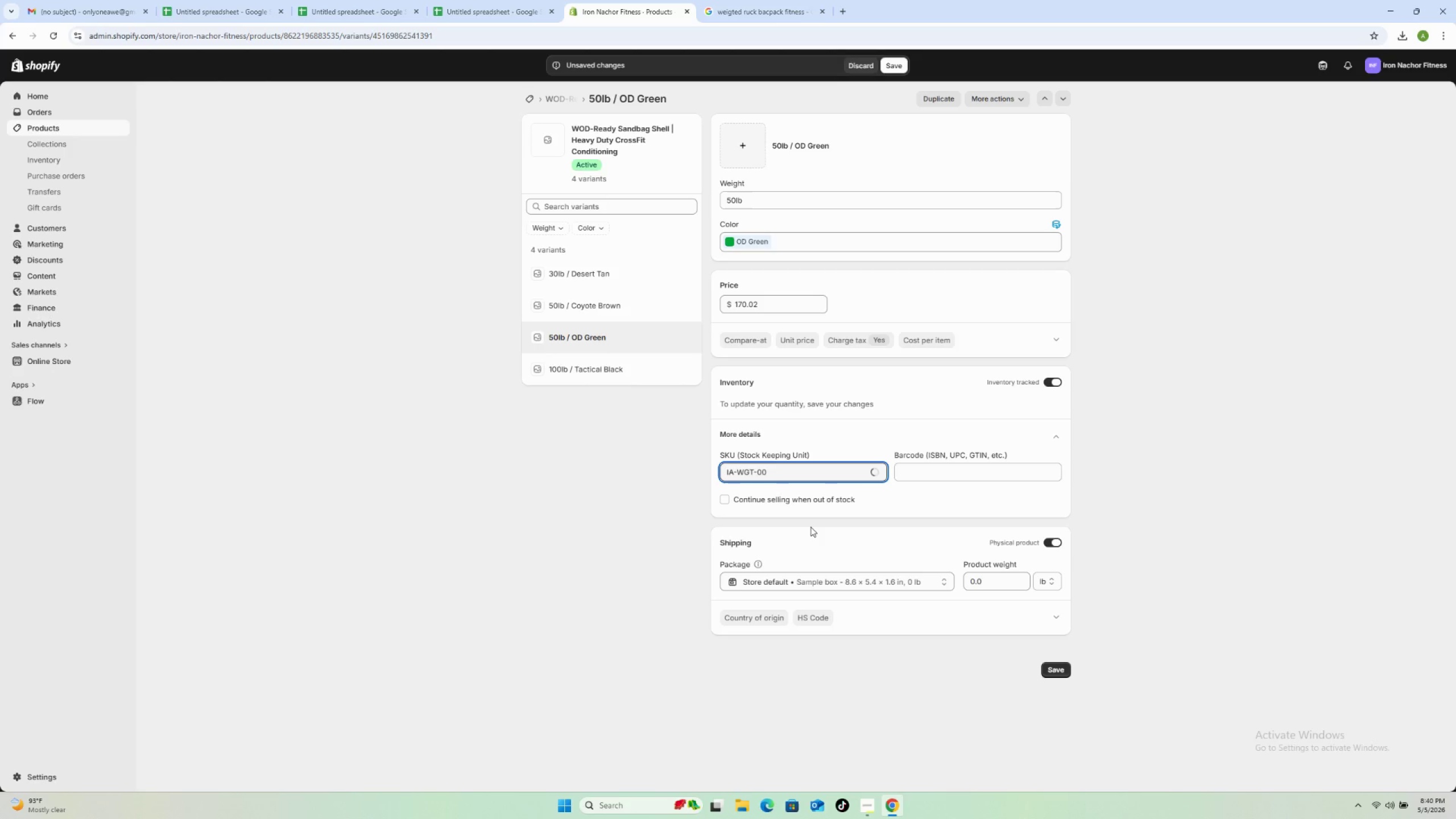 
type(046)
 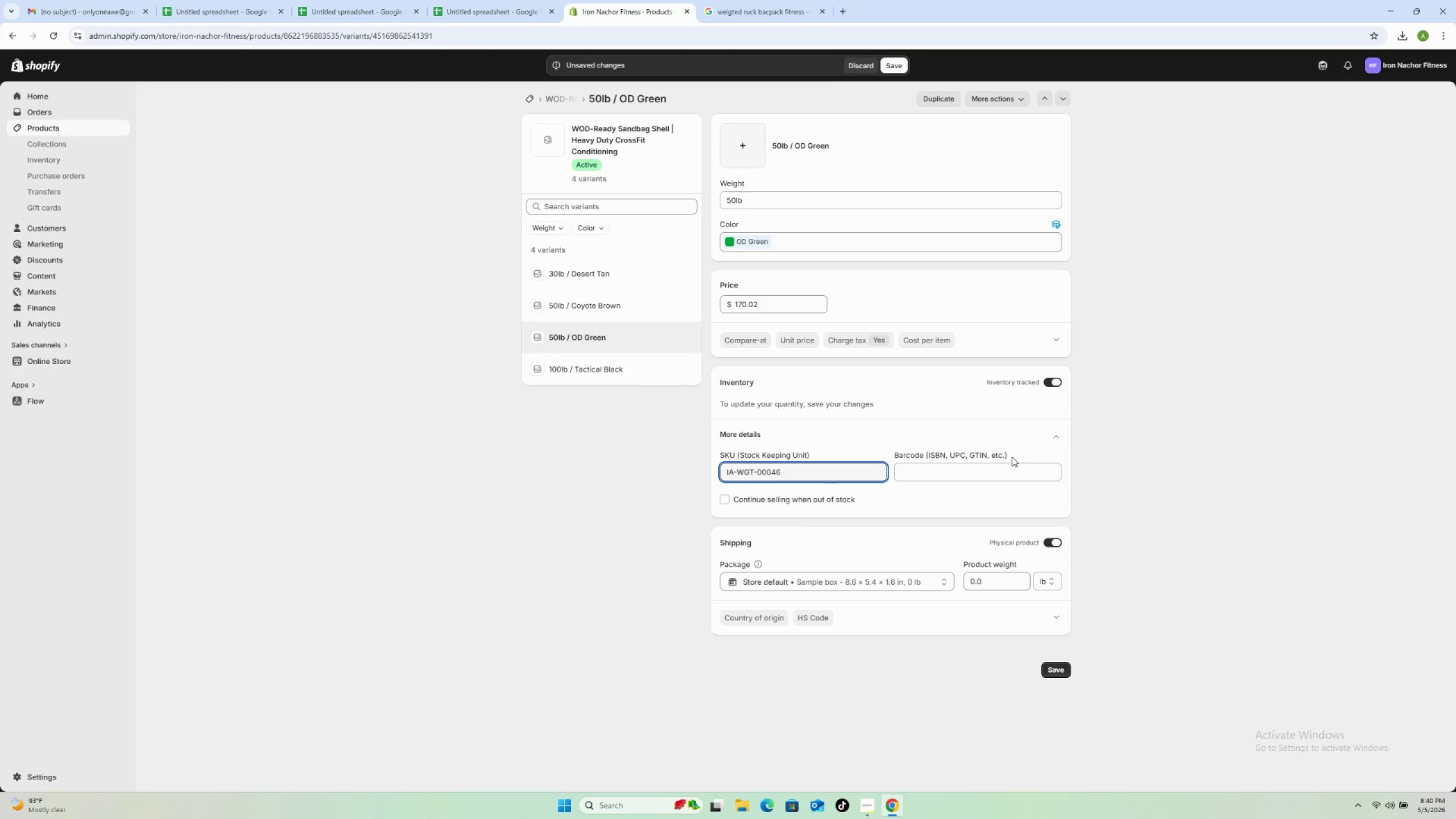 
wait(6.31)
 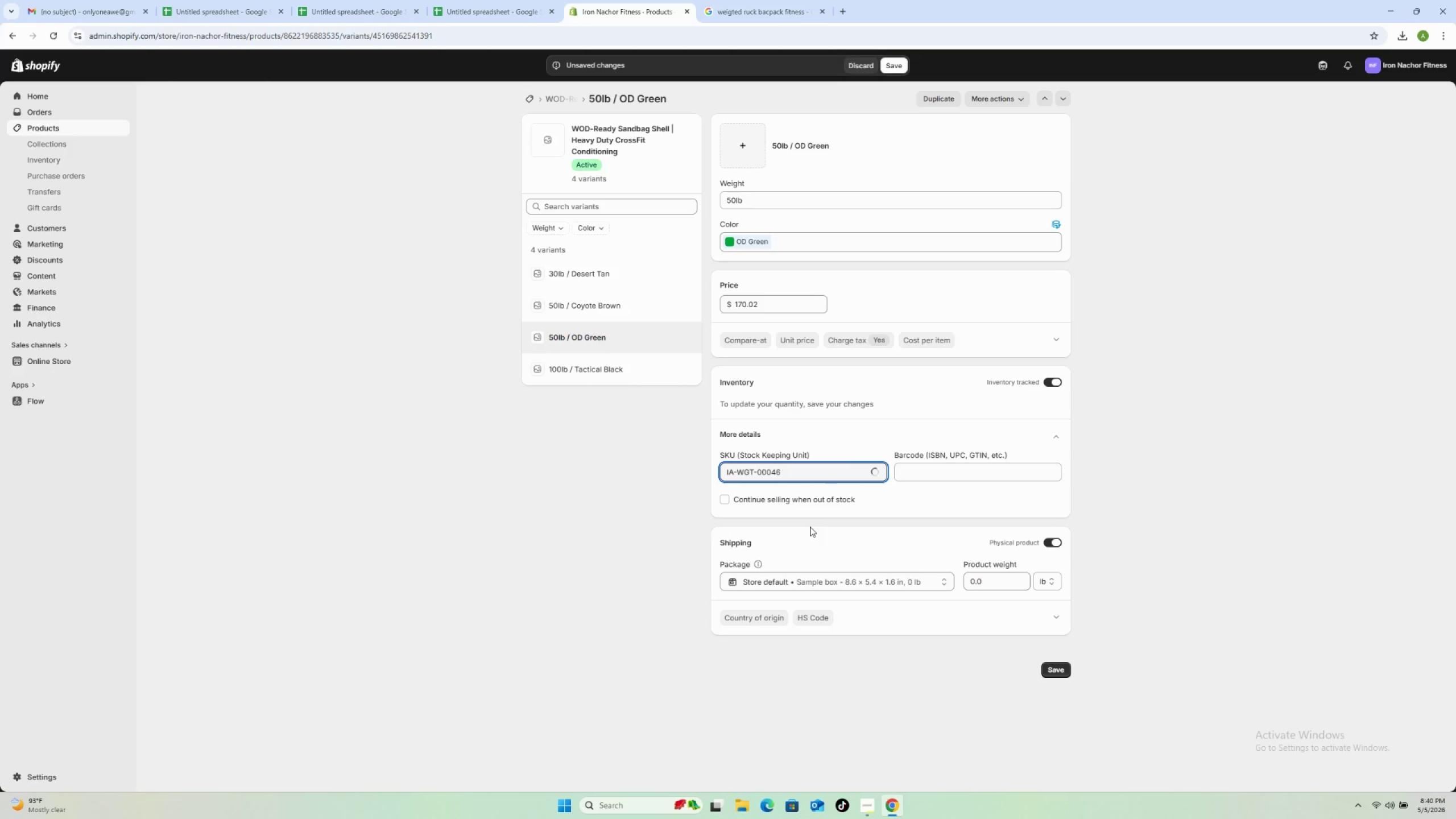 
left_click([1057, 673])
 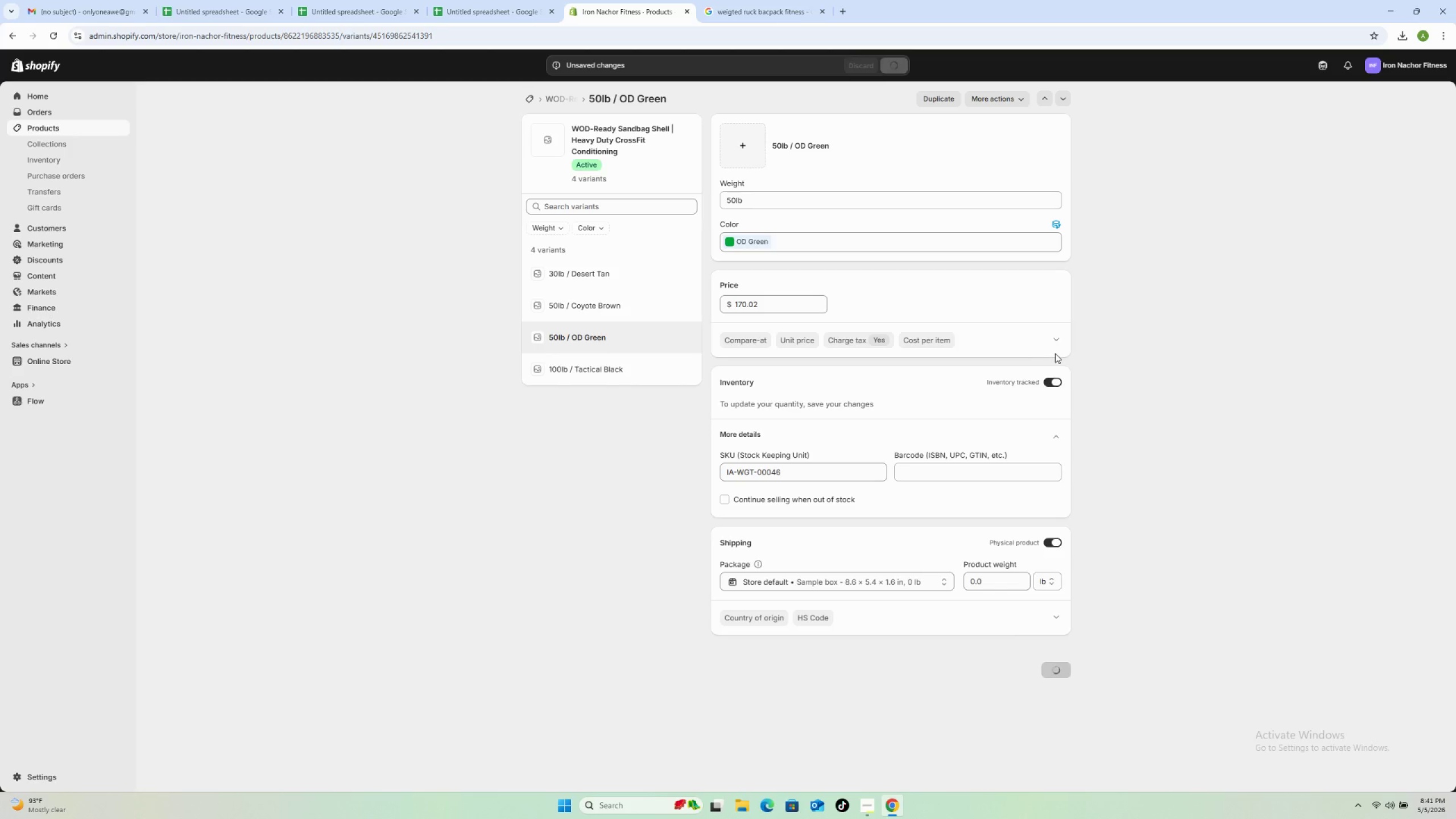 
left_click([1058, 341])
 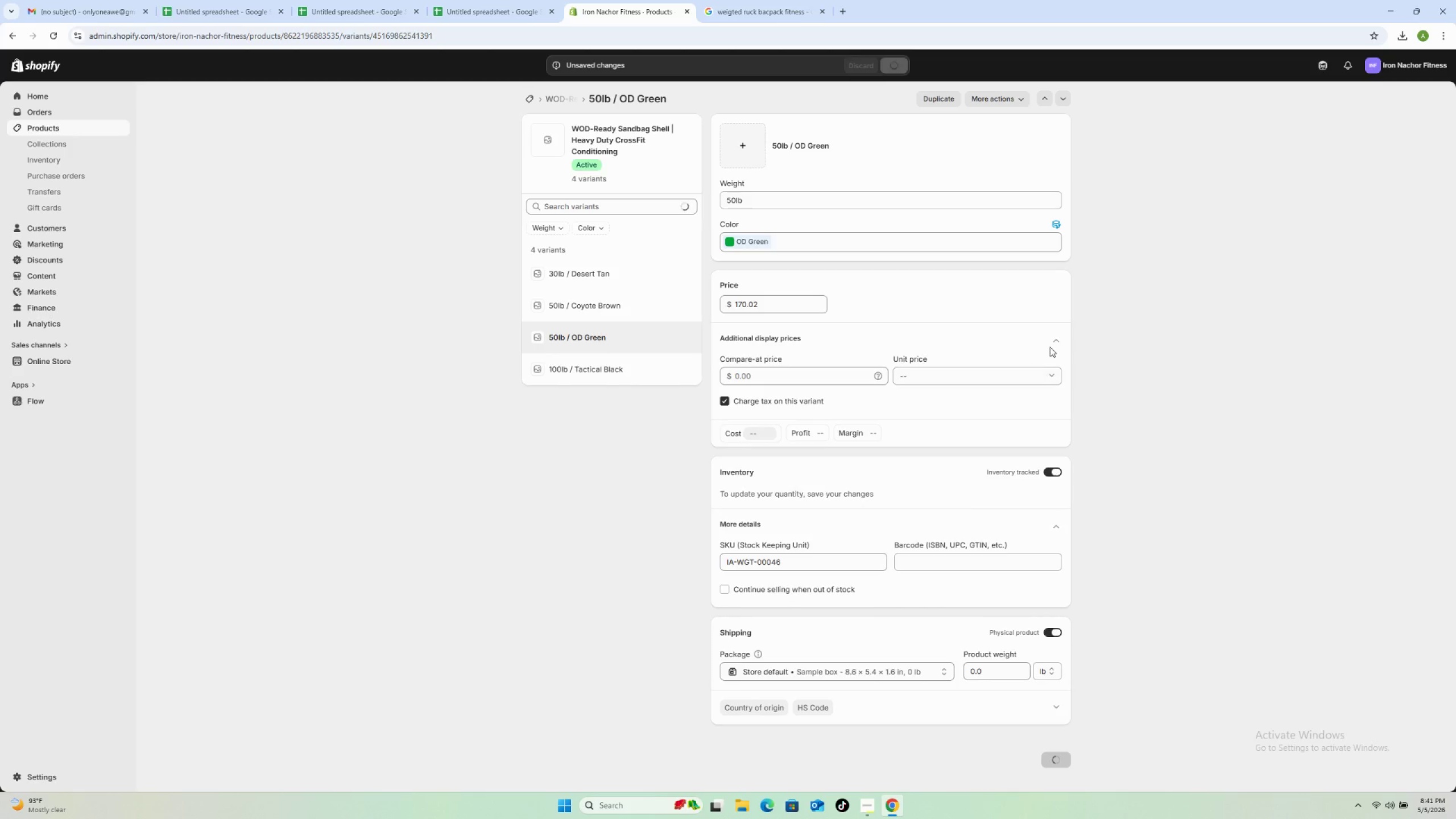 
left_click([1056, 338])
 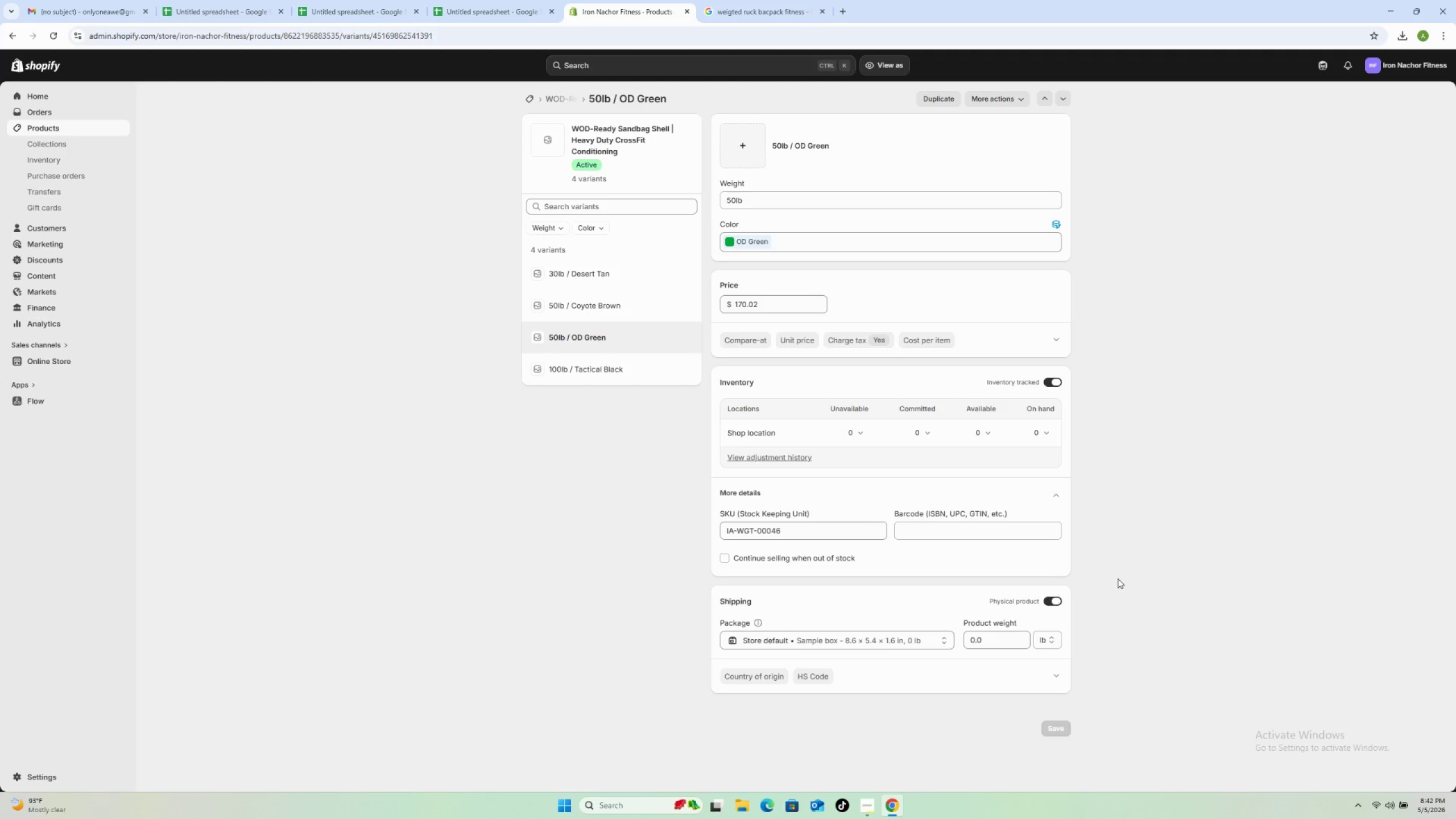 
wait(90.8)
 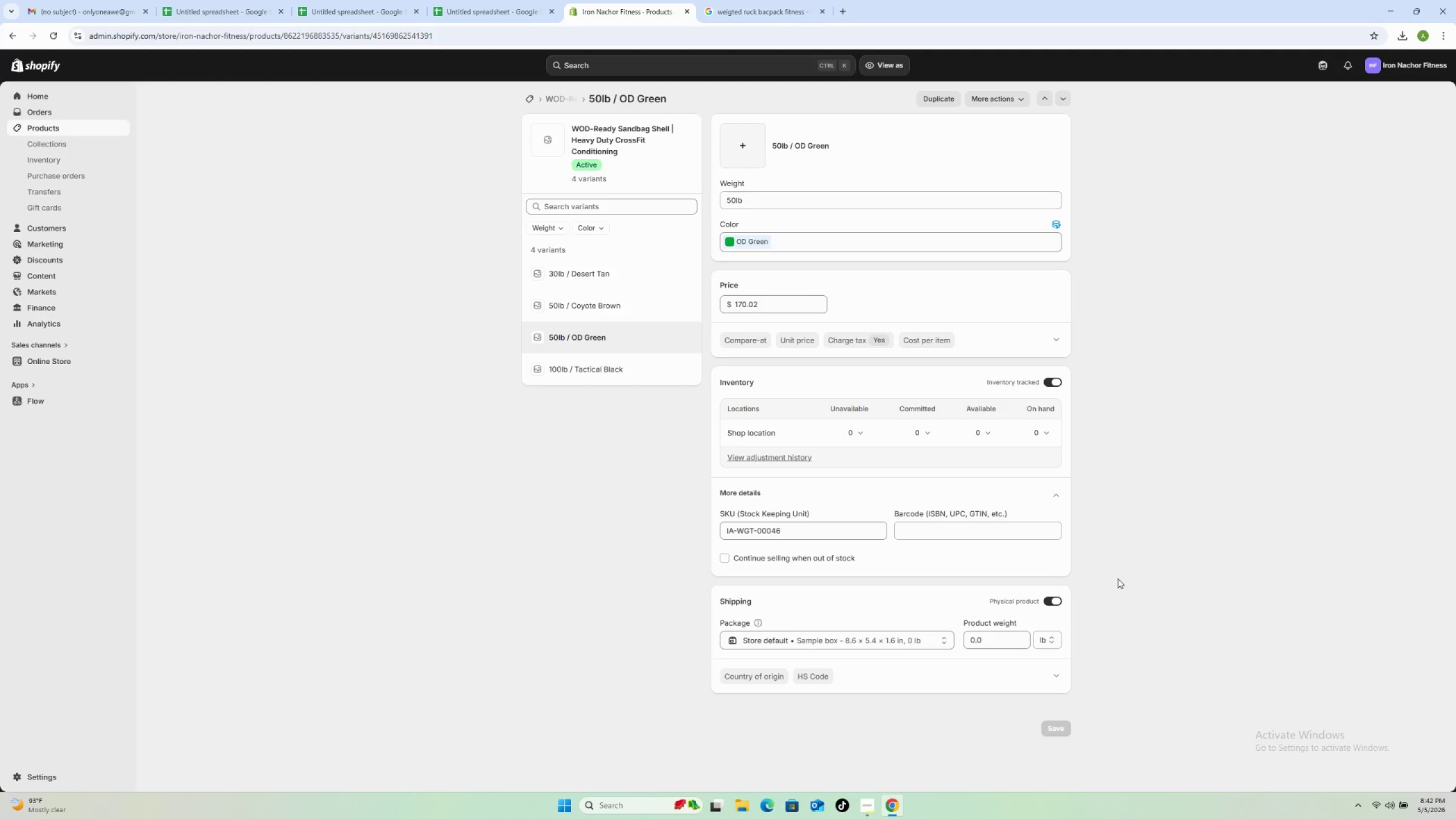 
left_click([981, 429])
 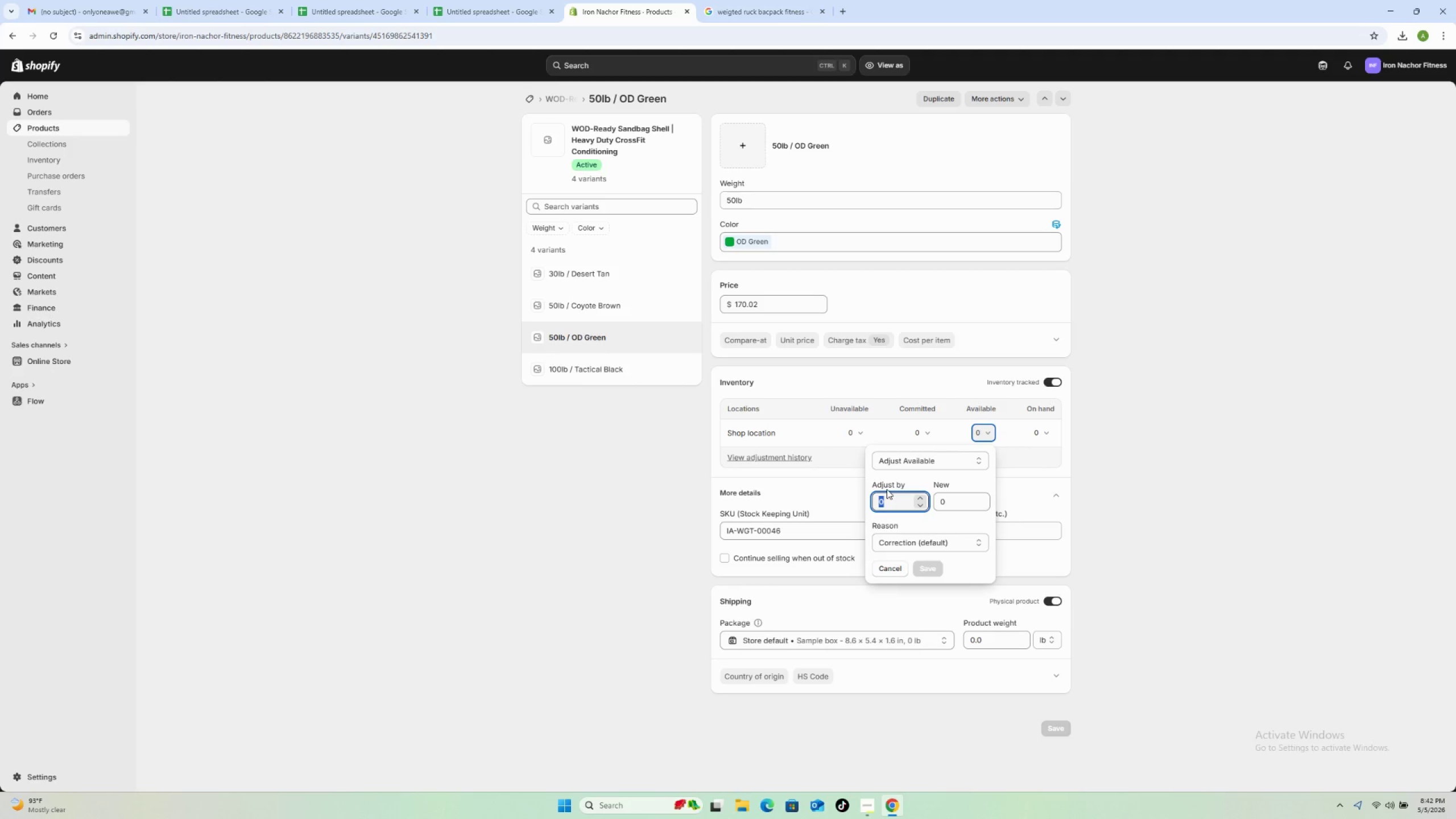 
type(50)
 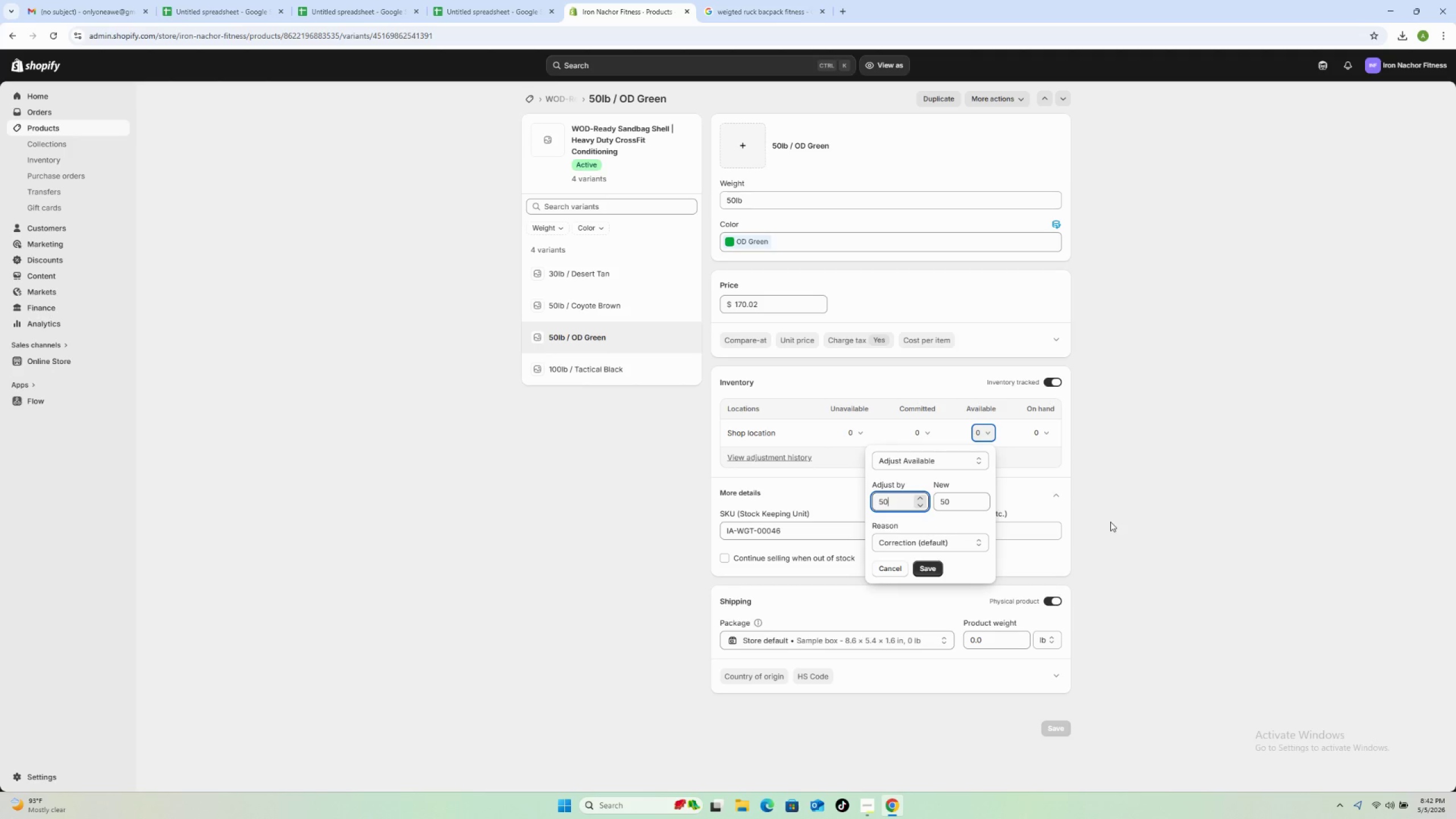 
left_click([1115, 517])
 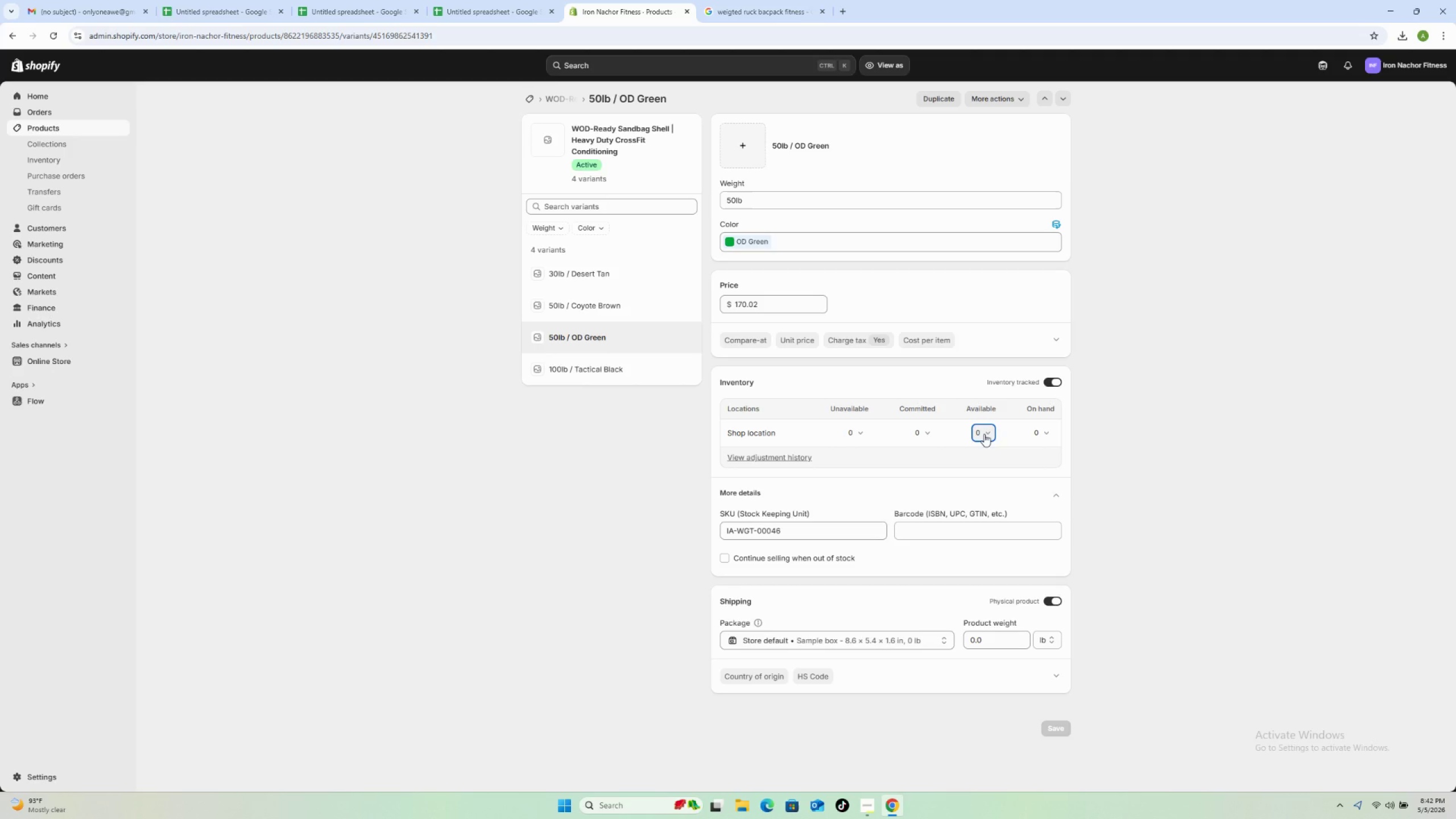 
left_click([981, 432])
 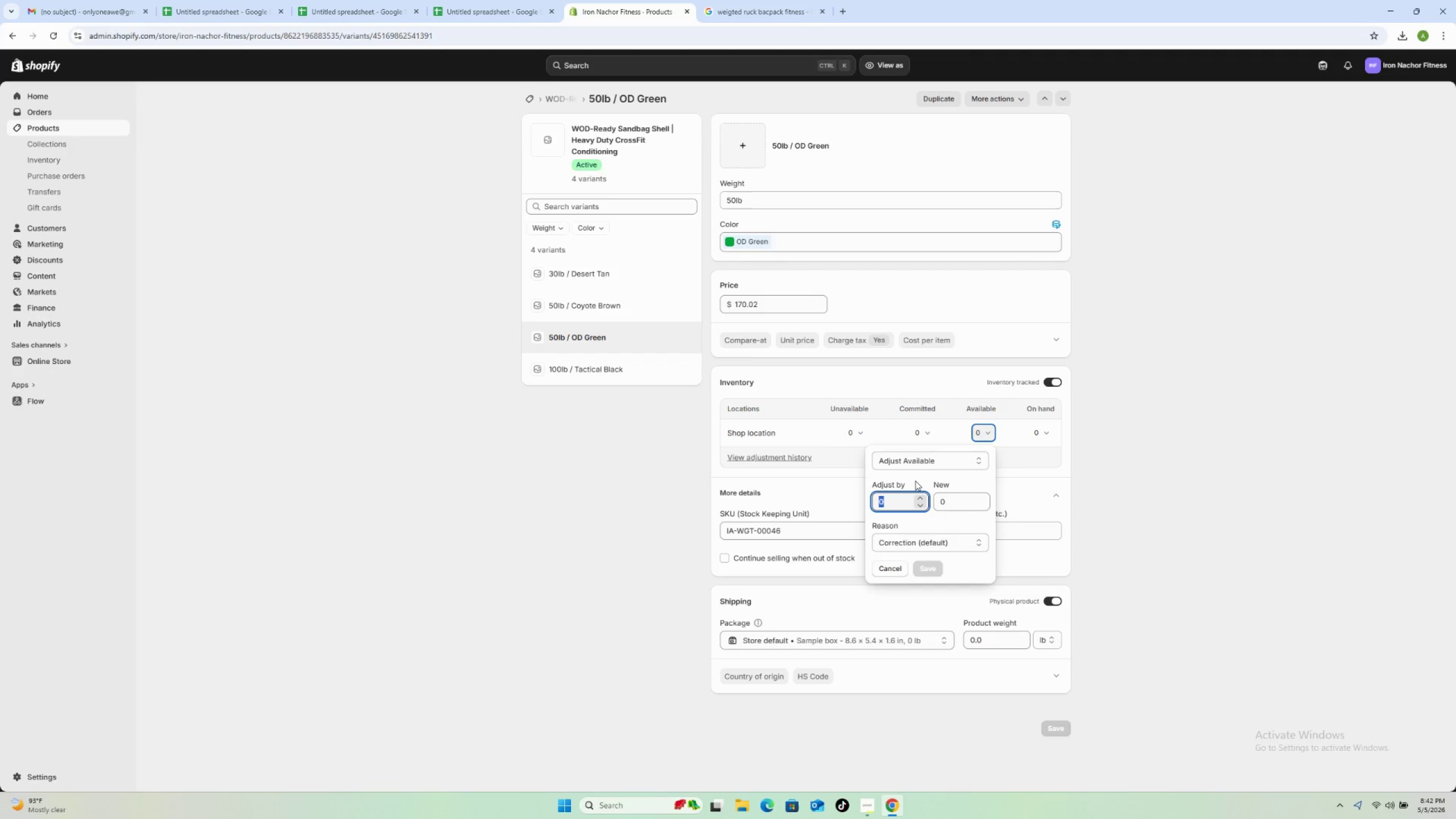 
type(50)
 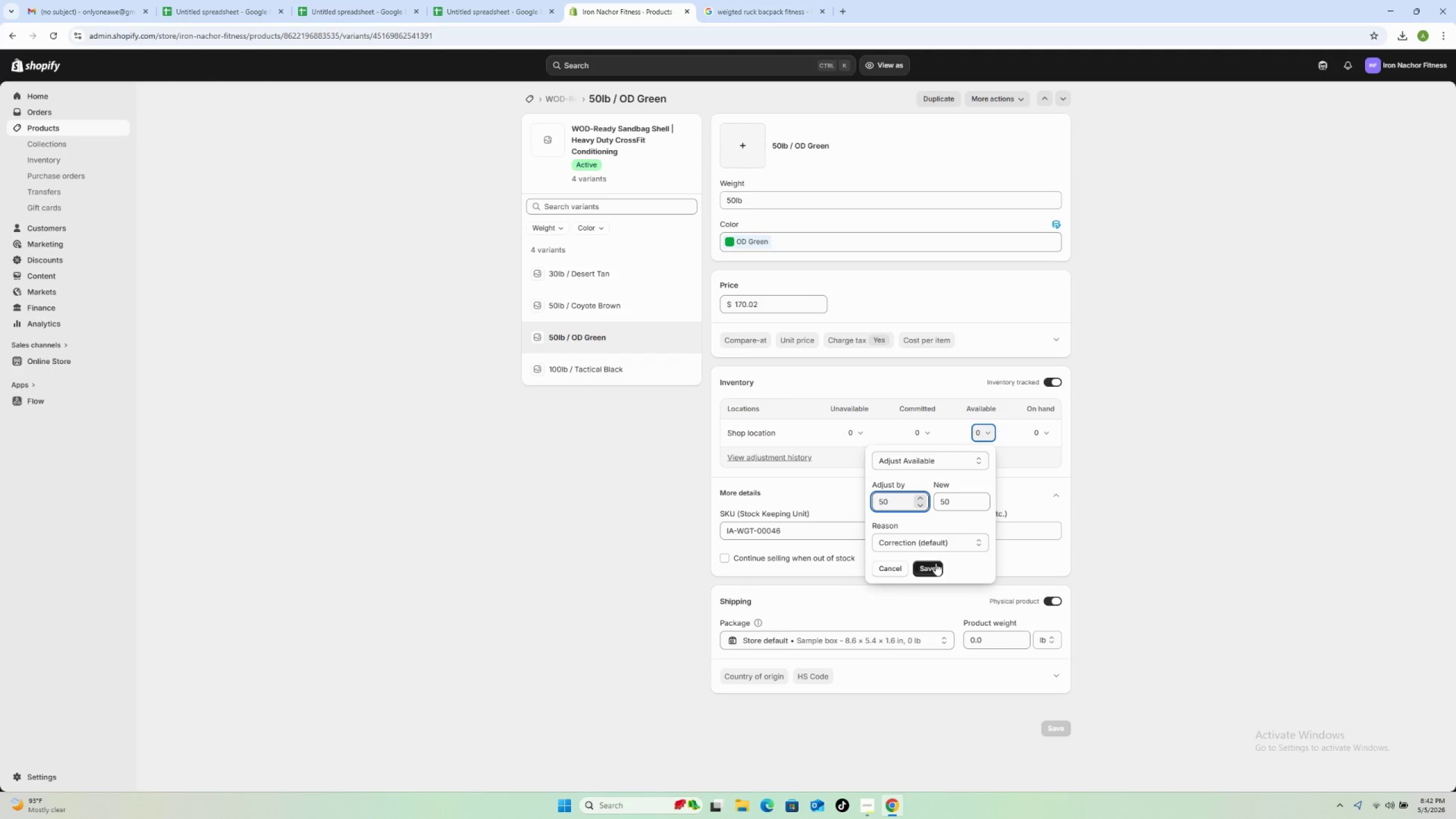 
left_click([933, 563])
 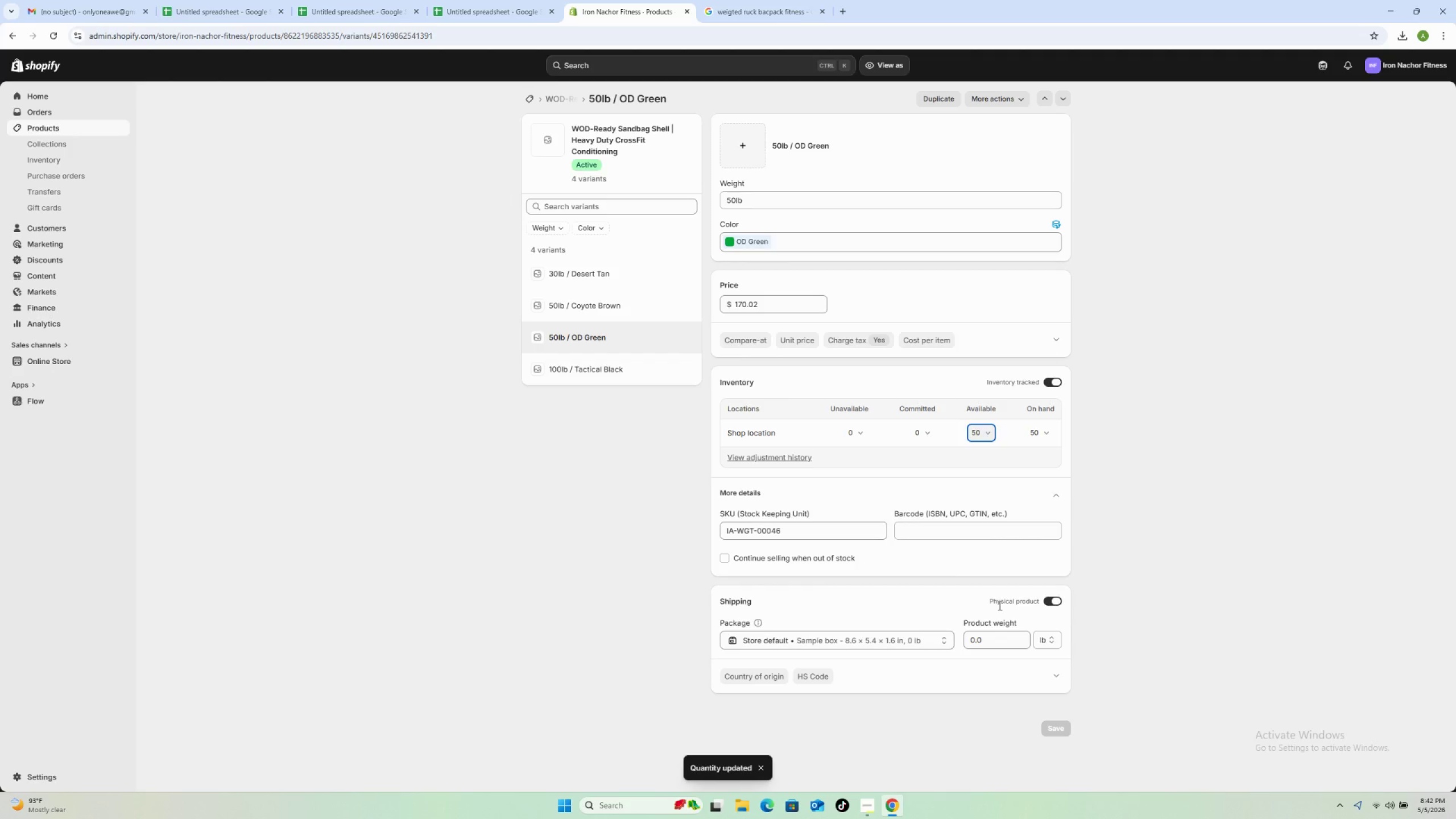 
scroll: coordinate [996, 639], scroll_direction: up, amount: 2.0
 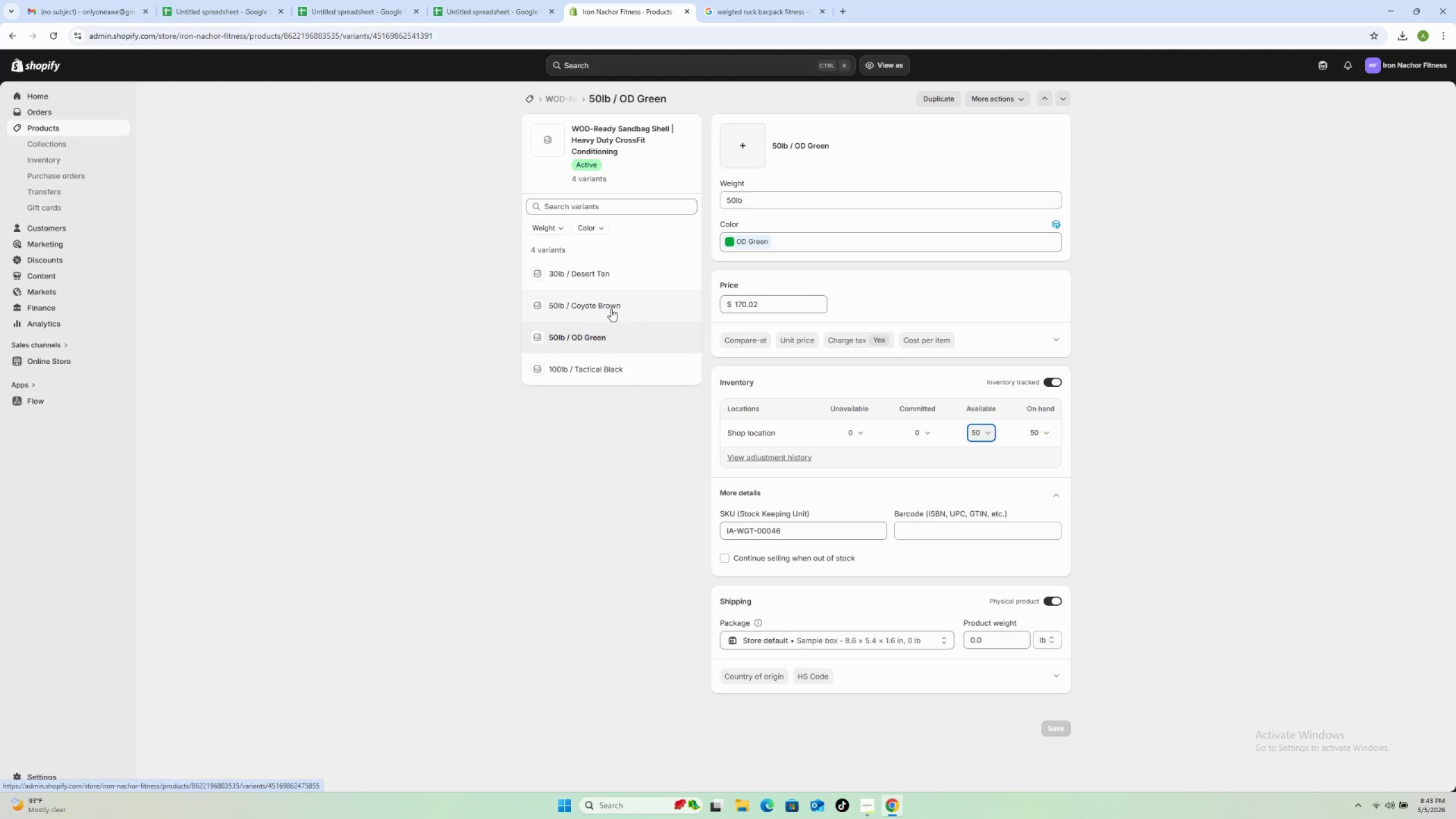 
wait(13.31)
 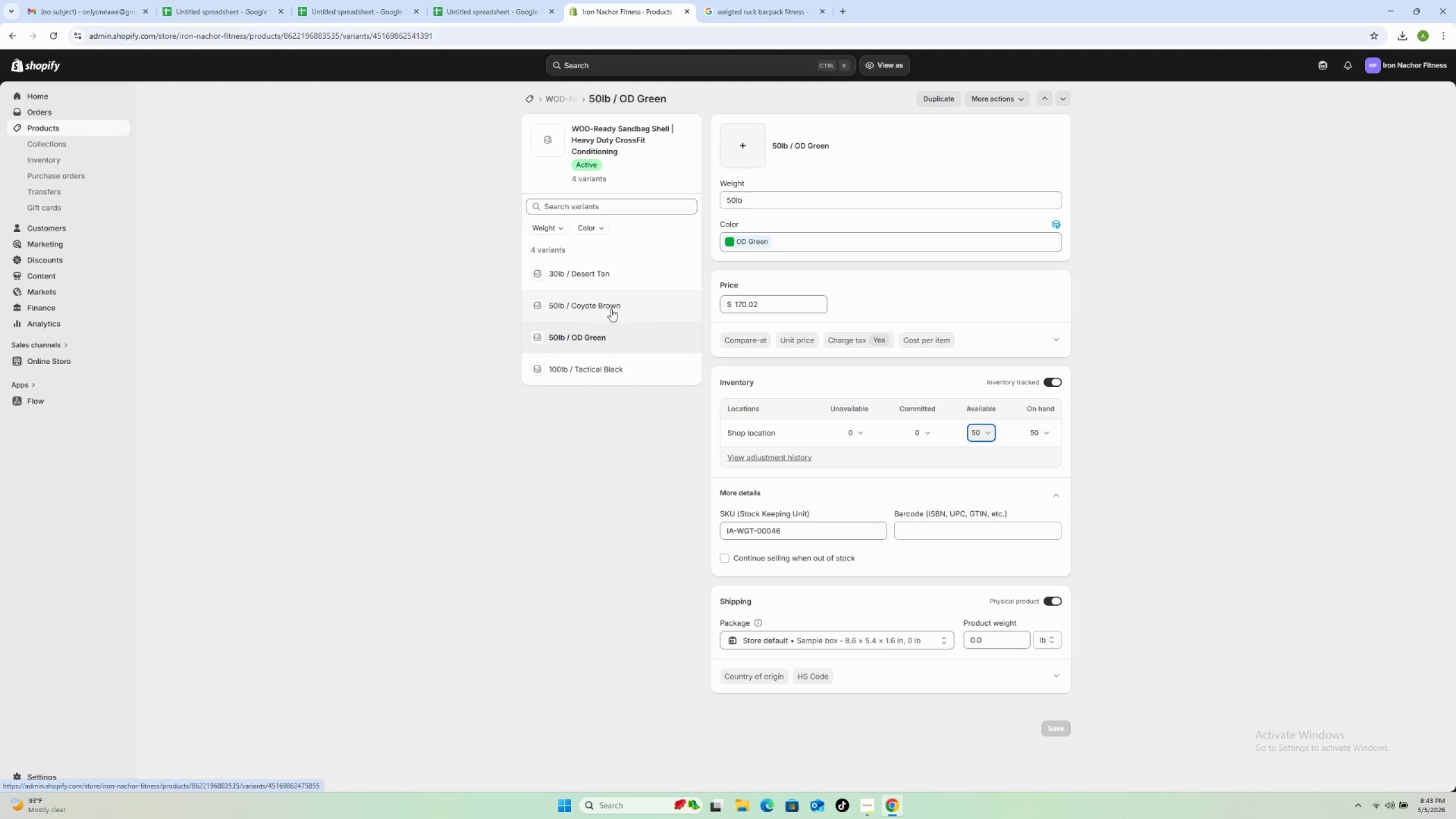 
left_click([618, 304])
 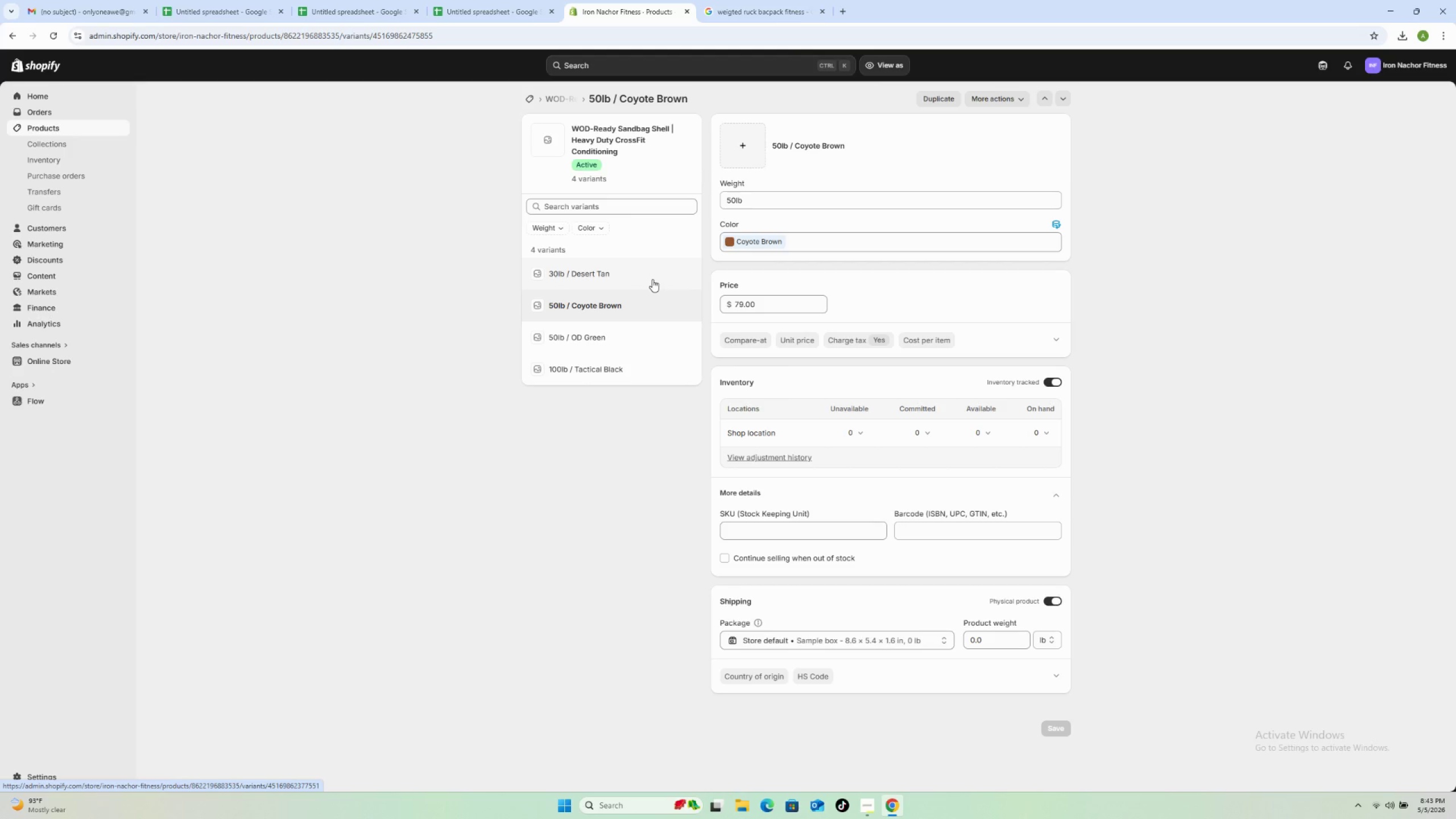 
wait(22.47)
 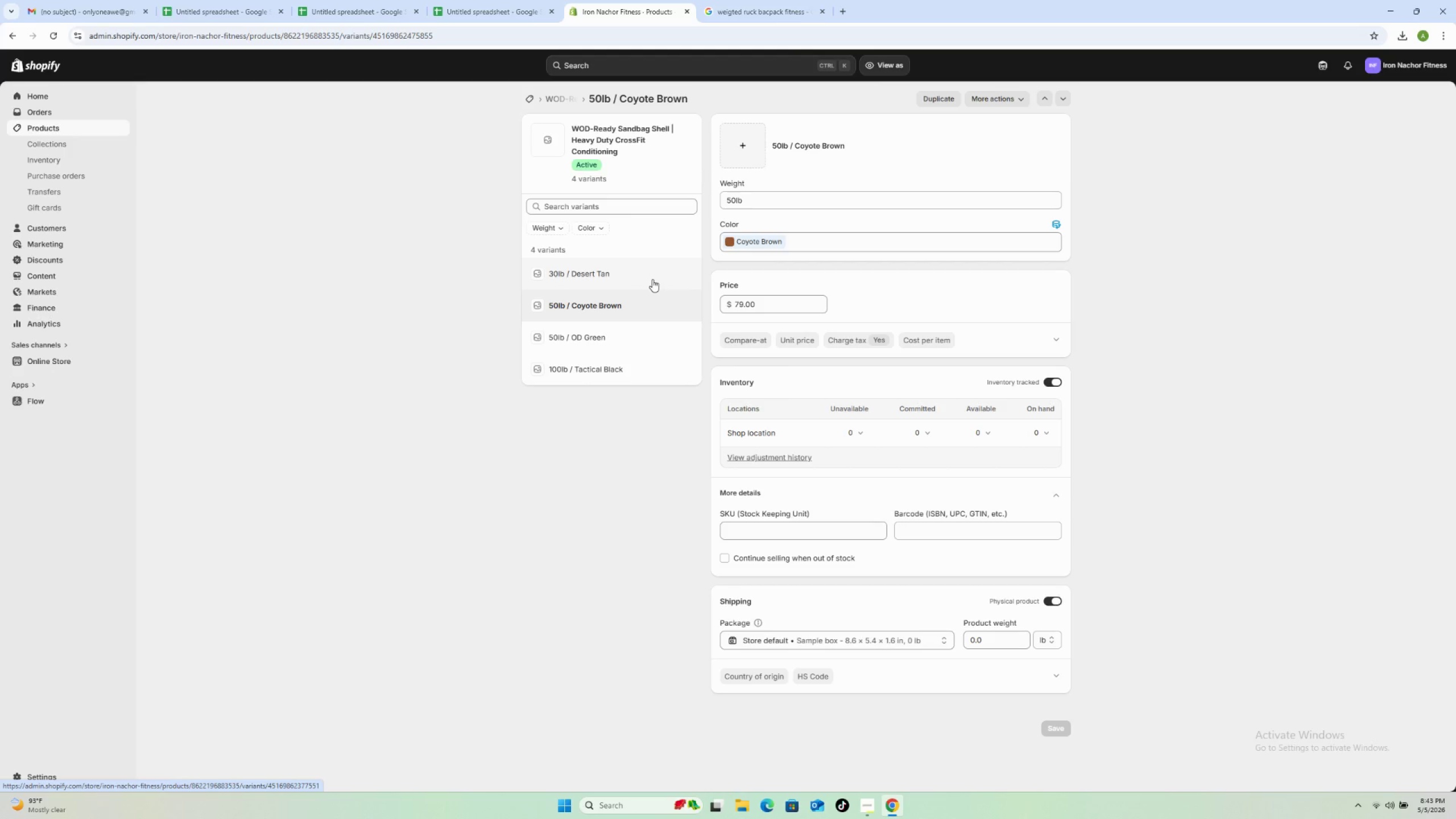 
left_click([755, 535])
 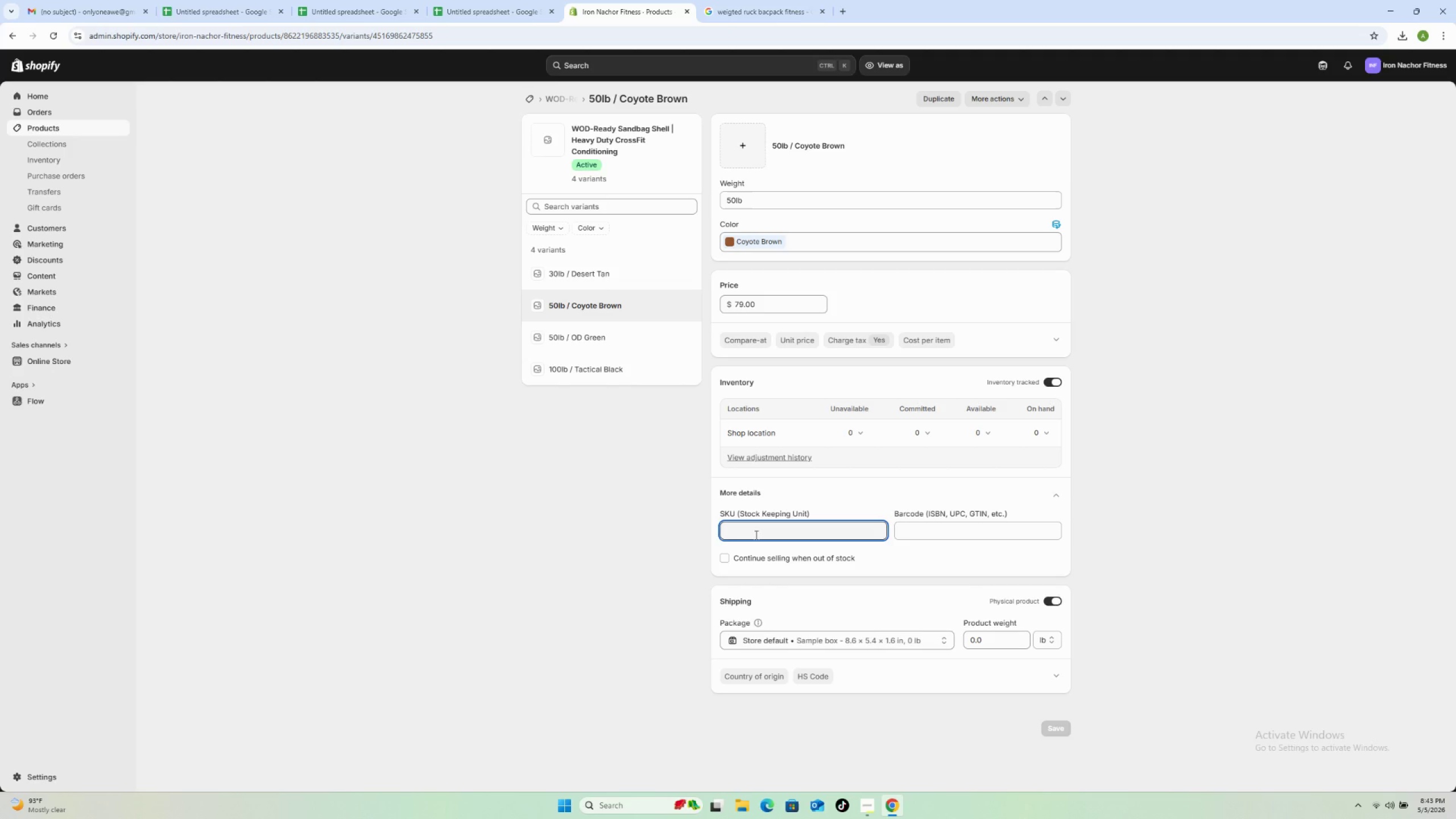 
wait(8.17)
 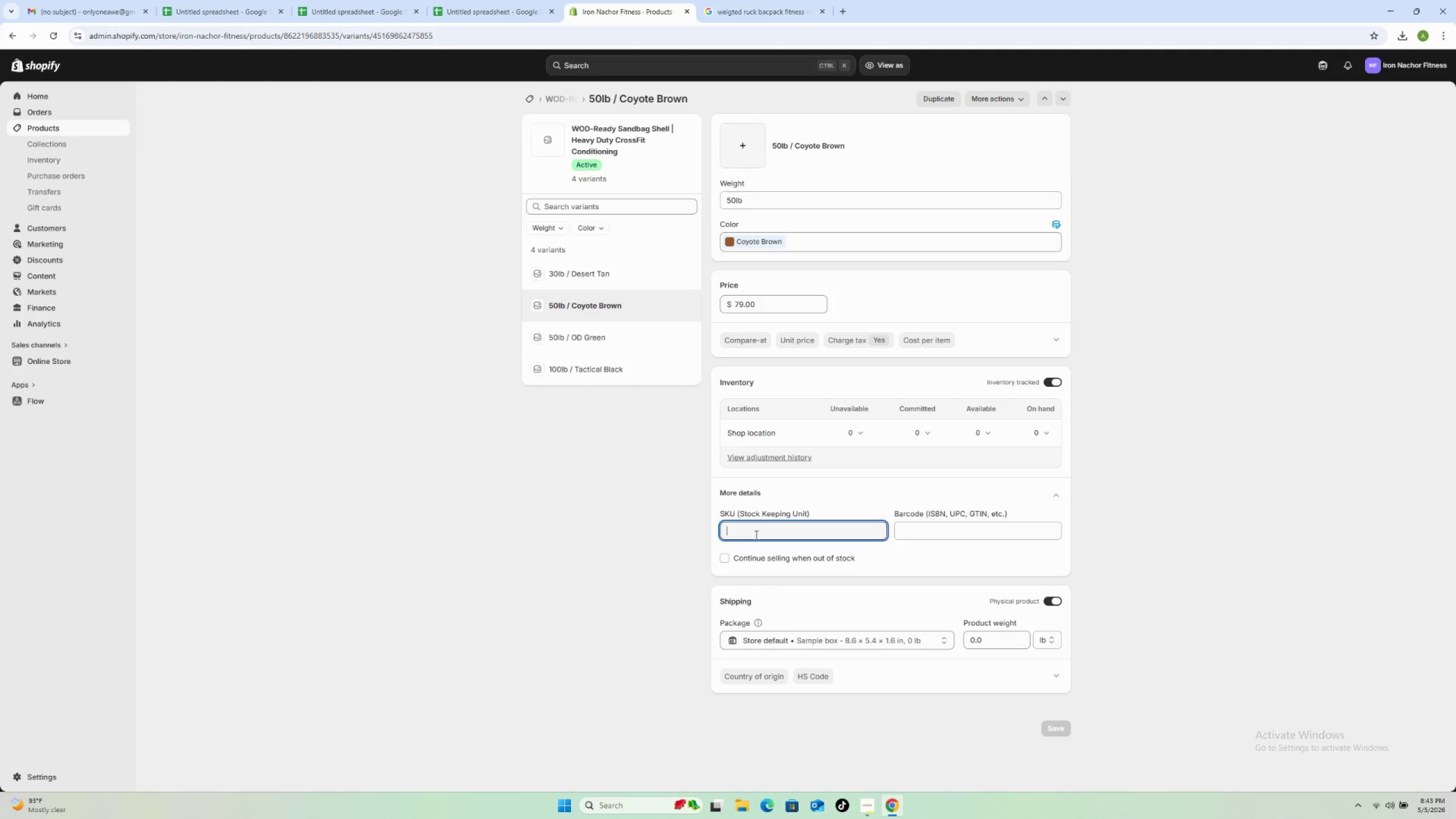 
type(IA-WHG)
key(Backspace)
type(T-00016)
 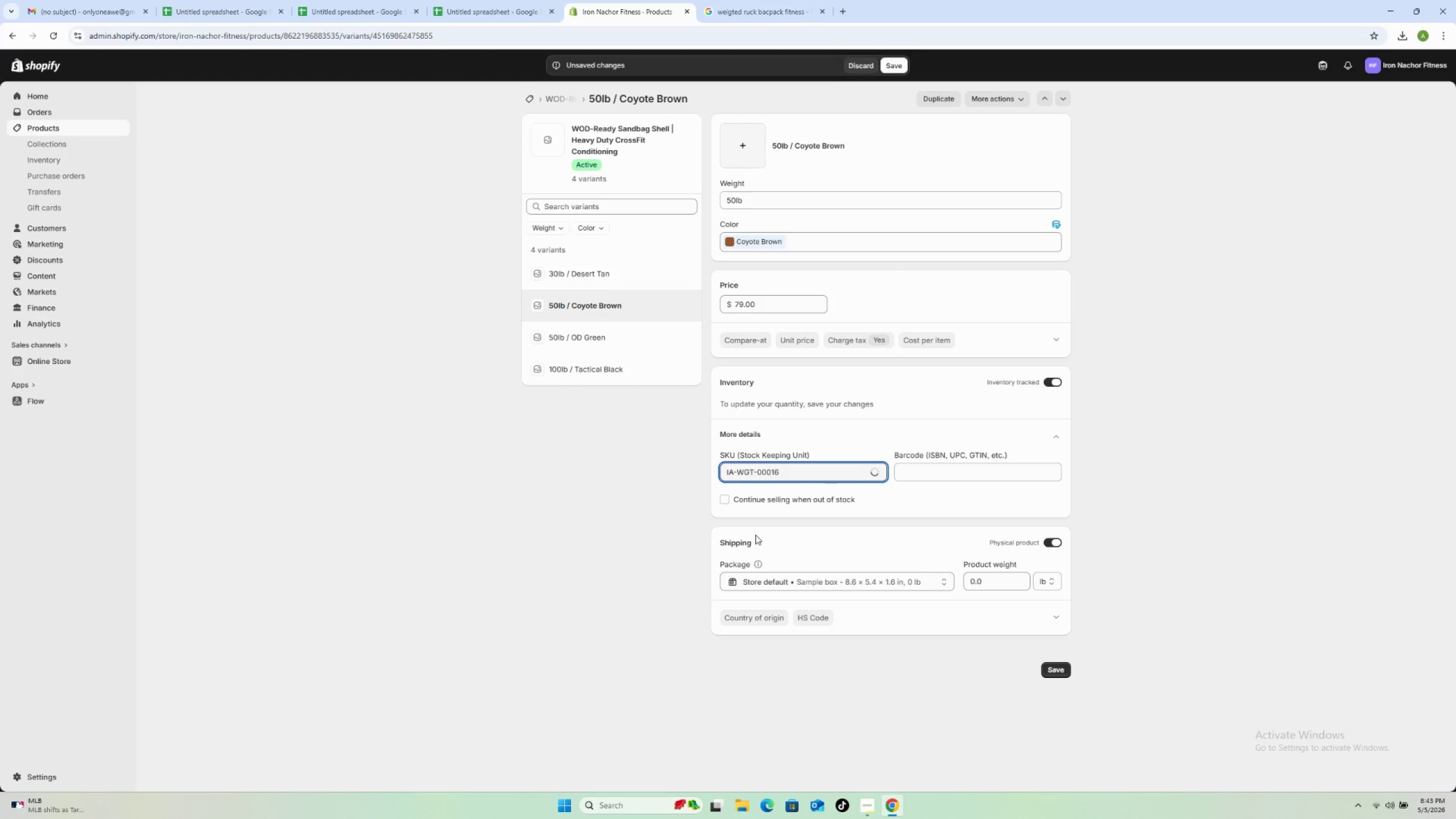 
wait(98.84)
 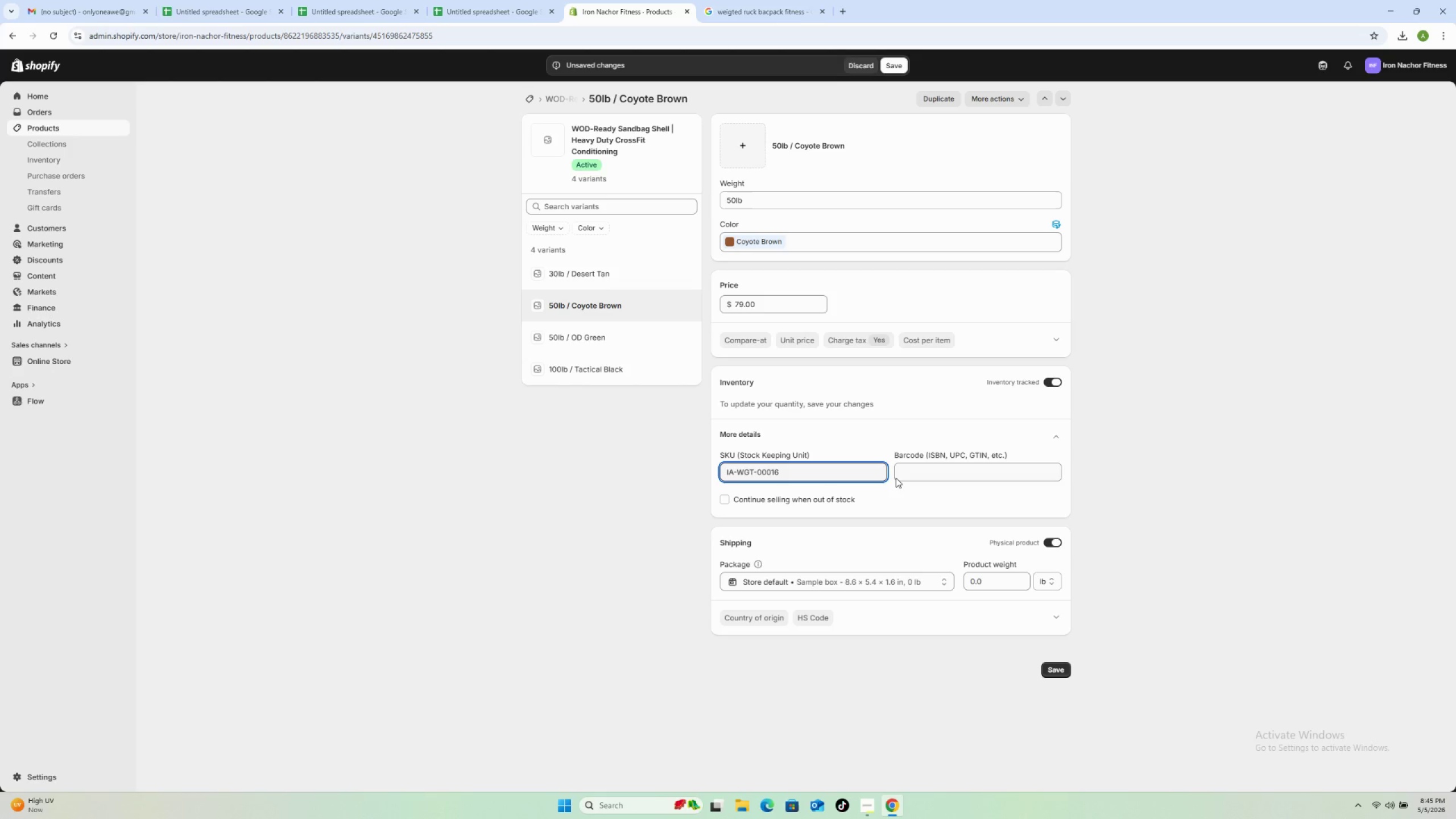 
left_click([1053, 672])
 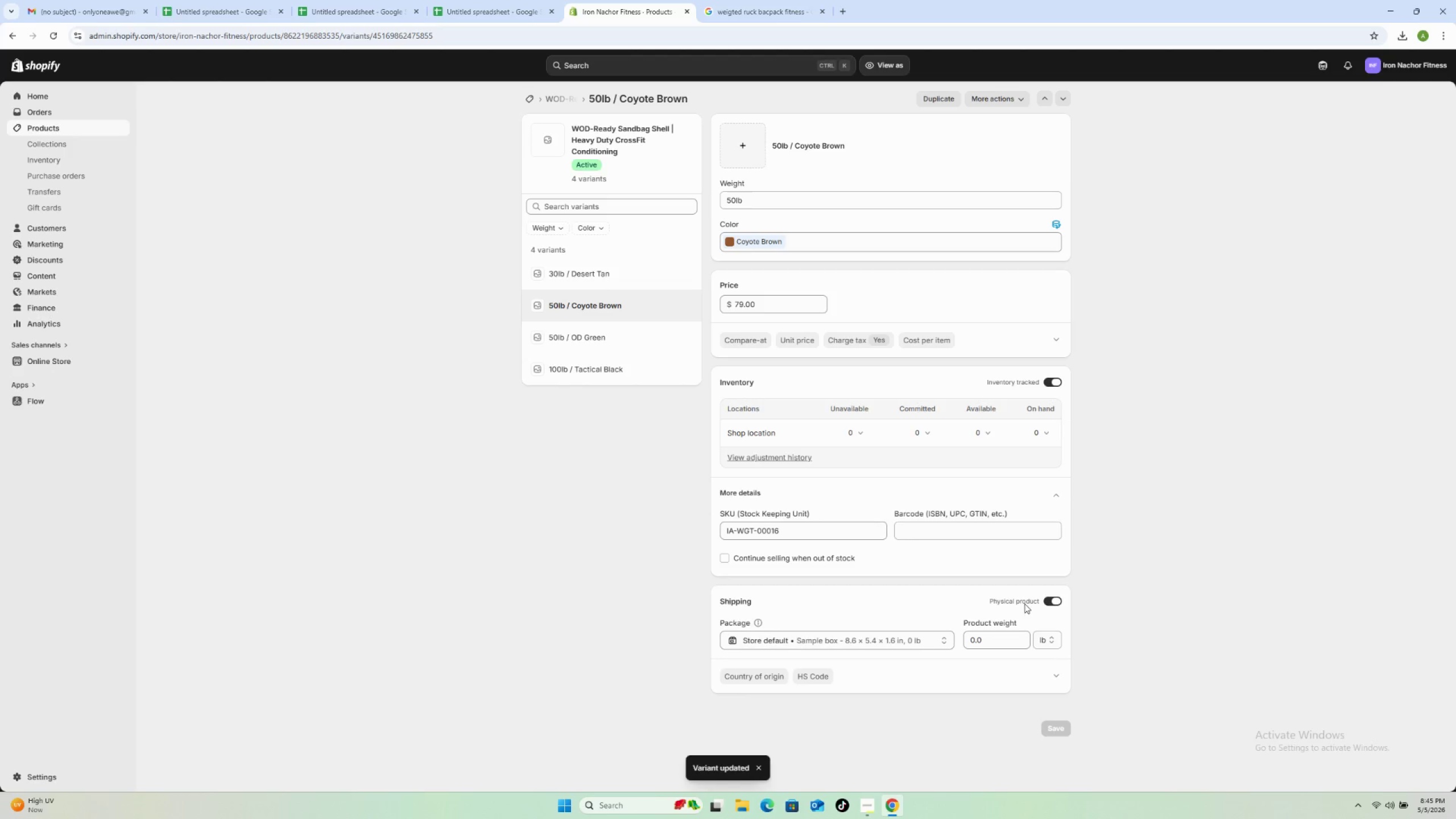 
left_click([976, 427])
 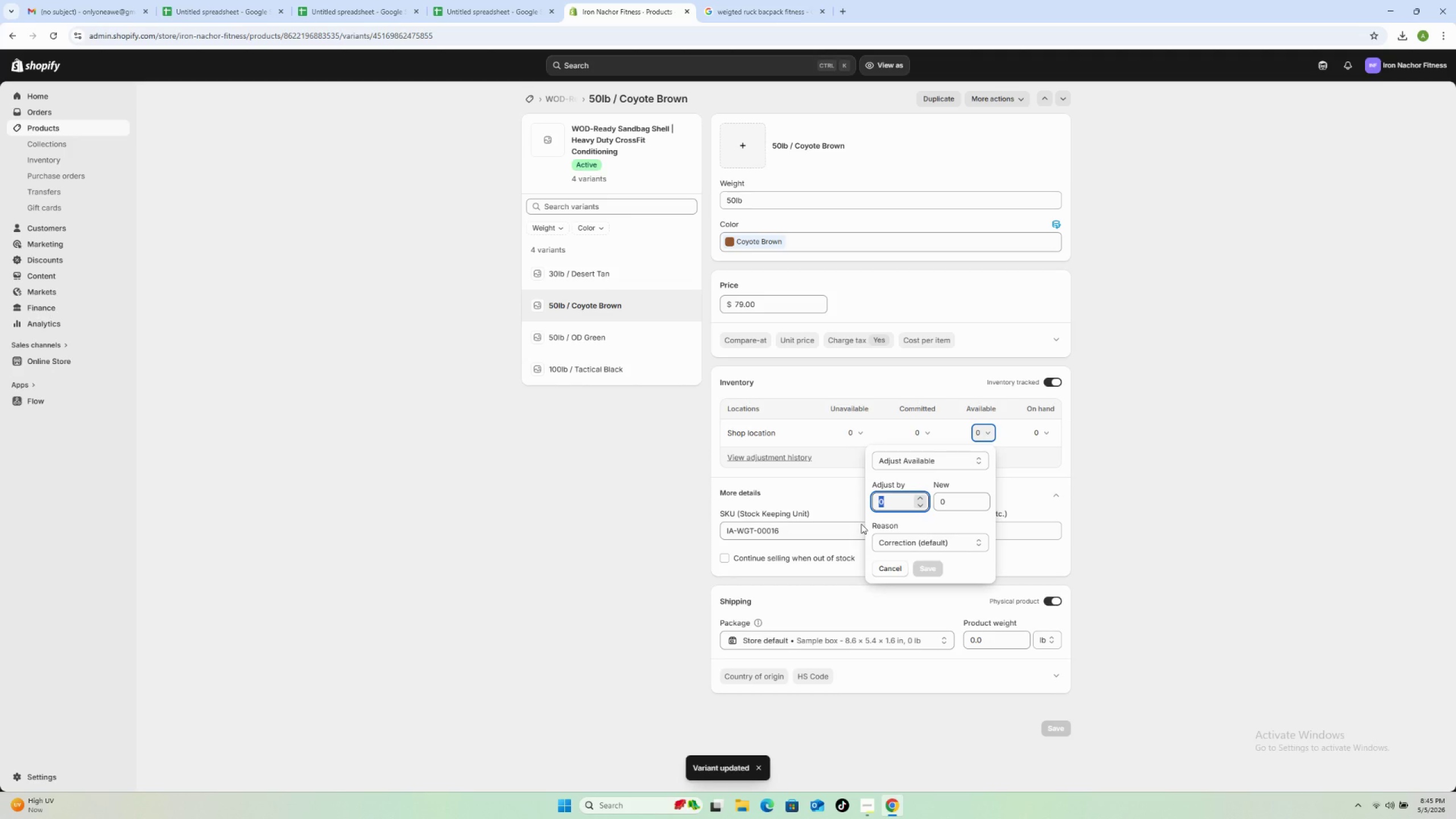 
type(50)
 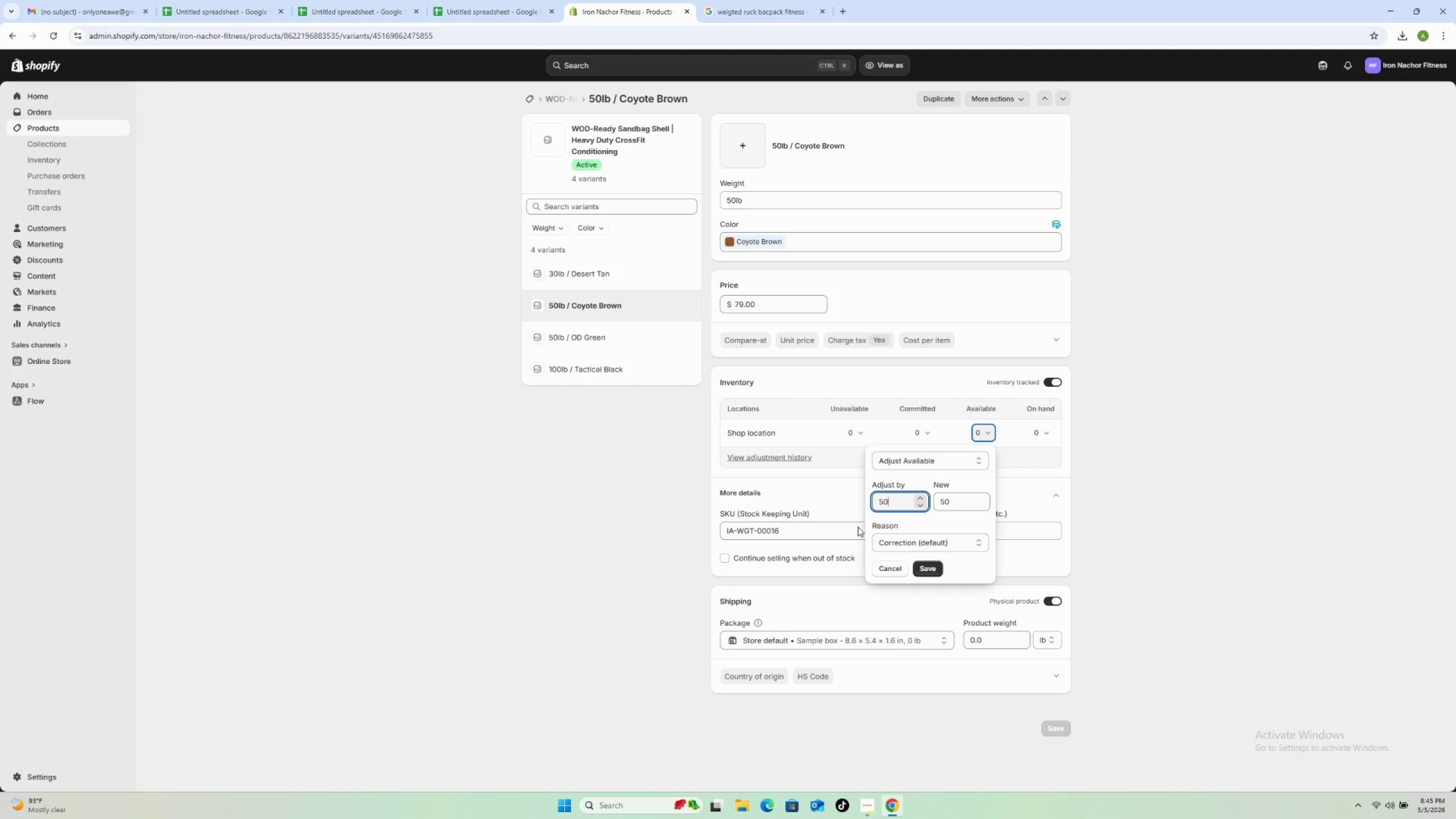 
wait(21.06)
 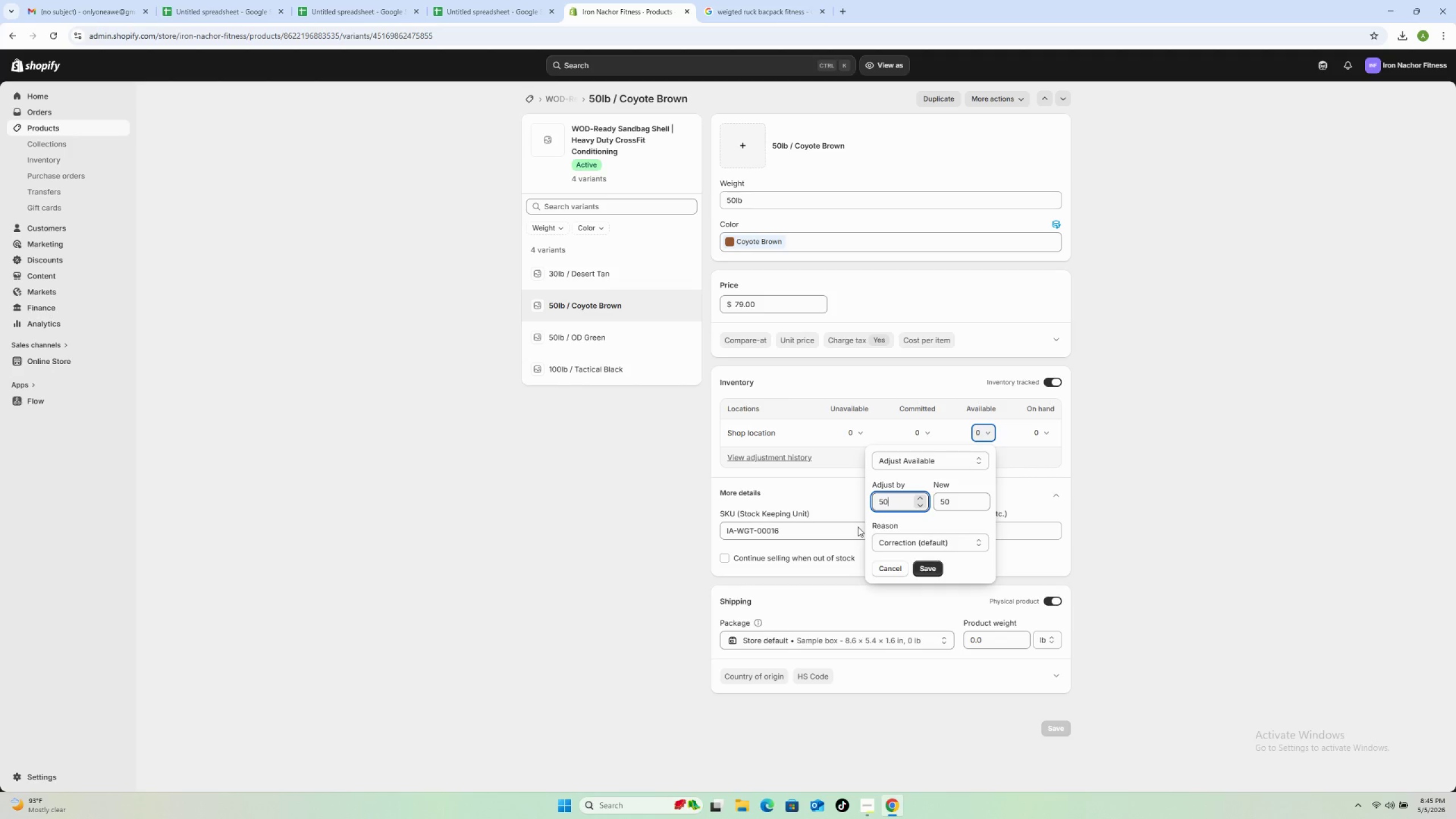 
left_click([937, 565])
 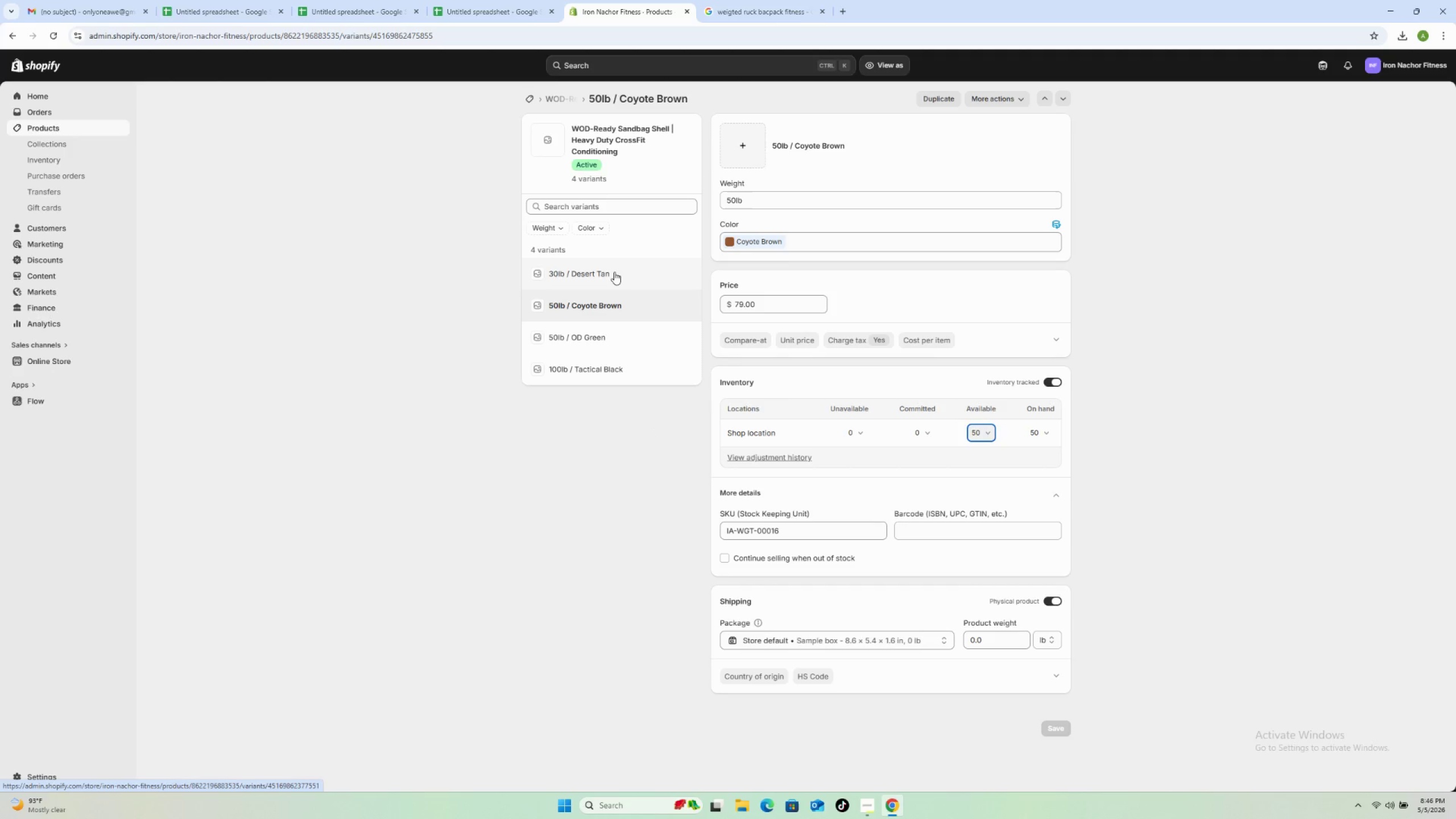 
wait(15.92)
 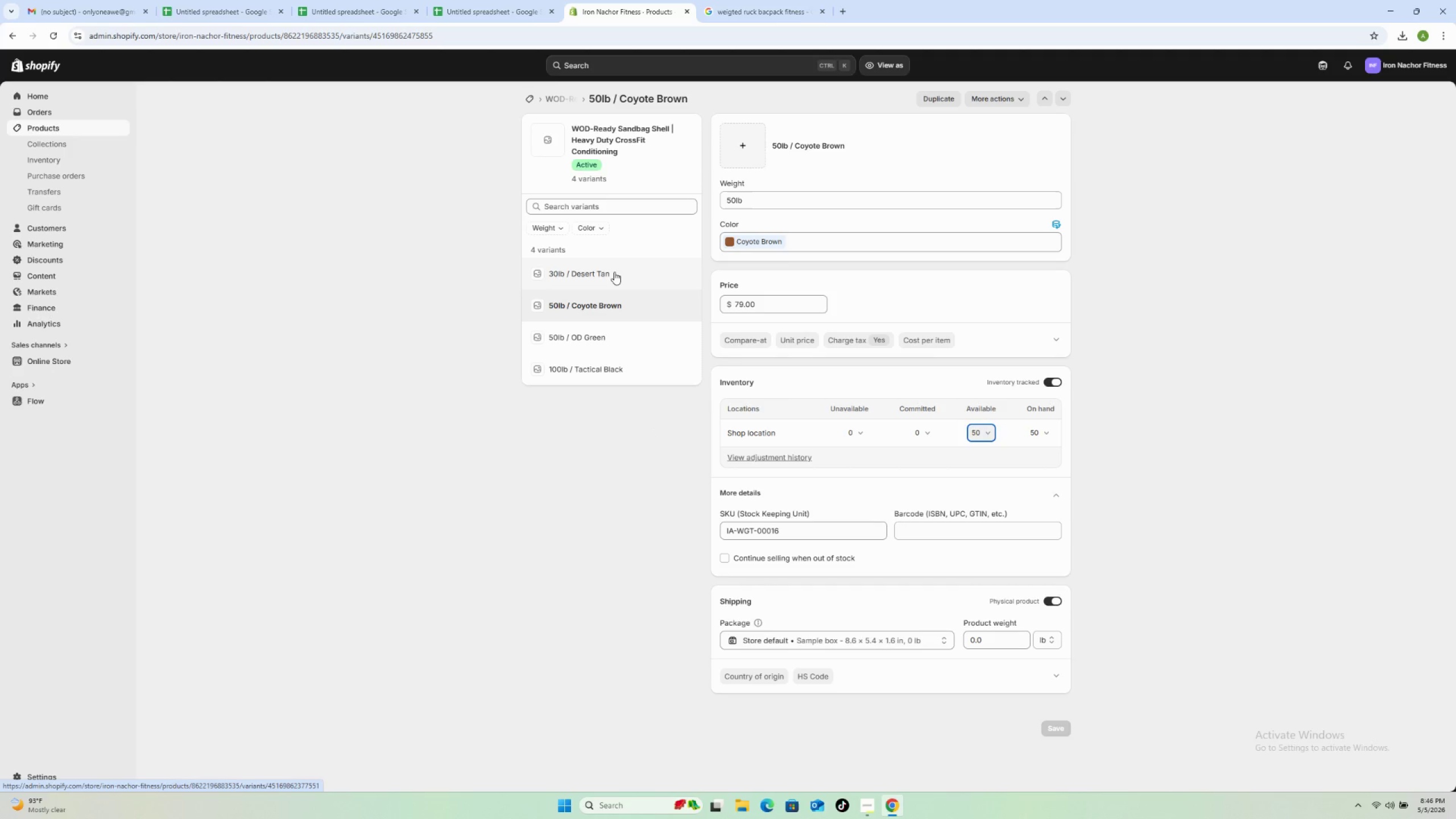 
left_click([614, 272])
 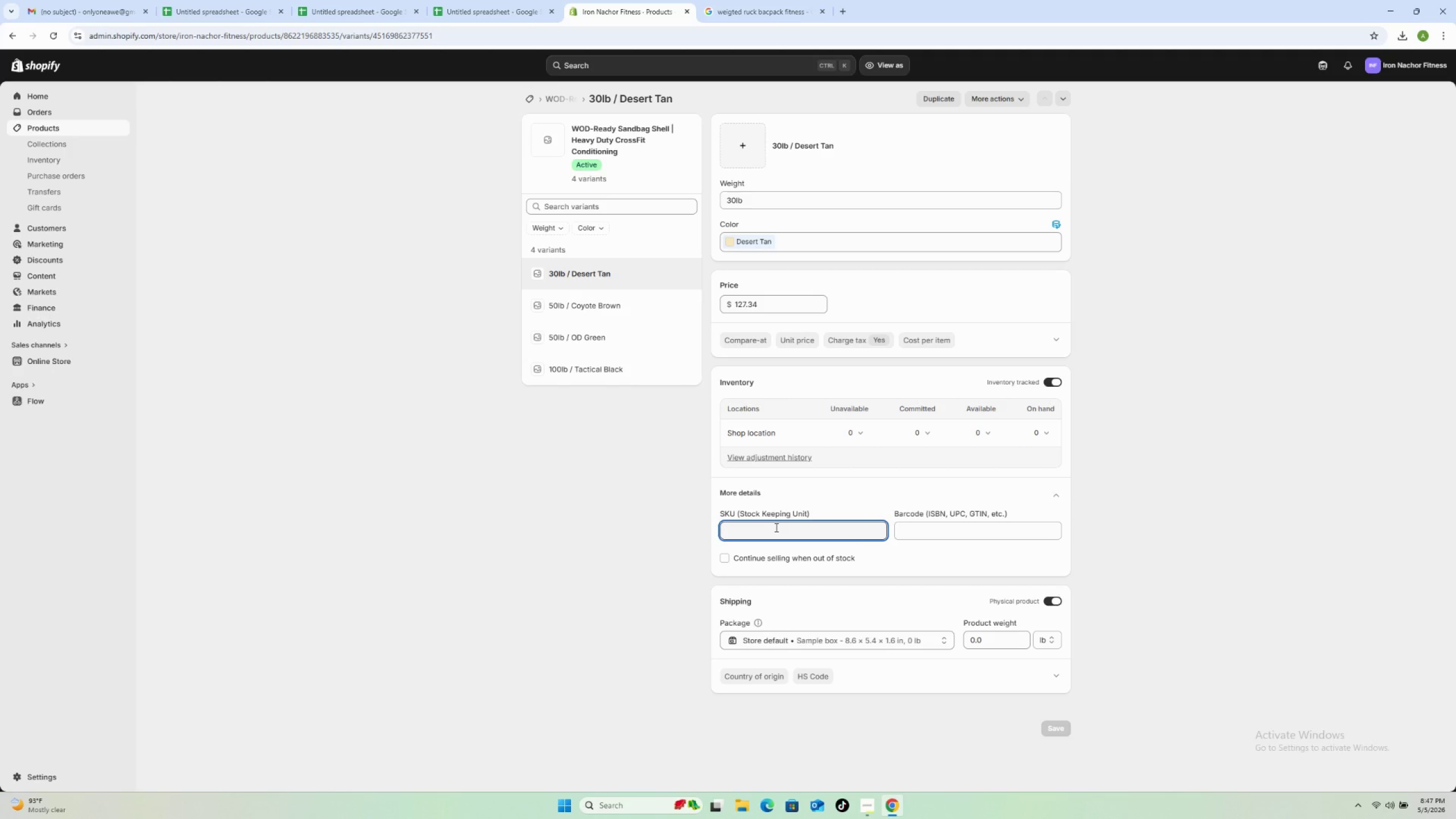 
wait(57.05)
 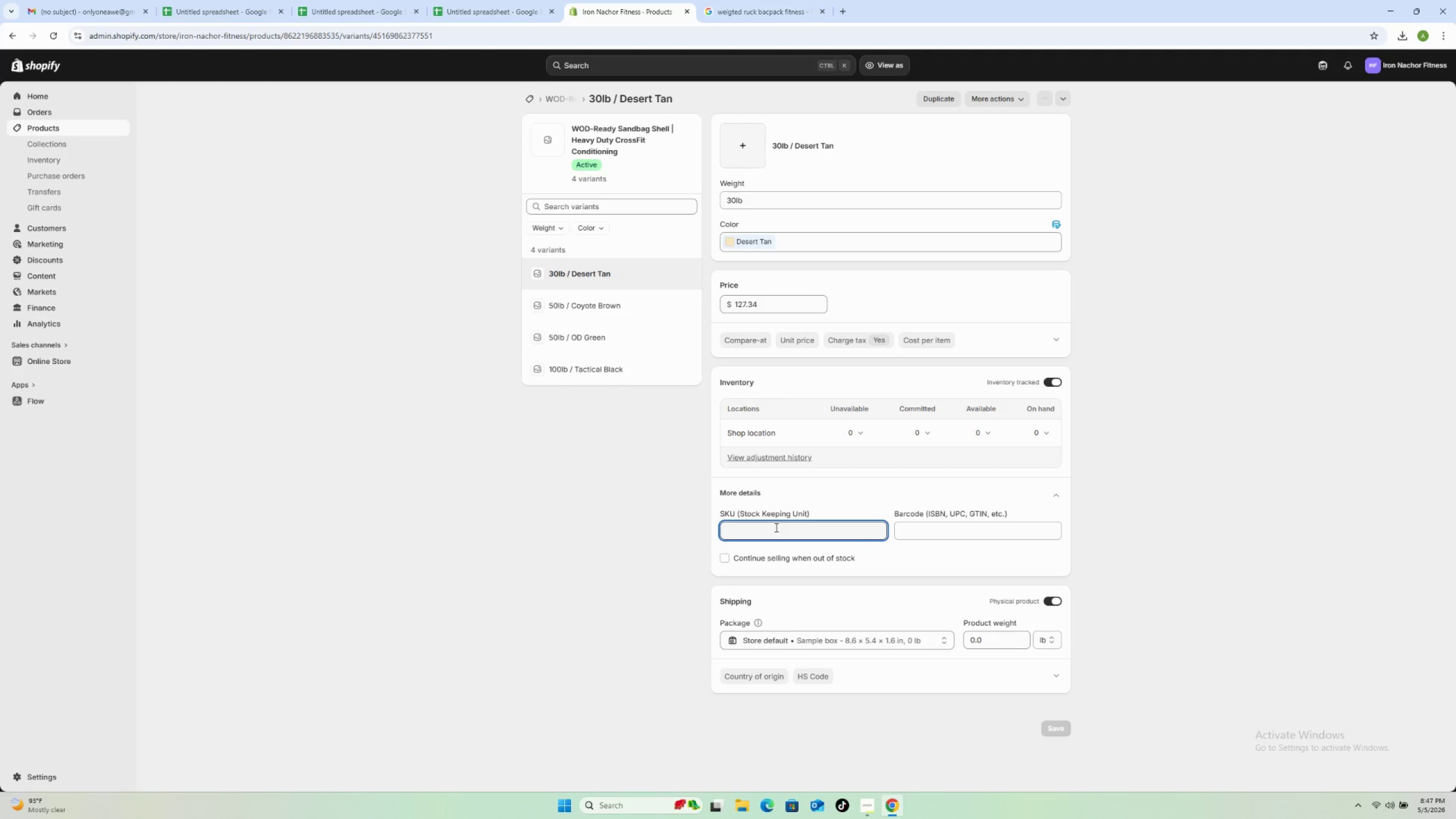 
type(IA-WGT-00023)
 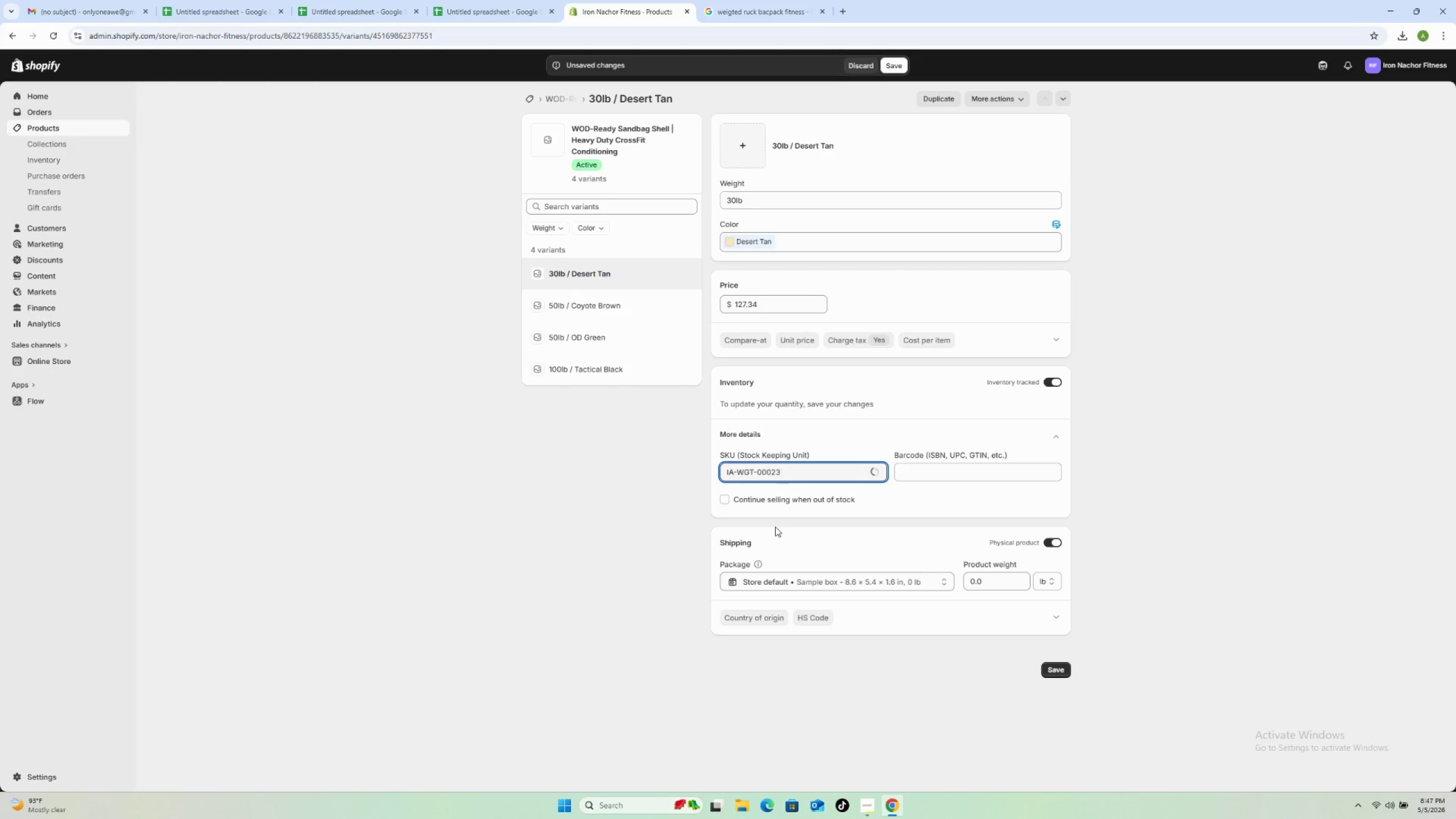 
left_click([1052, 669])
 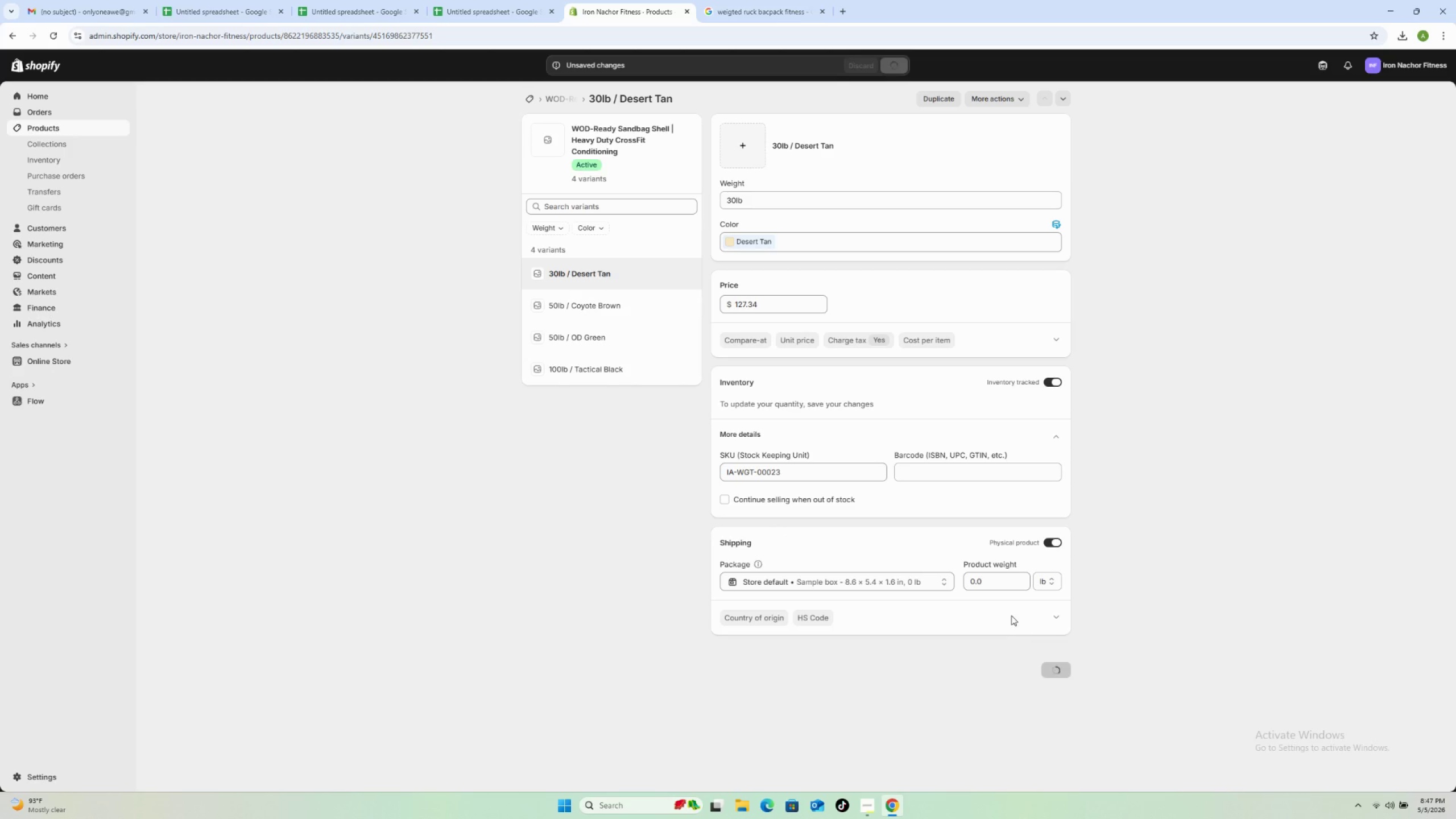 
mouse_move([1002, 596])
 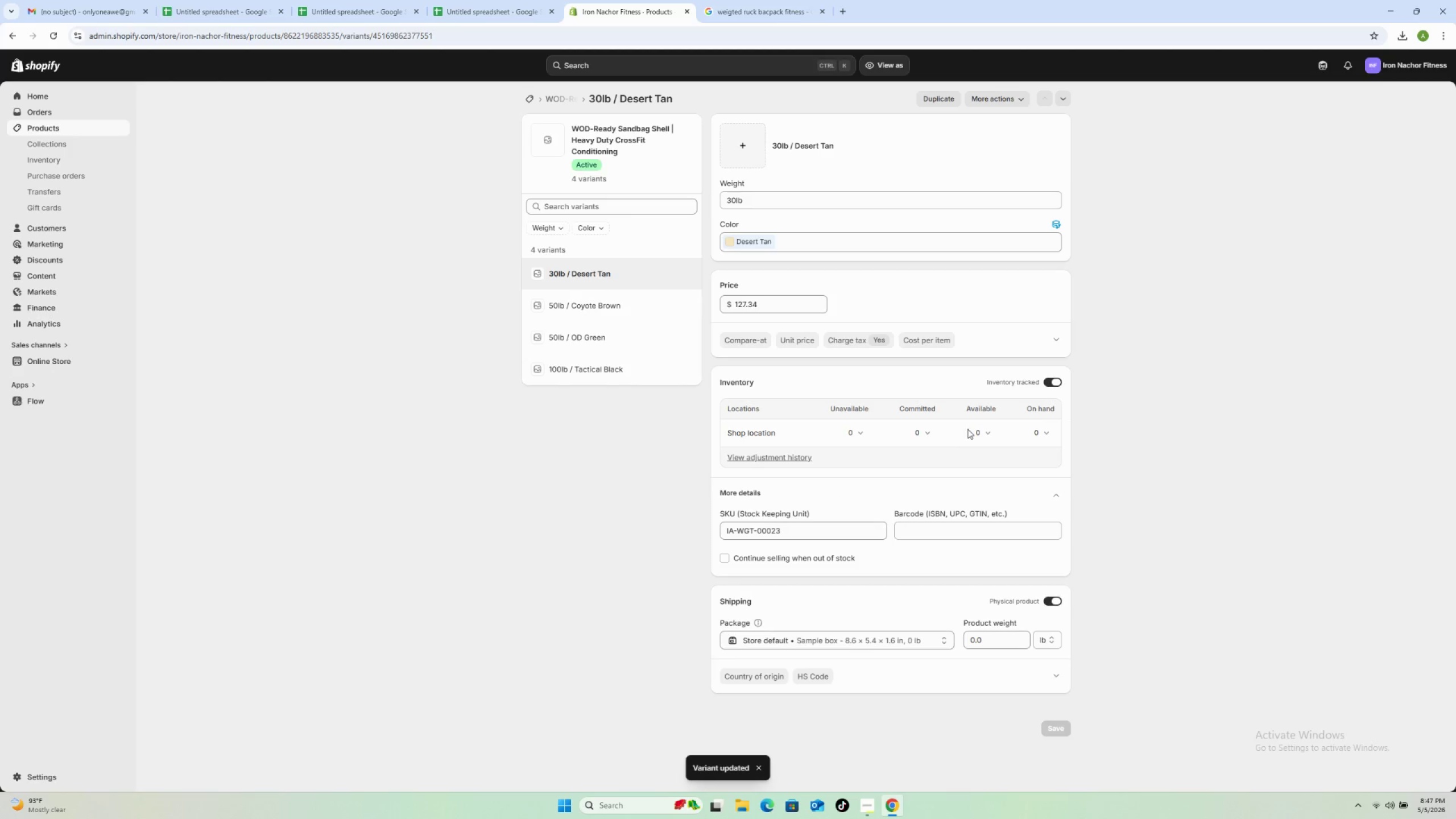 
left_click([982, 432])
 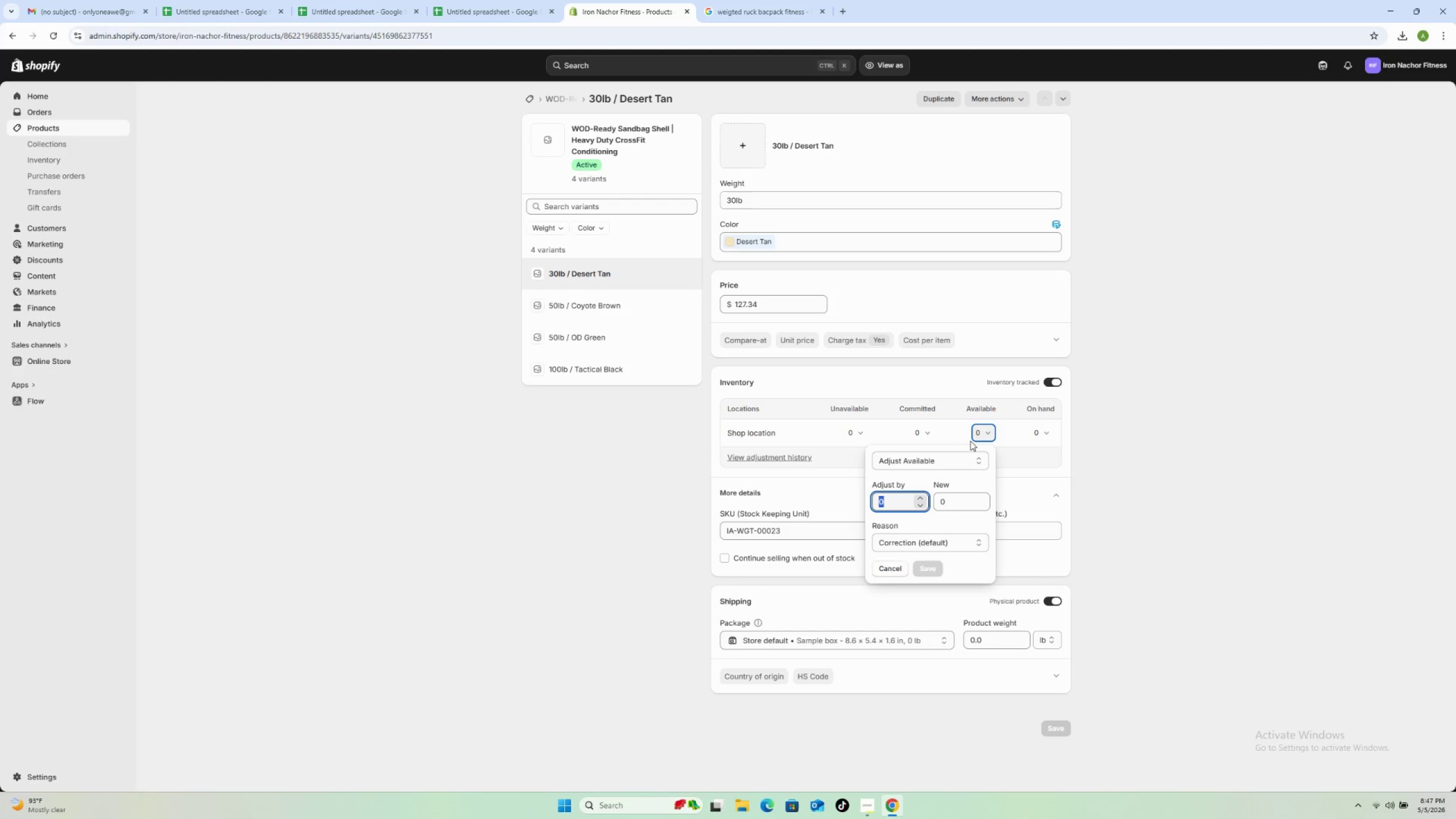 
type(50)
 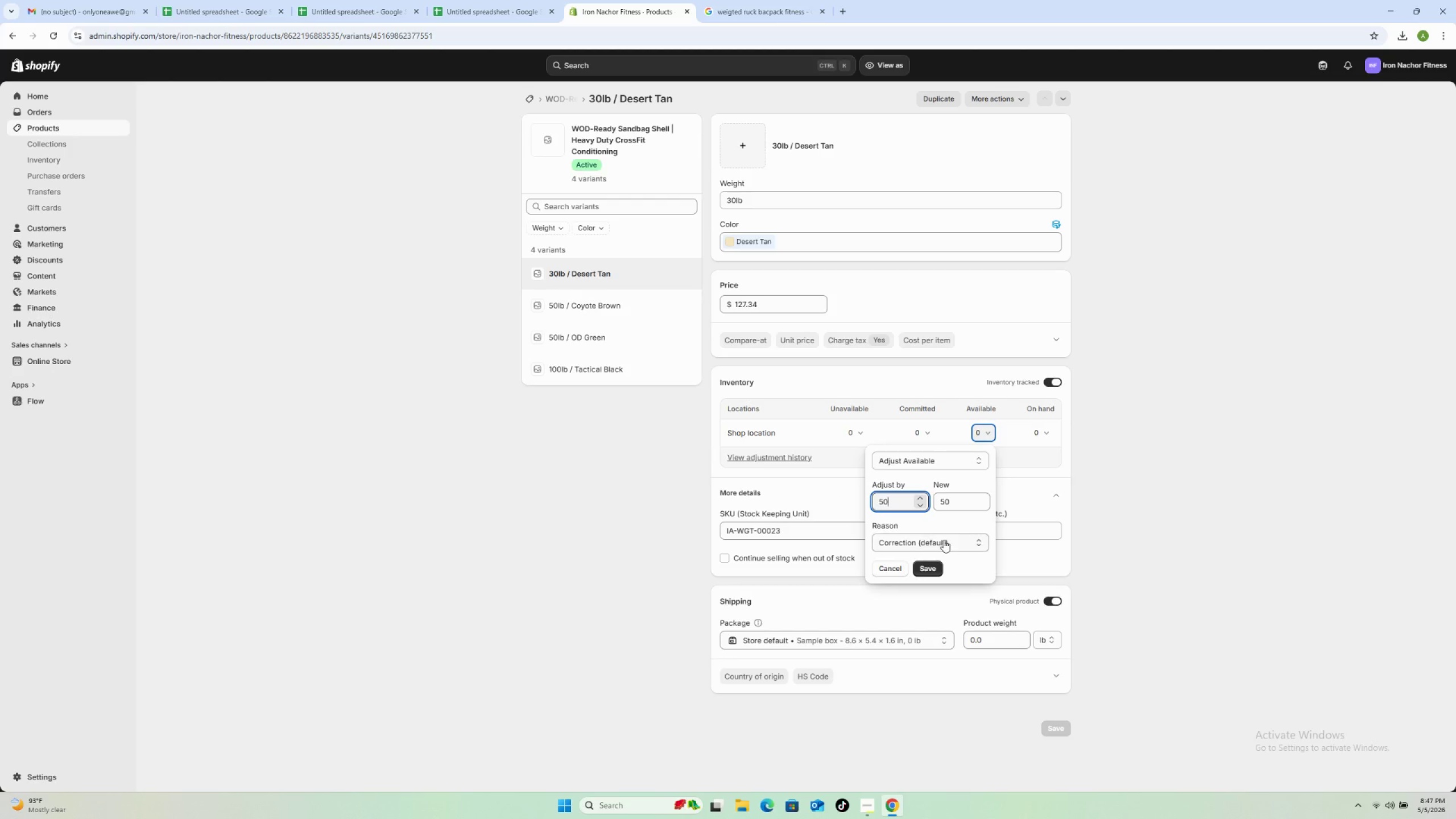 
left_click([932, 566])
 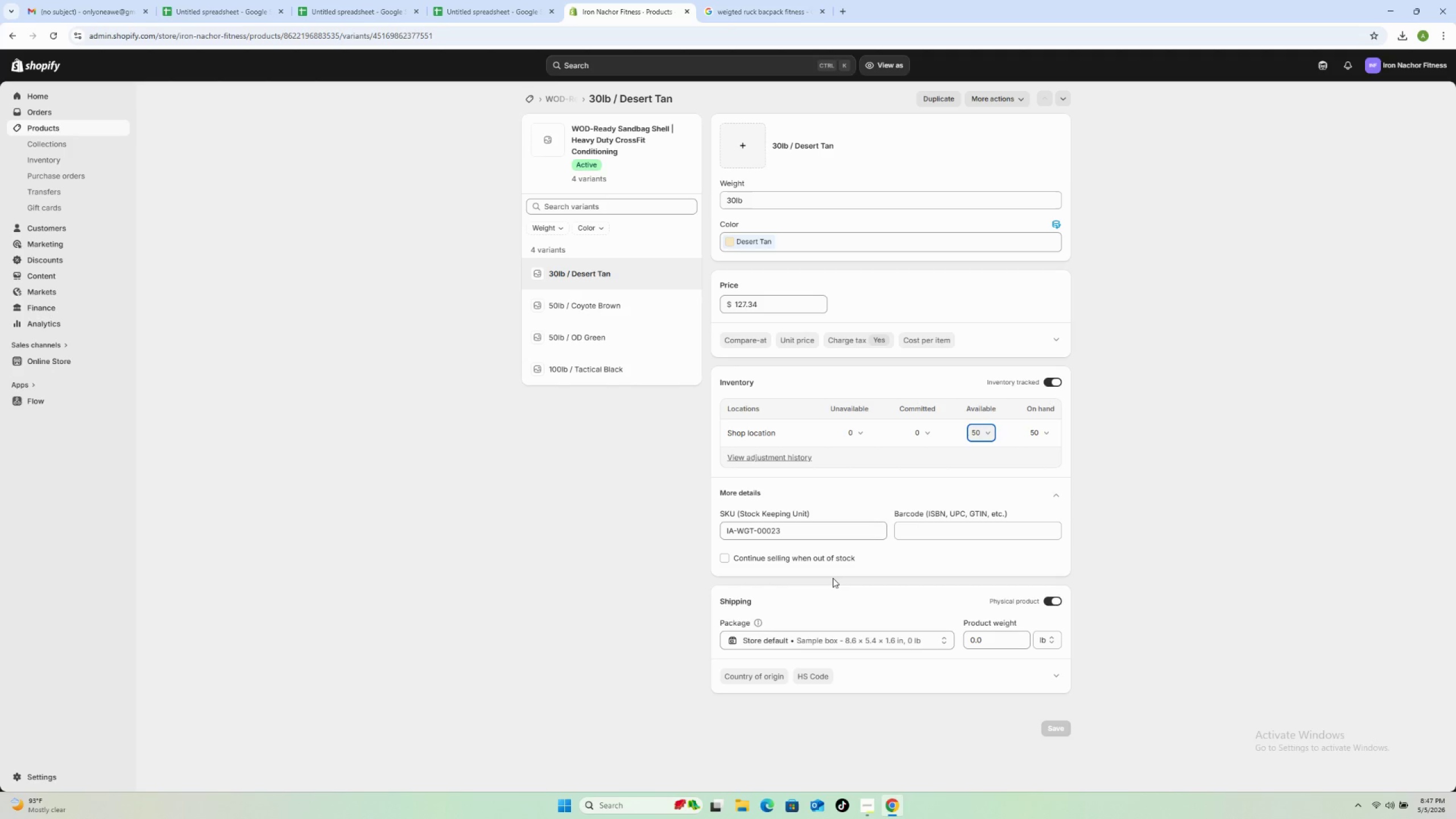 
wait(25.77)
 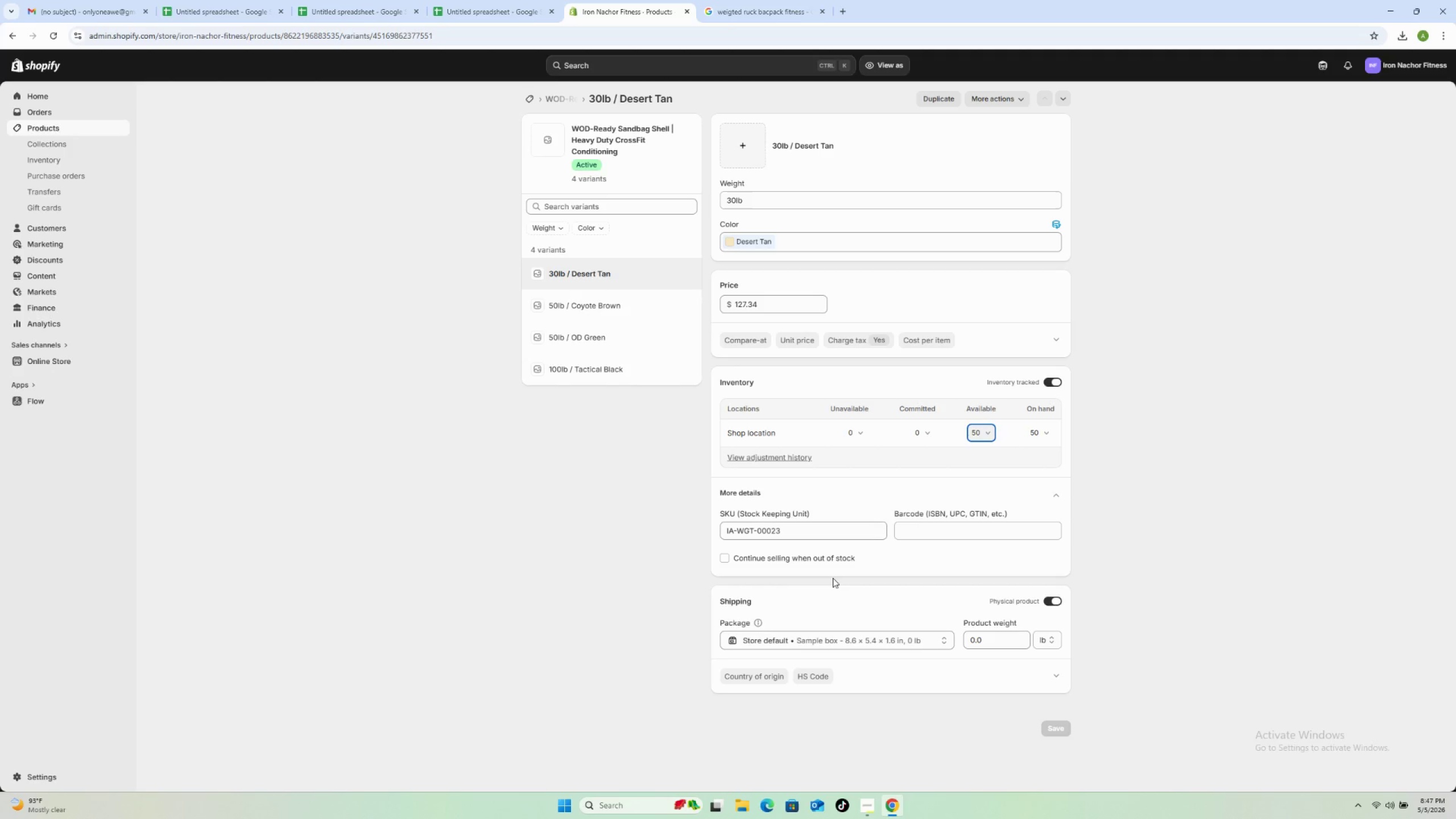 
scroll: coordinate [632, 342], scroll_direction: up, amount: 8.0
 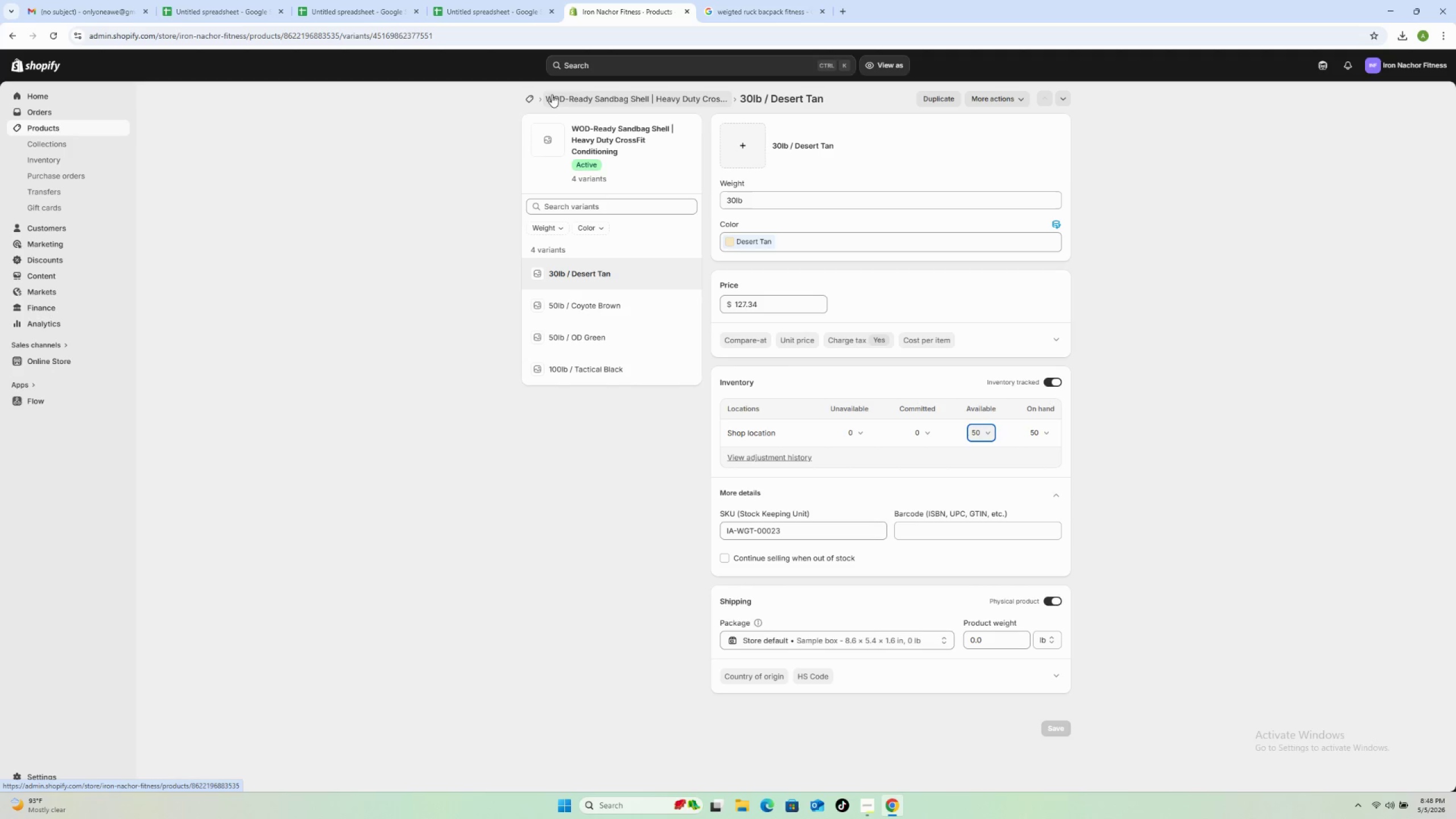 
left_click([562, 100])
 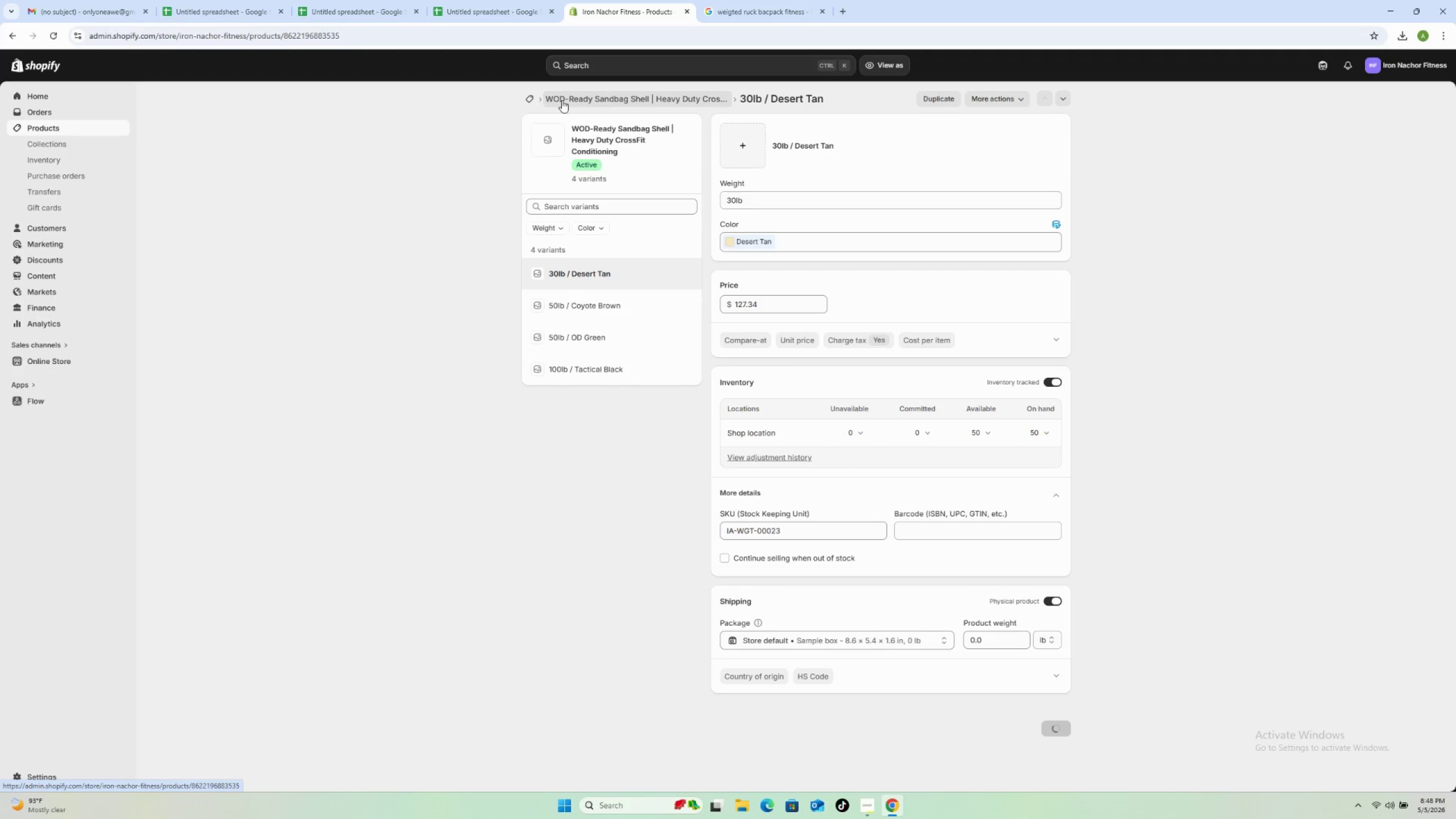 
mouse_move([573, 118])
 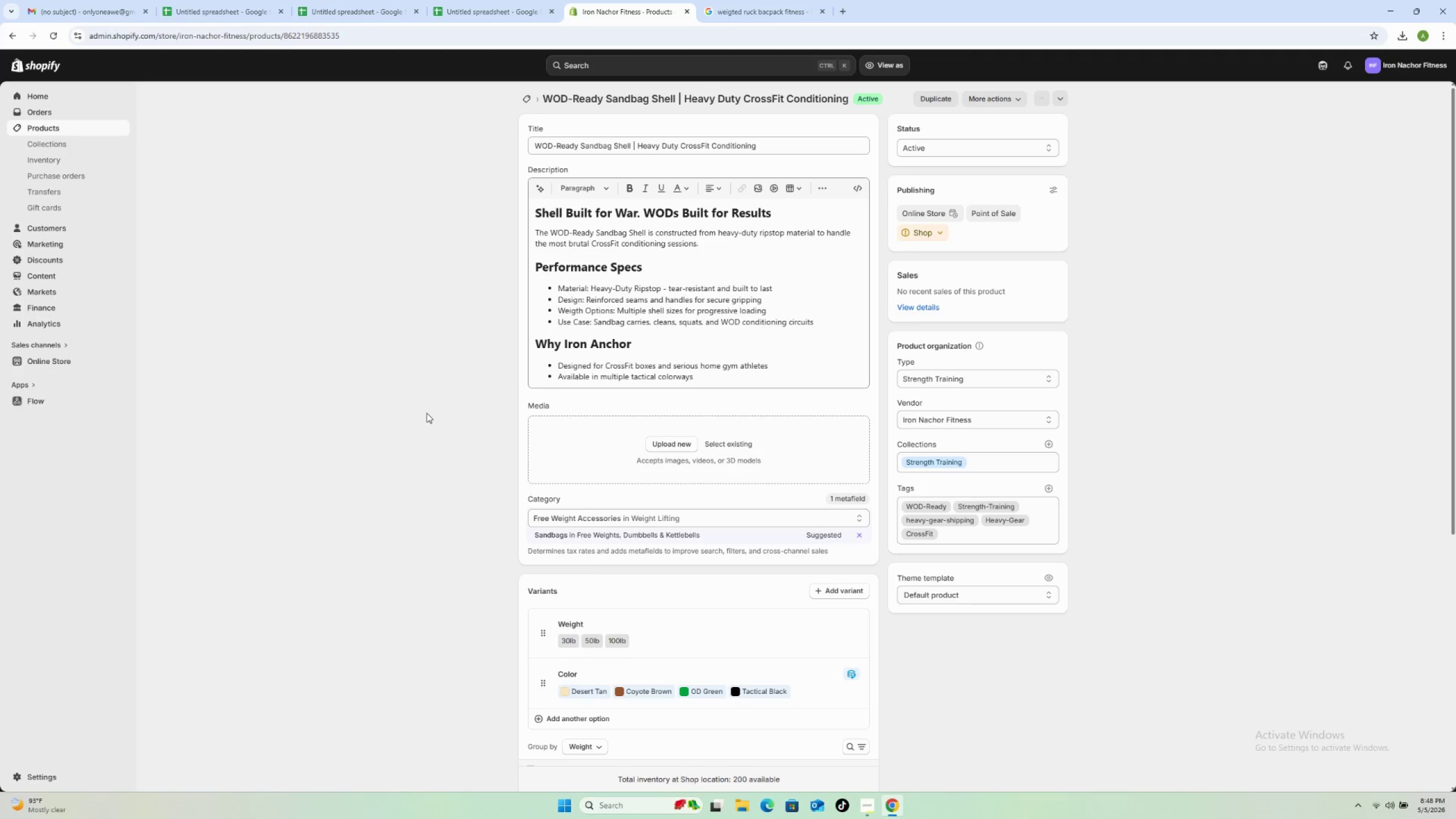 
wait(5.39)
 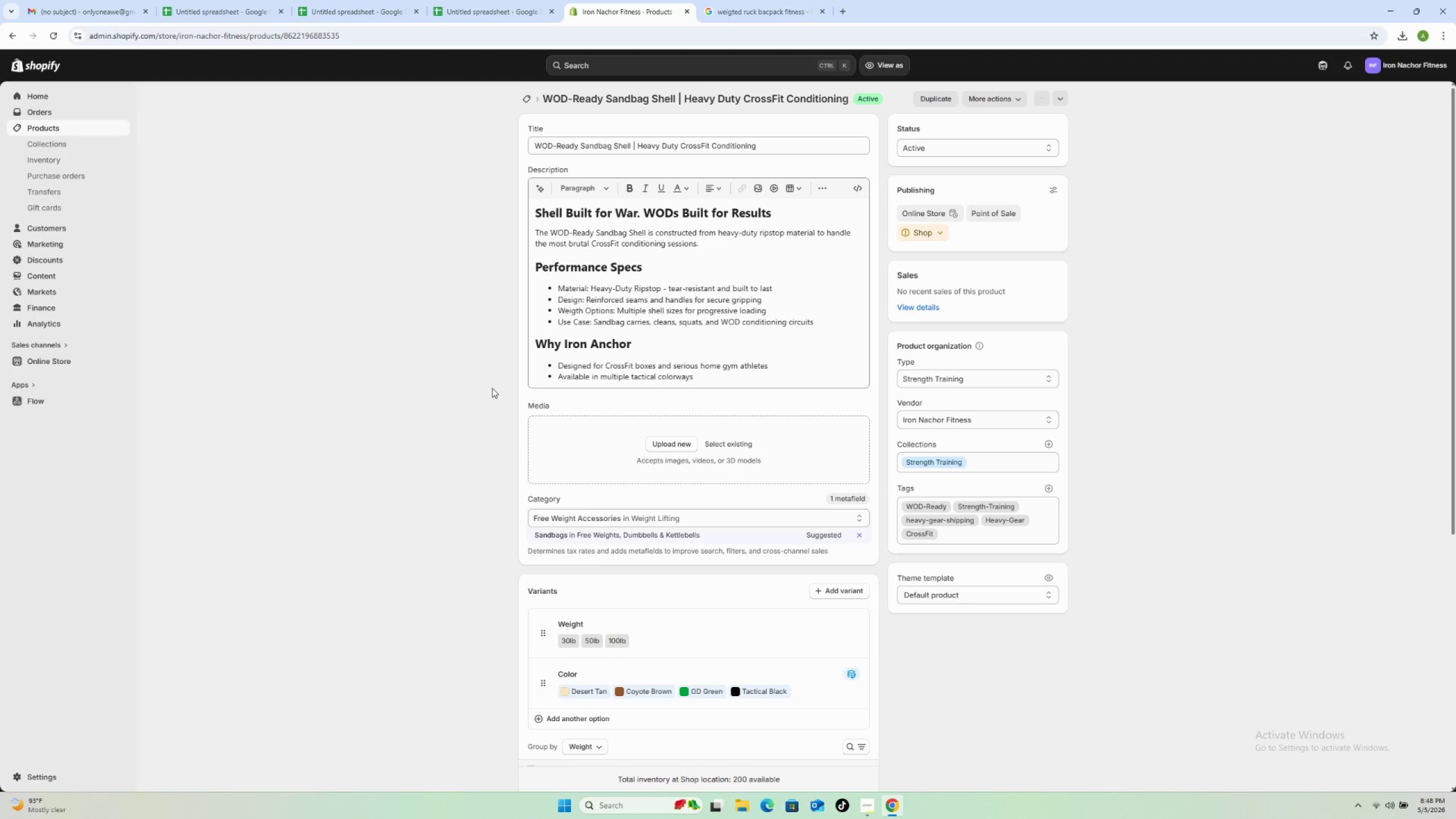 
scroll: coordinate [427, 413], scroll_direction: down, amount: 5.0
 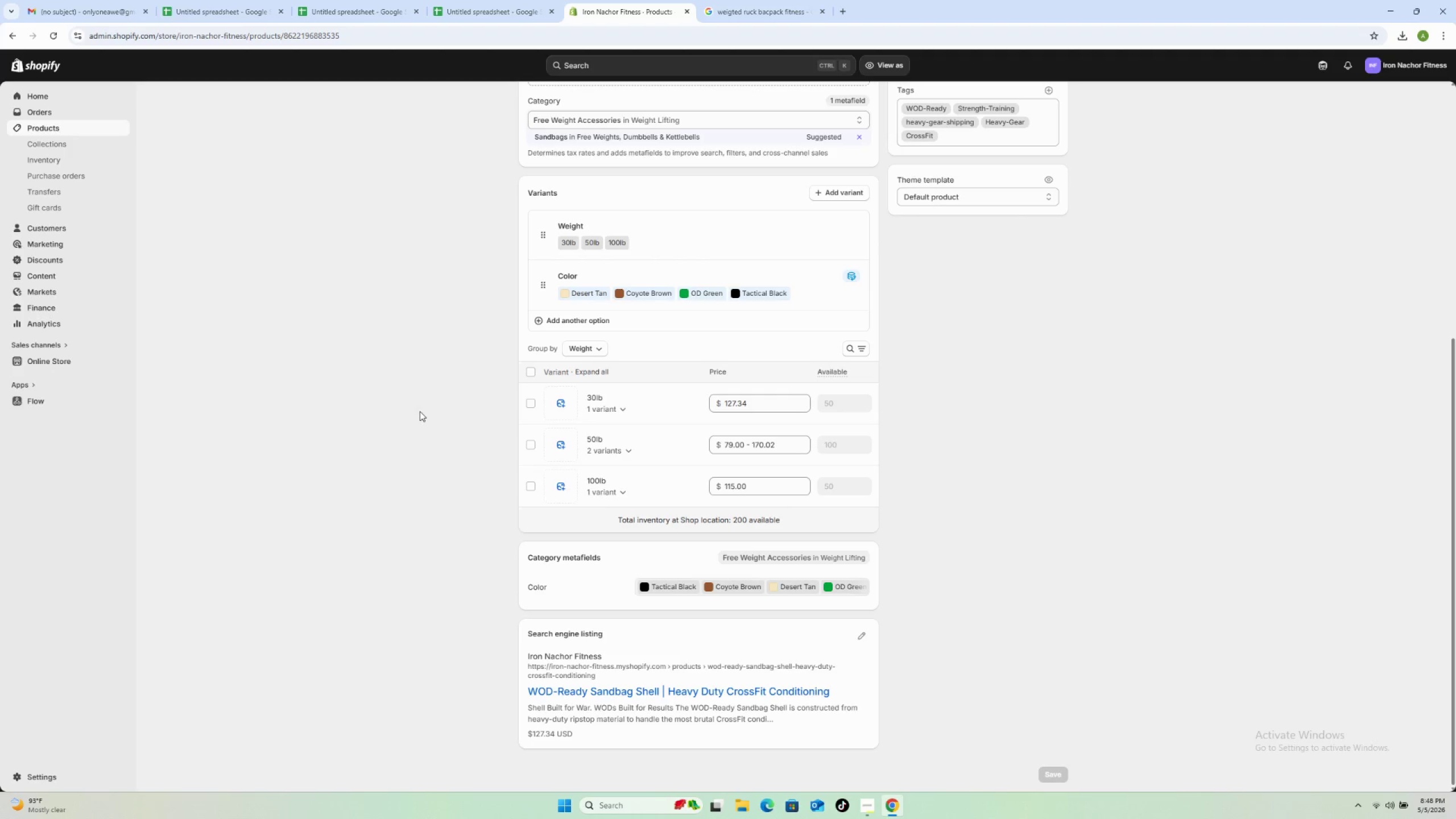 
wait(8.09)
 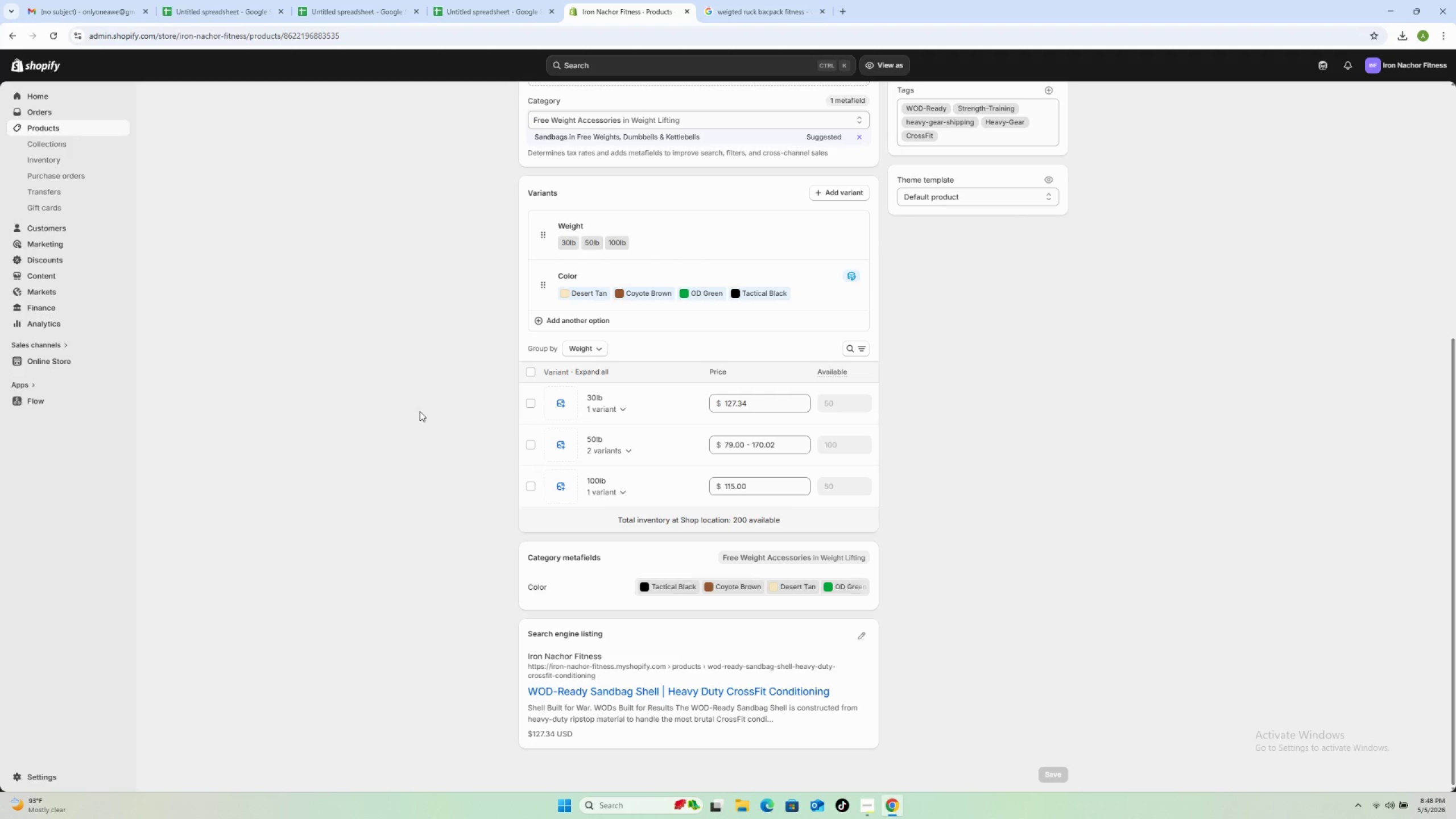 
left_click([858, 637])
 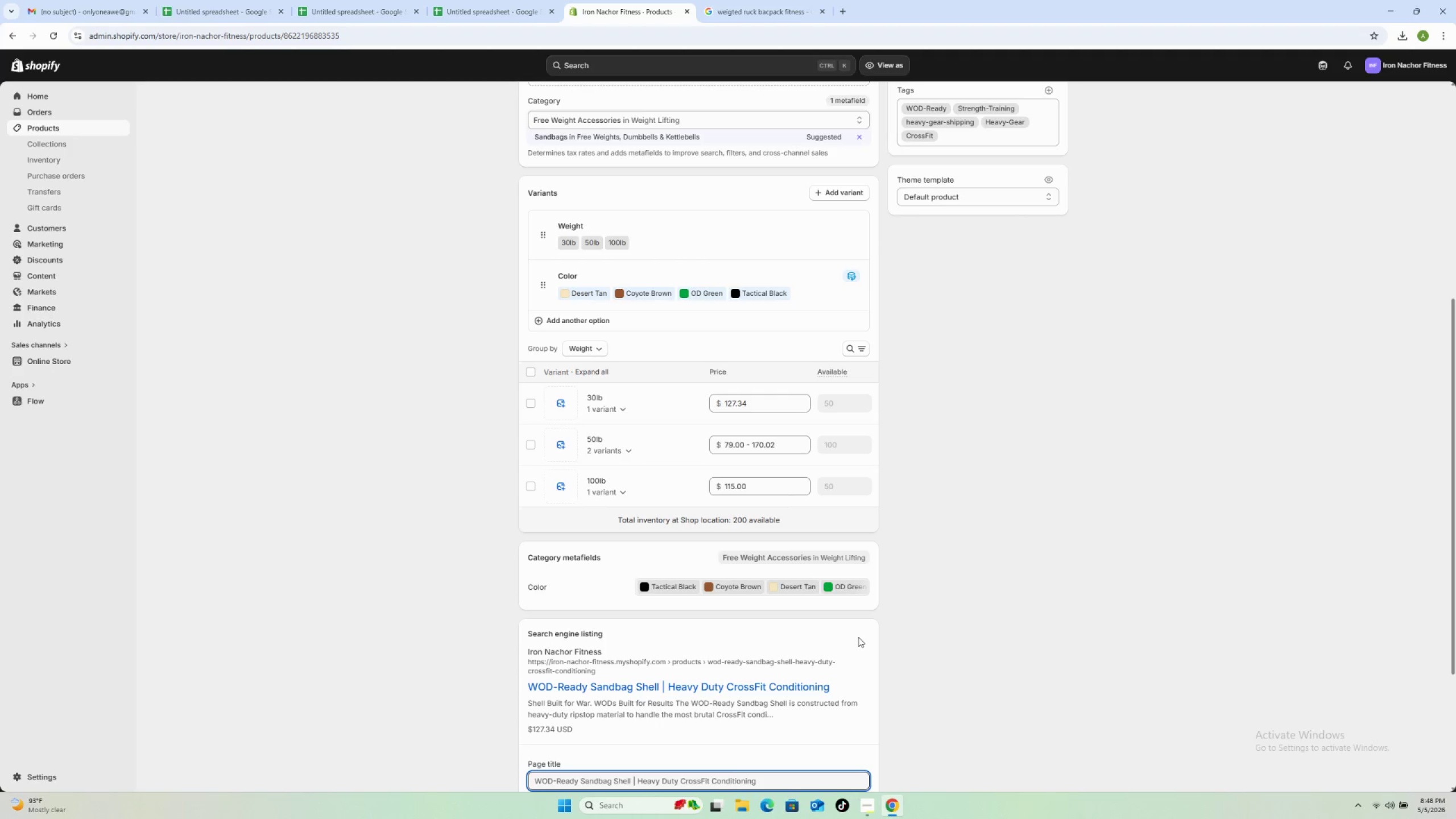 
scroll: coordinate [855, 635], scroll_direction: down, amount: 4.0
 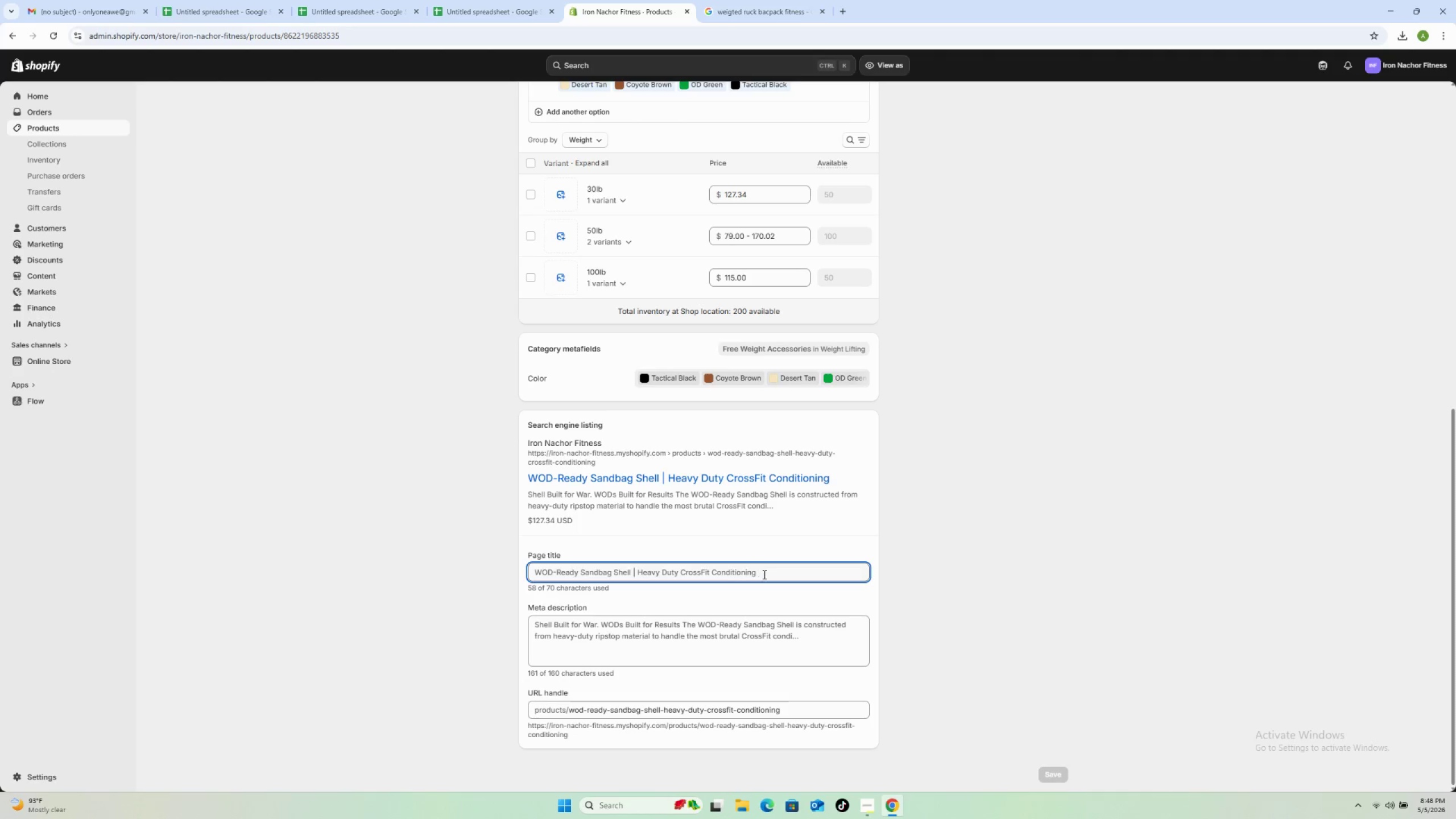 
left_click([772, 575])
 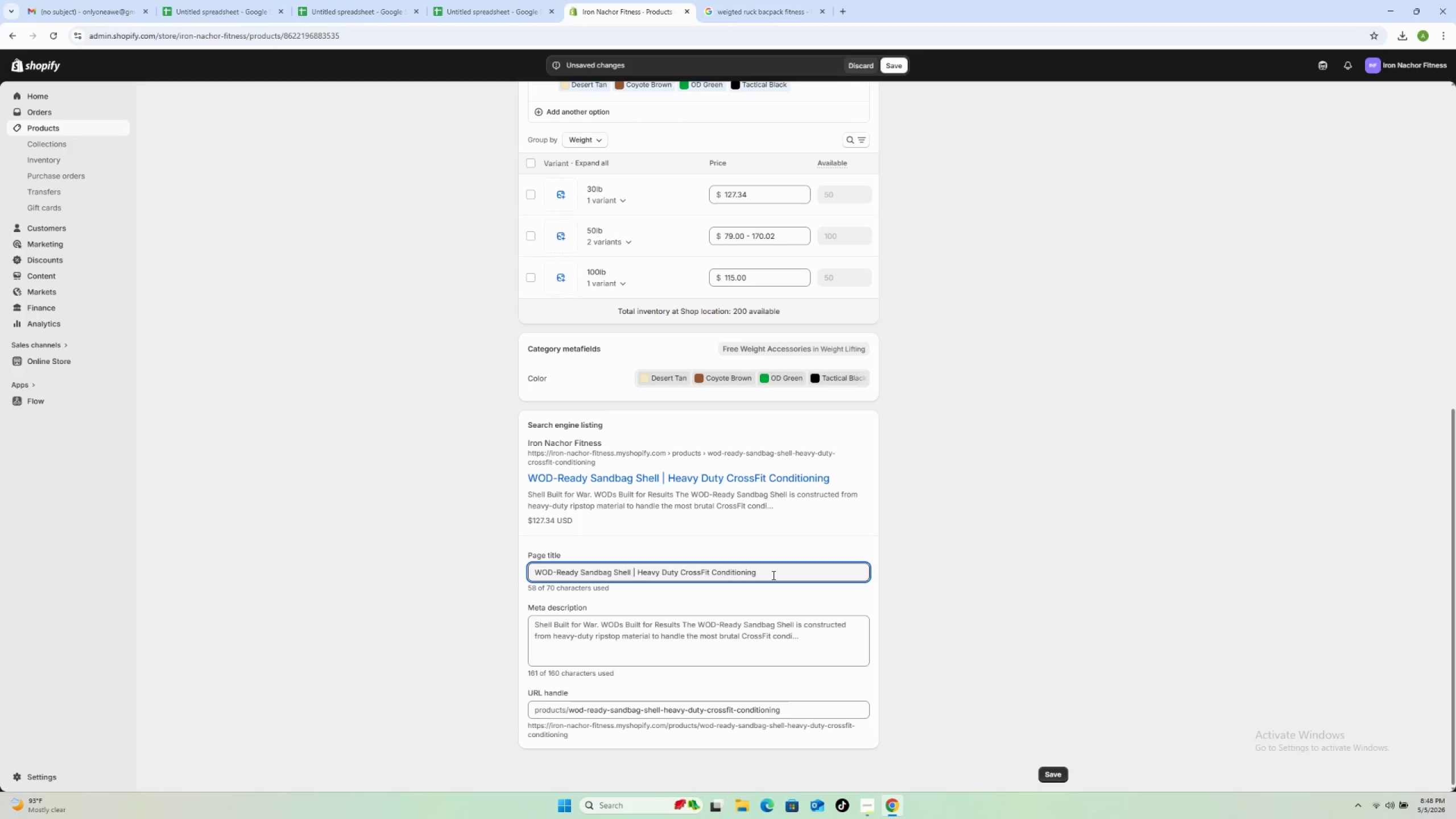 
left_click_drag(start_coordinate=[772, 575], to_coordinate=[640, 573])
 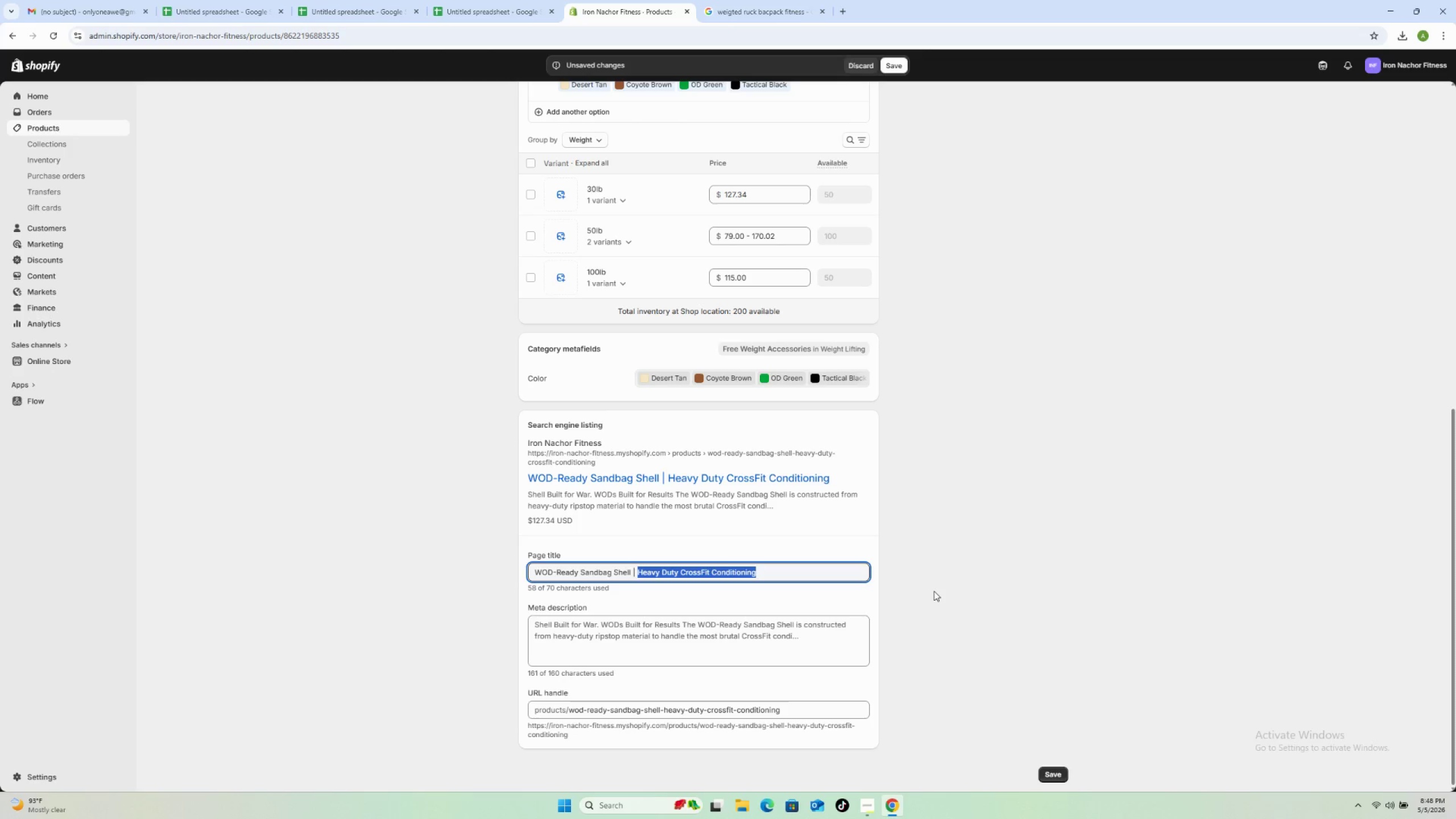 
type(CrossFit Heavy Gear | Iron ANchor)
key(Backspace)
key(Backspace)
key(Backspace)
key(Backspace)
key(Backspace)
type(nchor)
 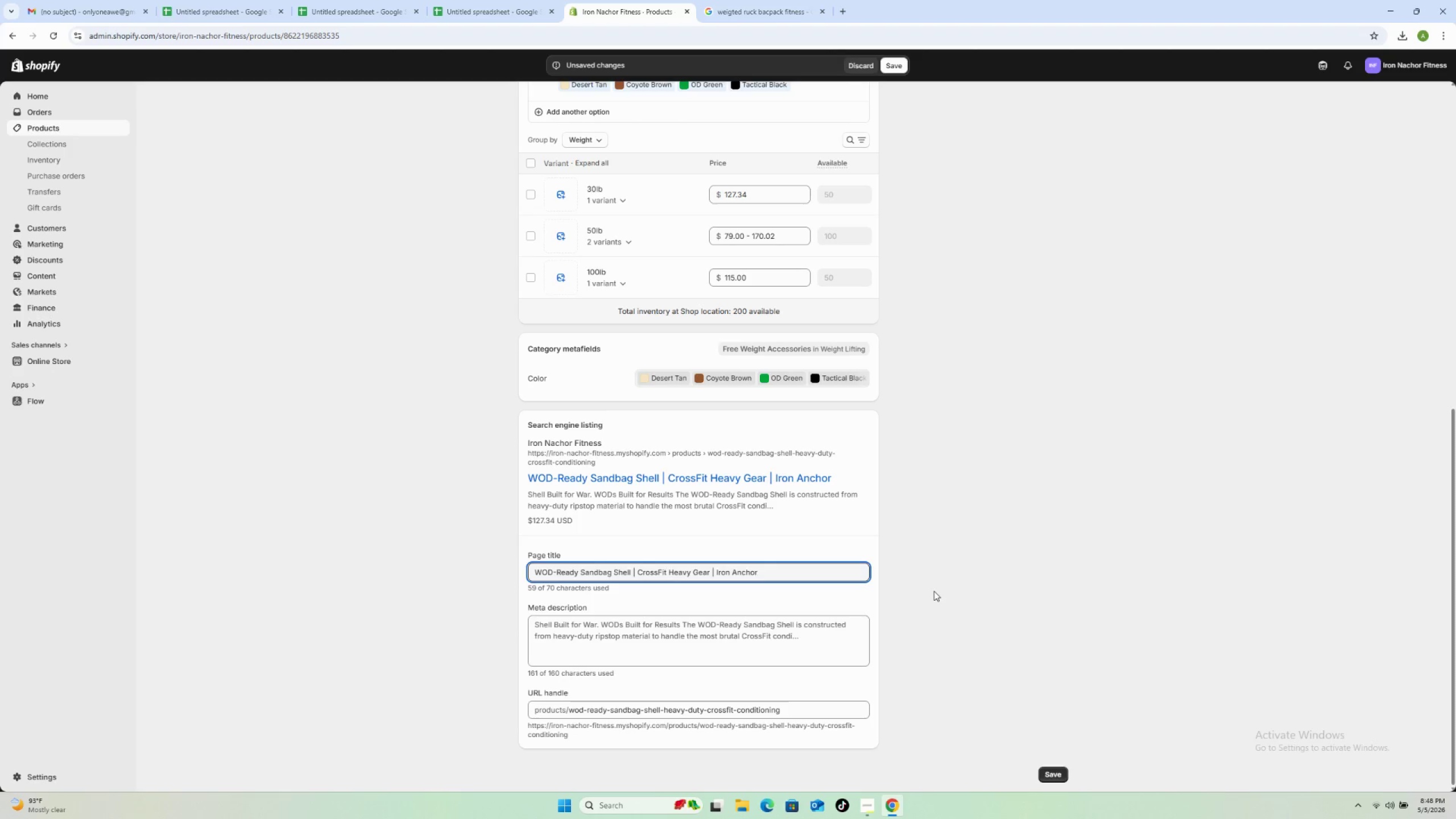 
double_click([667, 626])
 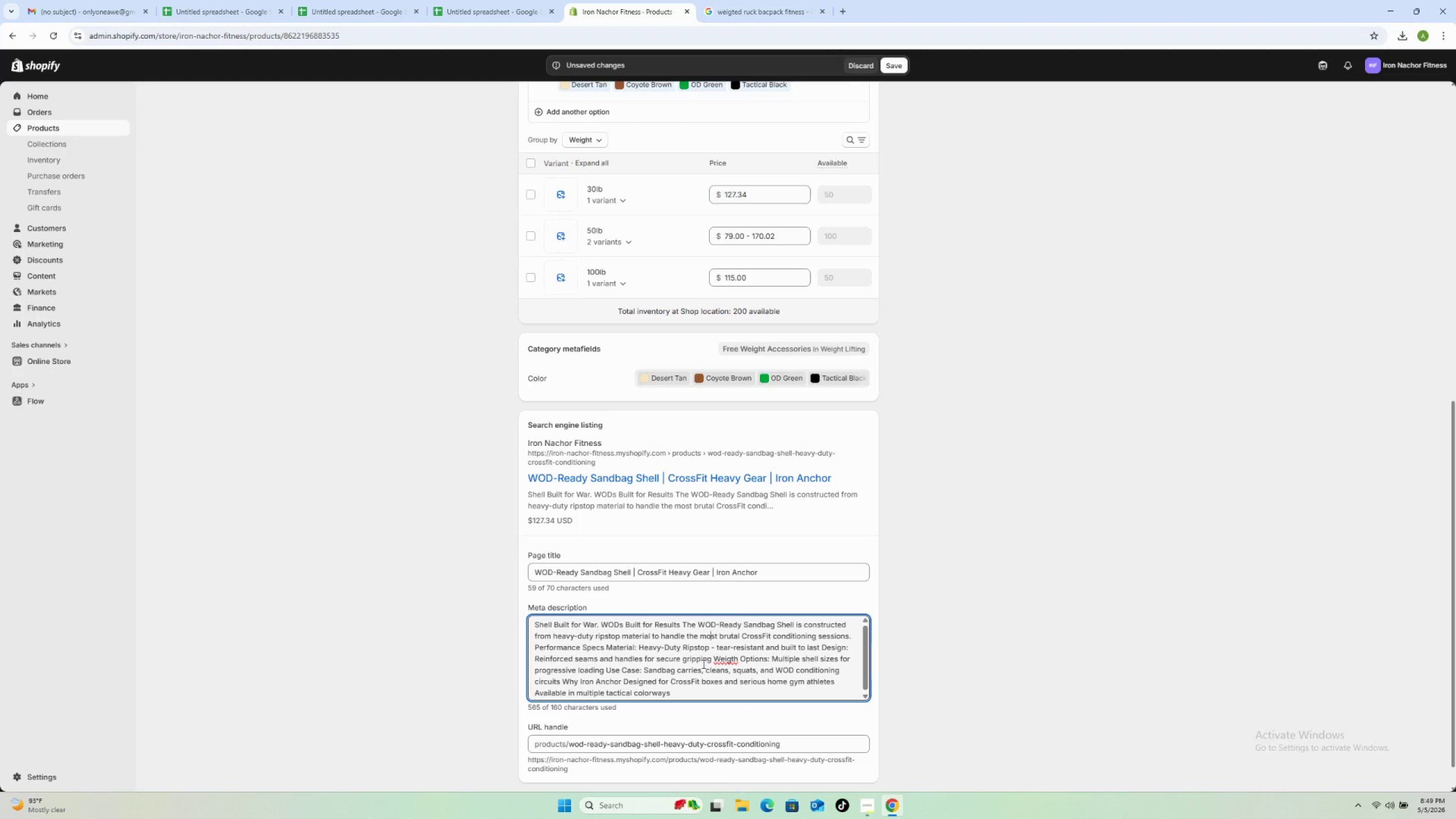 
left_click([696, 690])
 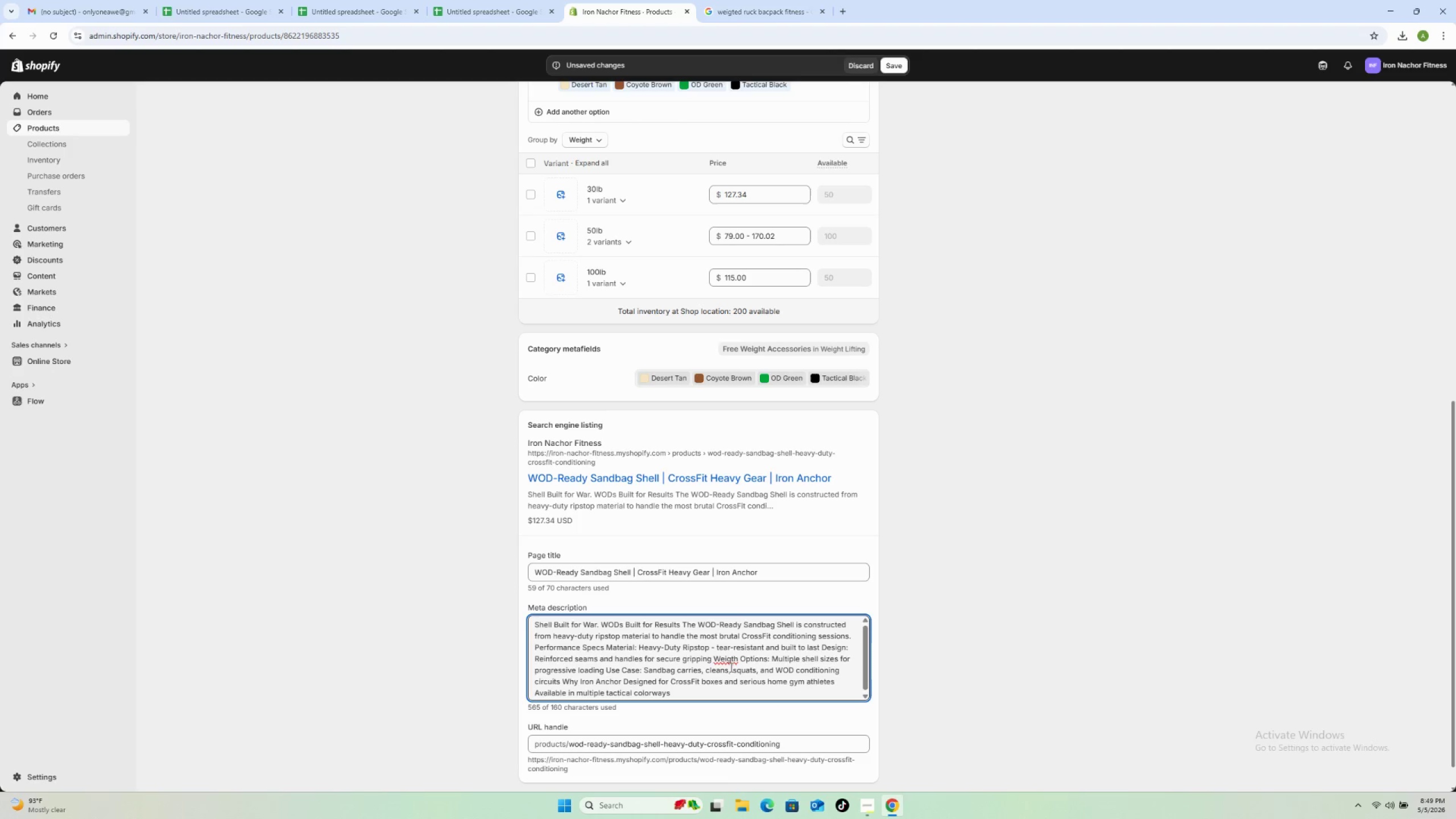 
key(Control+A)
 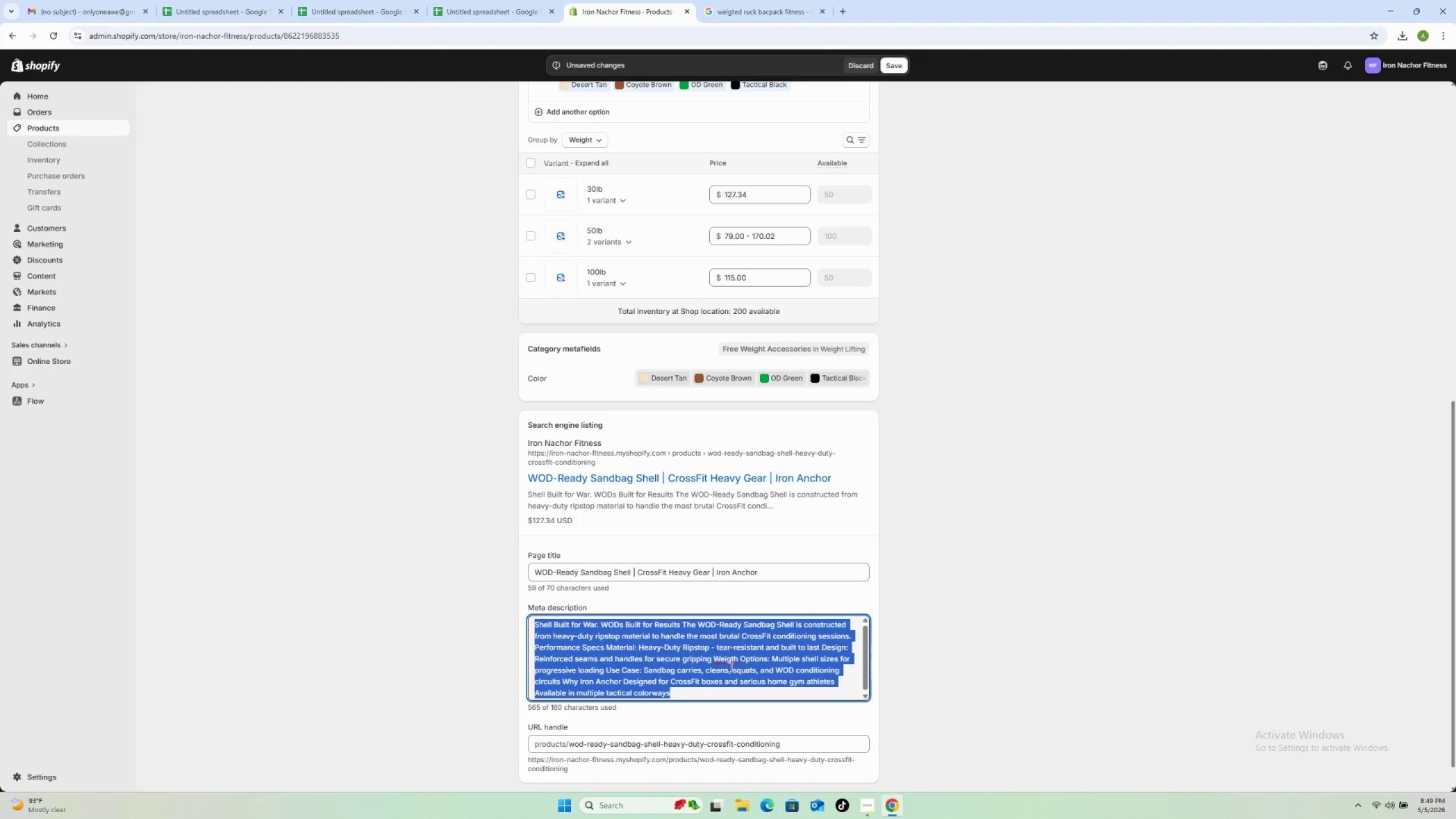 
key(Backspace)
 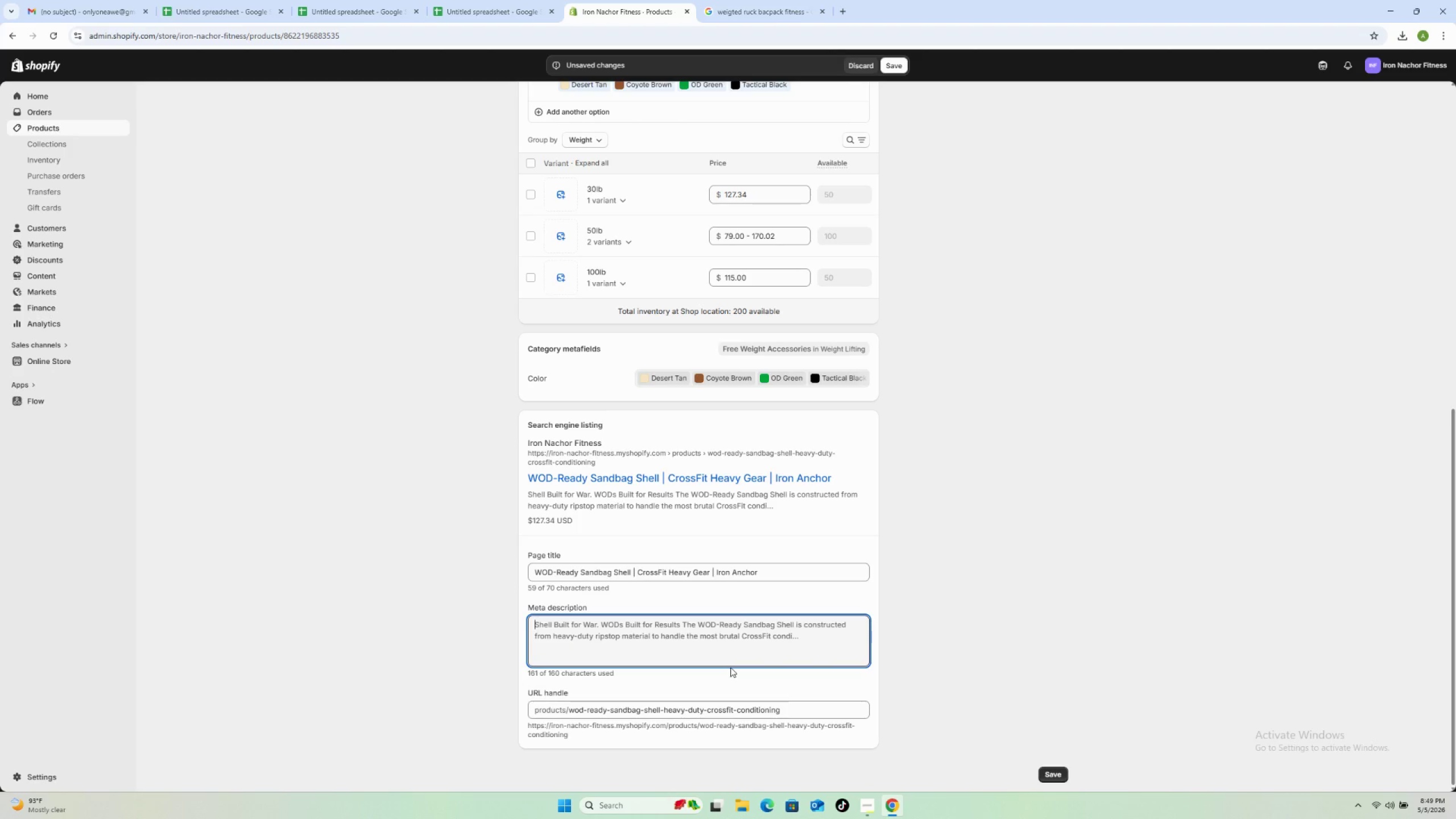 
wait(5.05)
 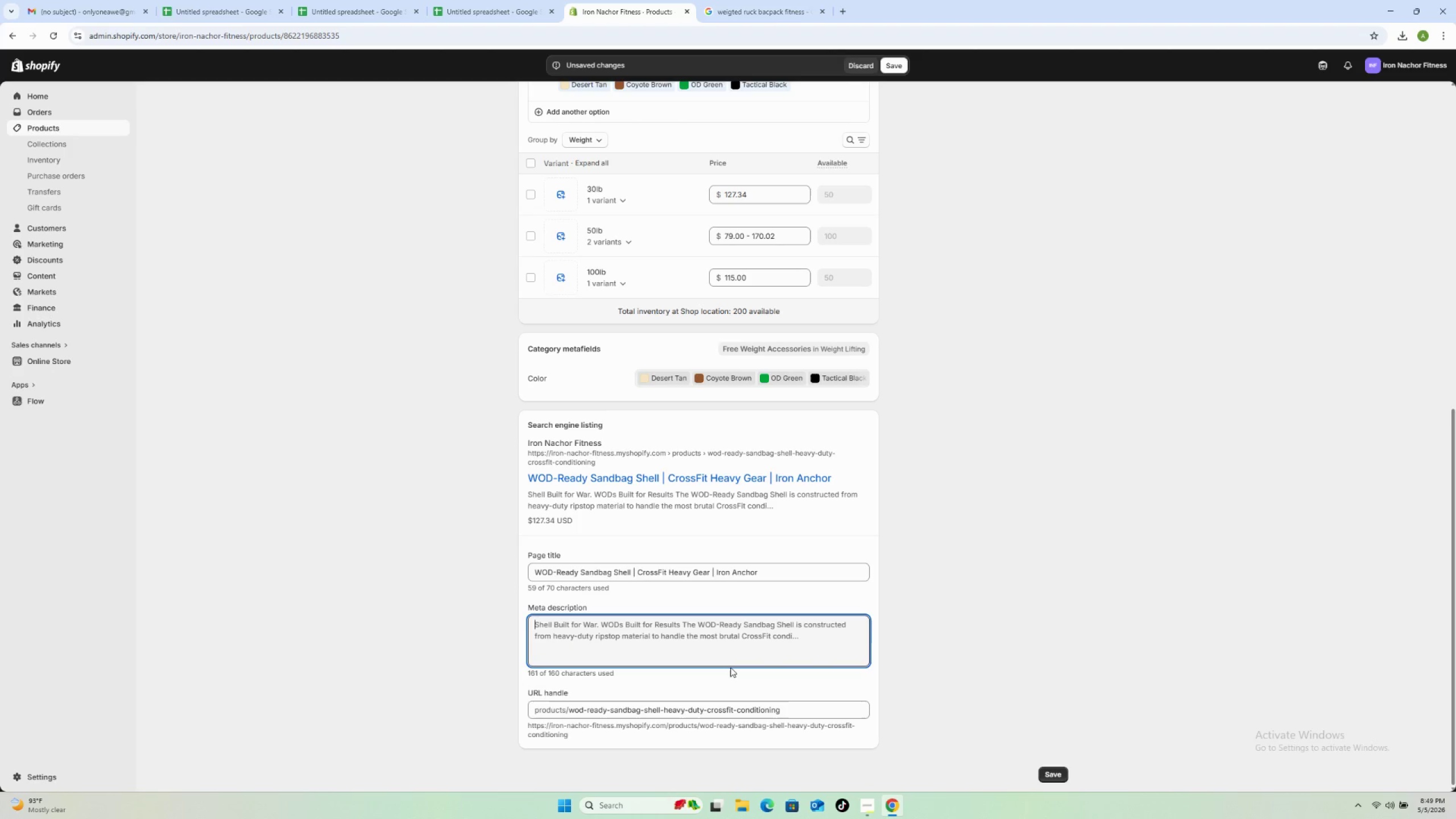 
type(Built forthe toughest WODs, Iron Anchor's Sandbag Shell handles heavy loads without compromise. Heavy-duty ripstop construction for CrossFit conditioning)
 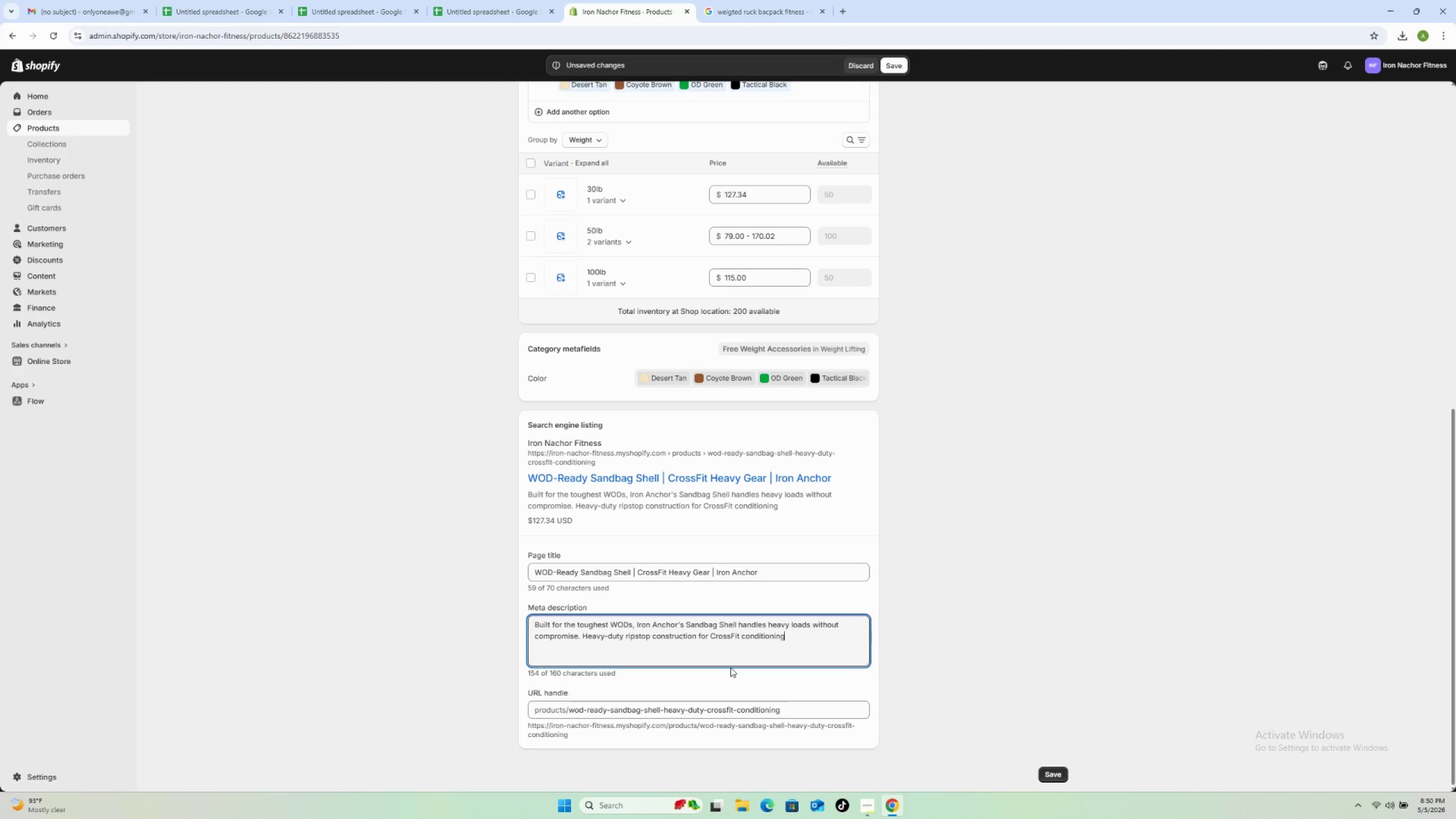 
left_click([1105, 617])
 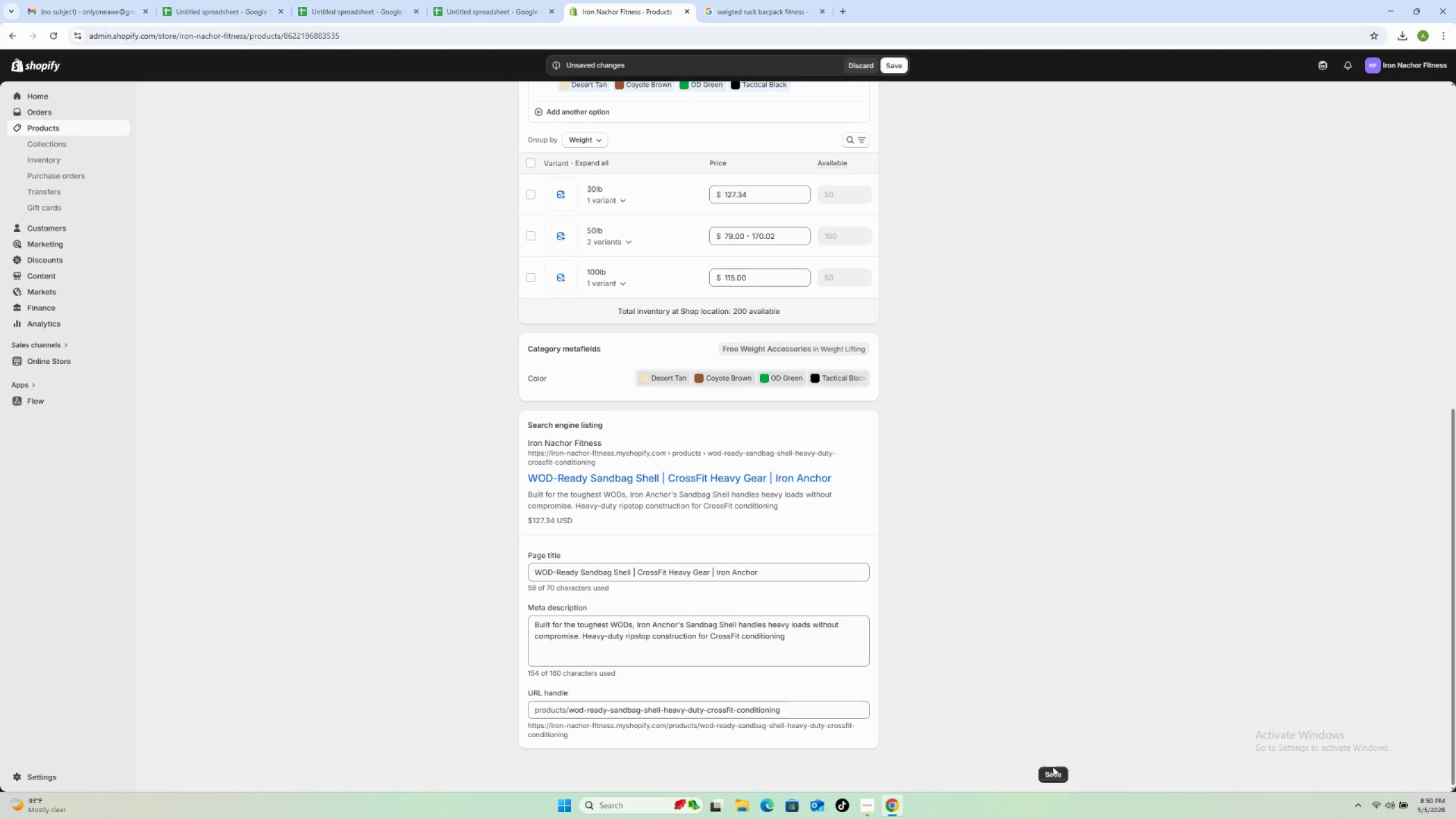 
left_click([1051, 773])
 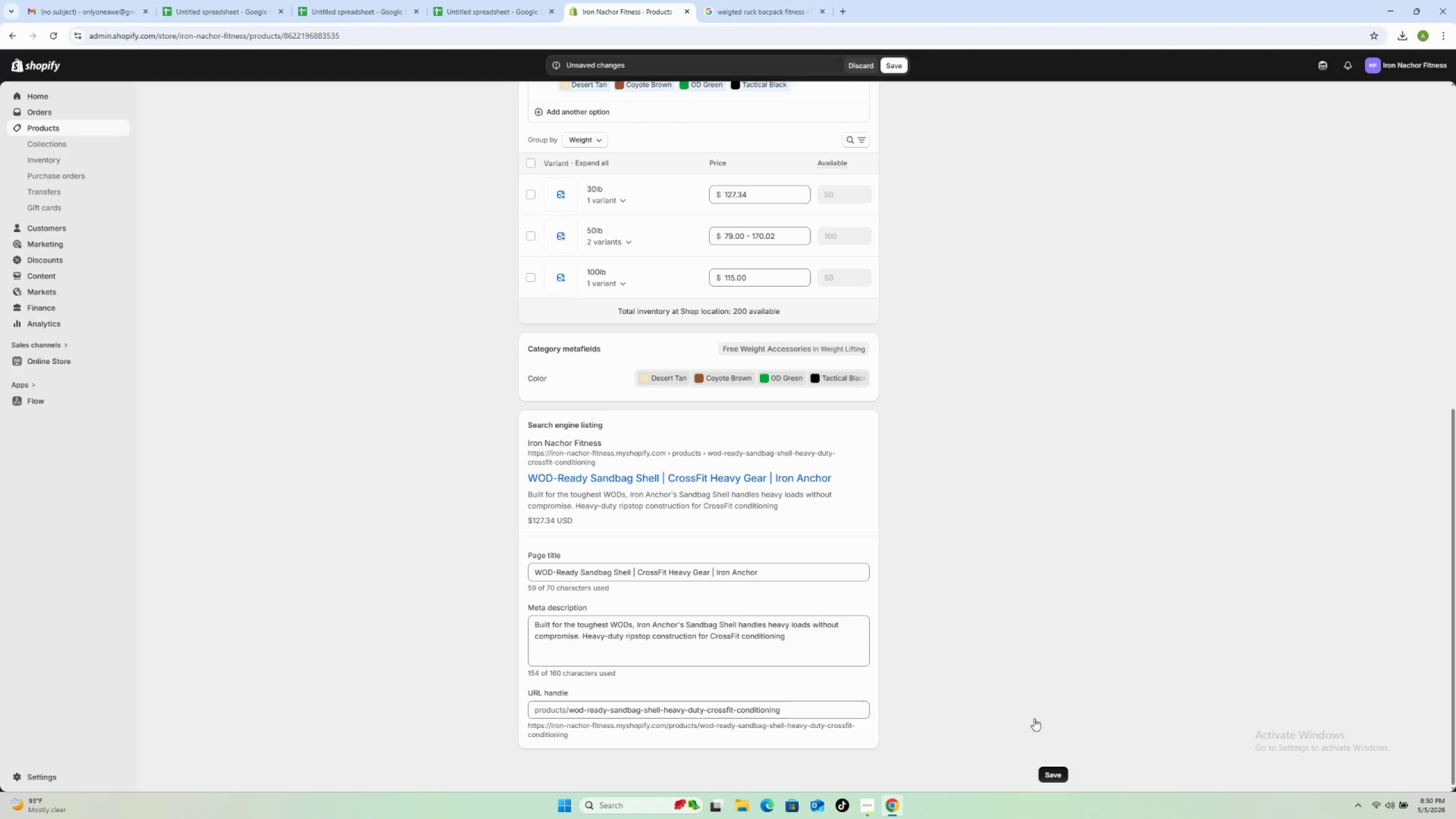 
scroll: coordinate [999, 624], scroll_direction: up, amount: 15.0
 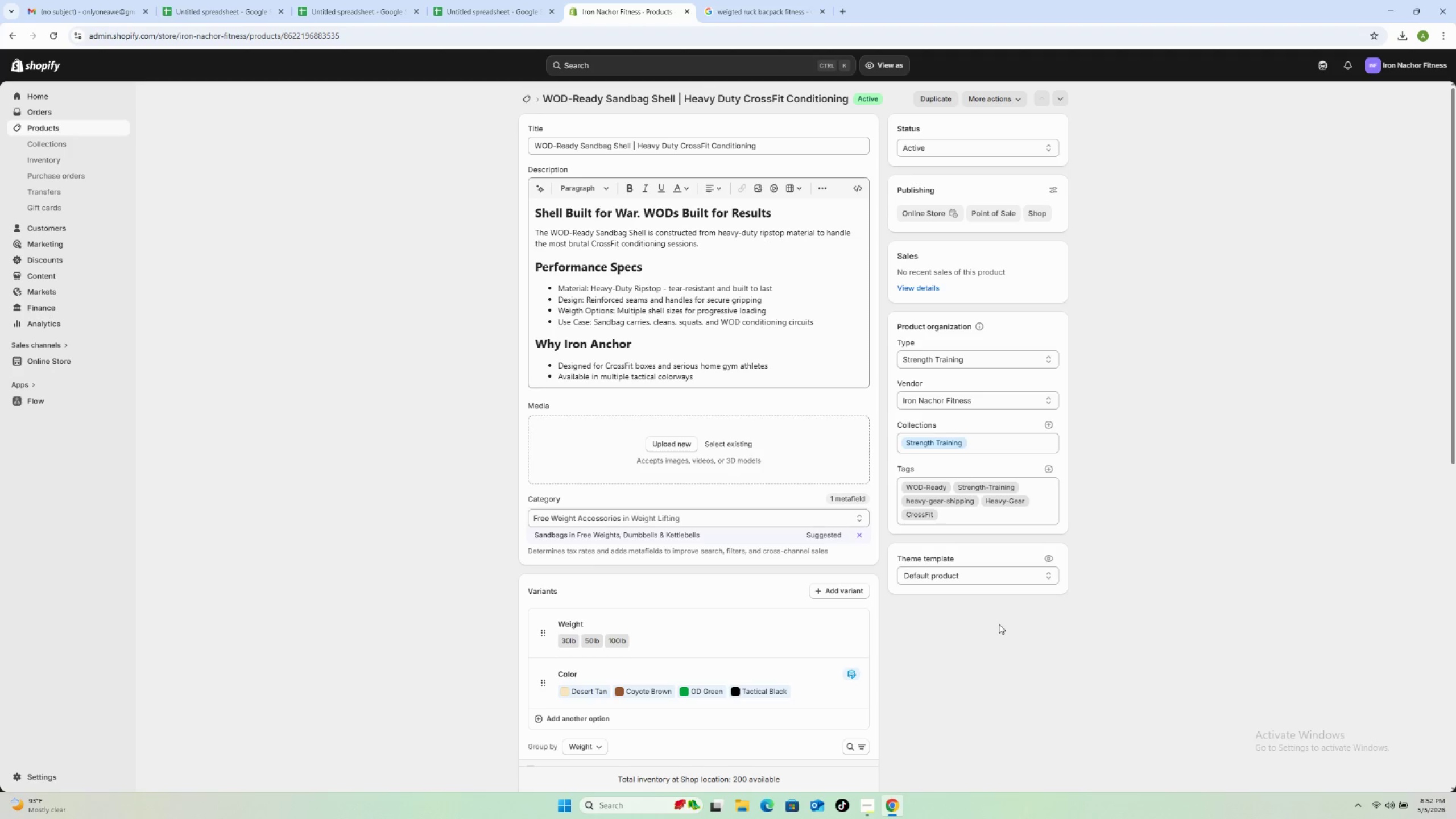 
wait(110.18)
 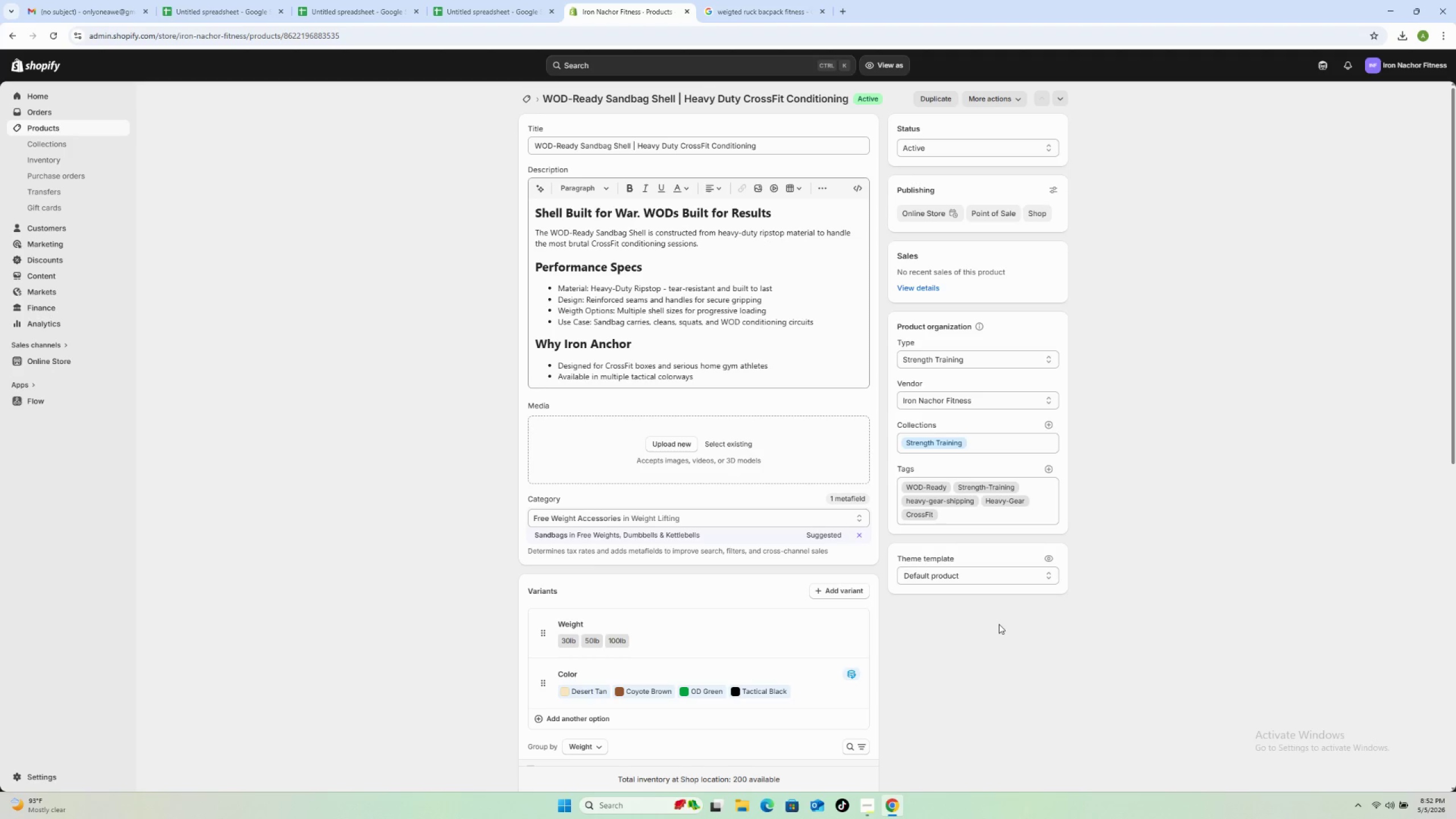 
scroll: coordinate [999, 624], scroll_direction: up, amount: 1.0
 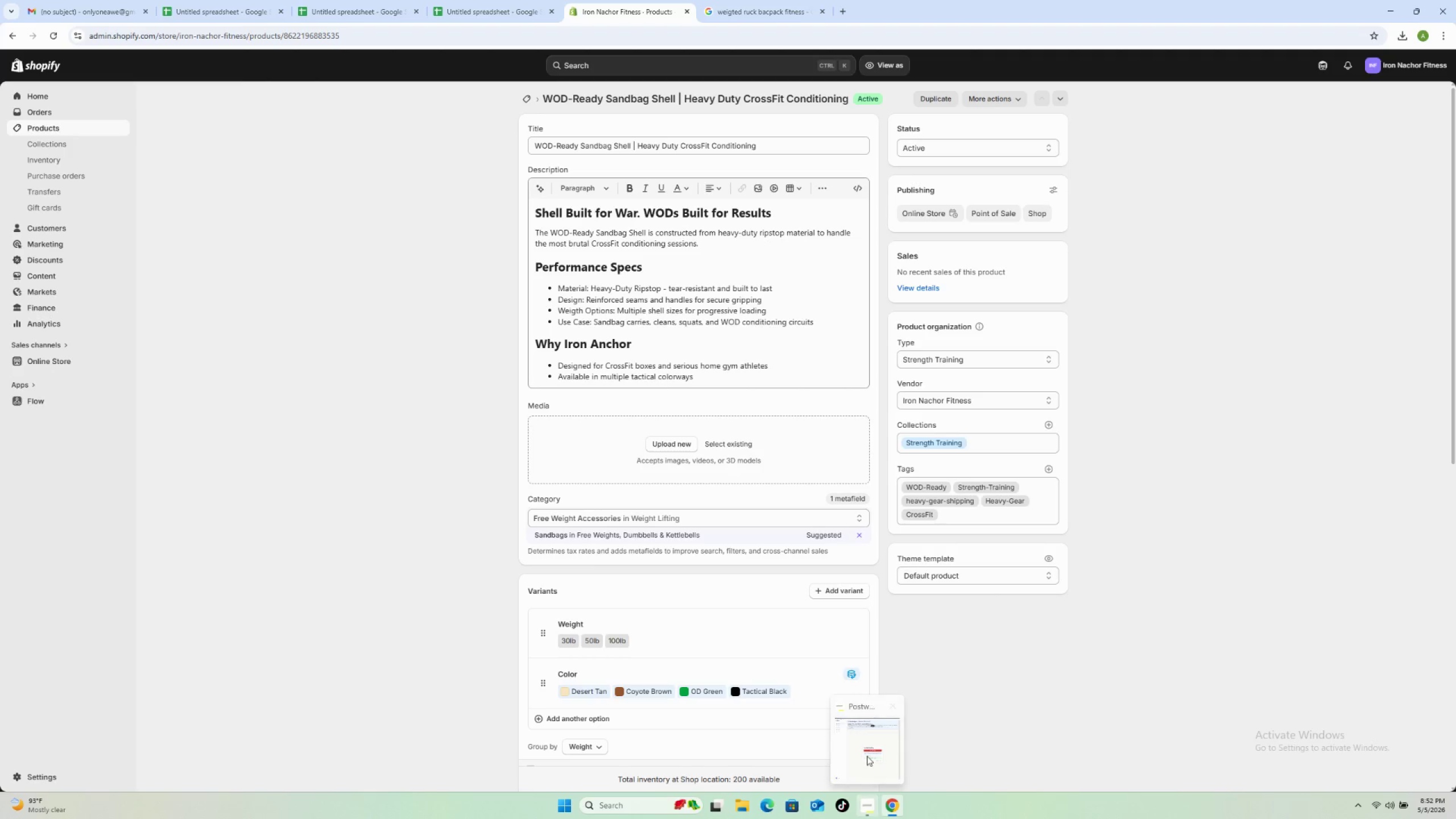 
wait(10.11)
 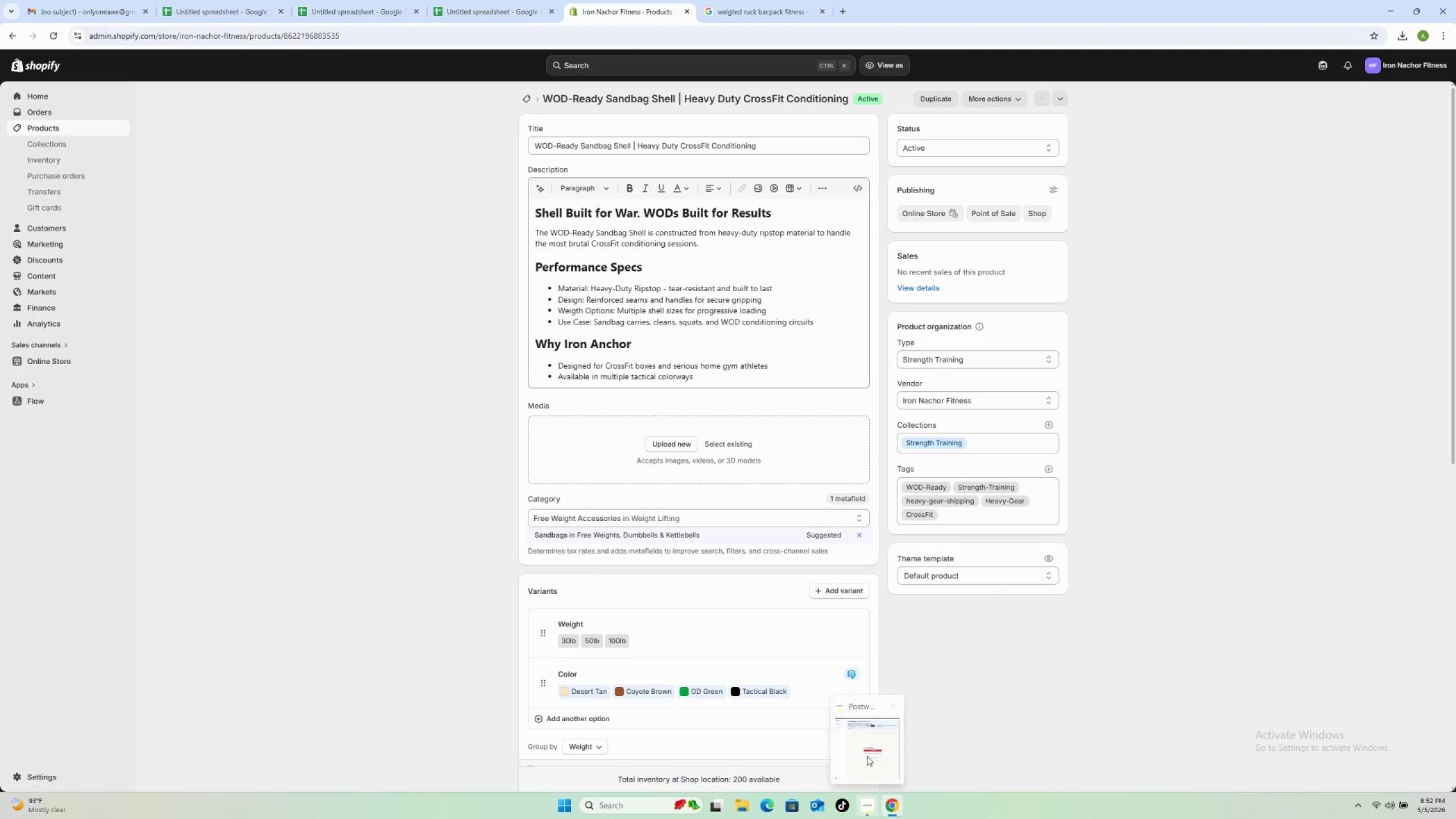 
left_click([512, 77])
 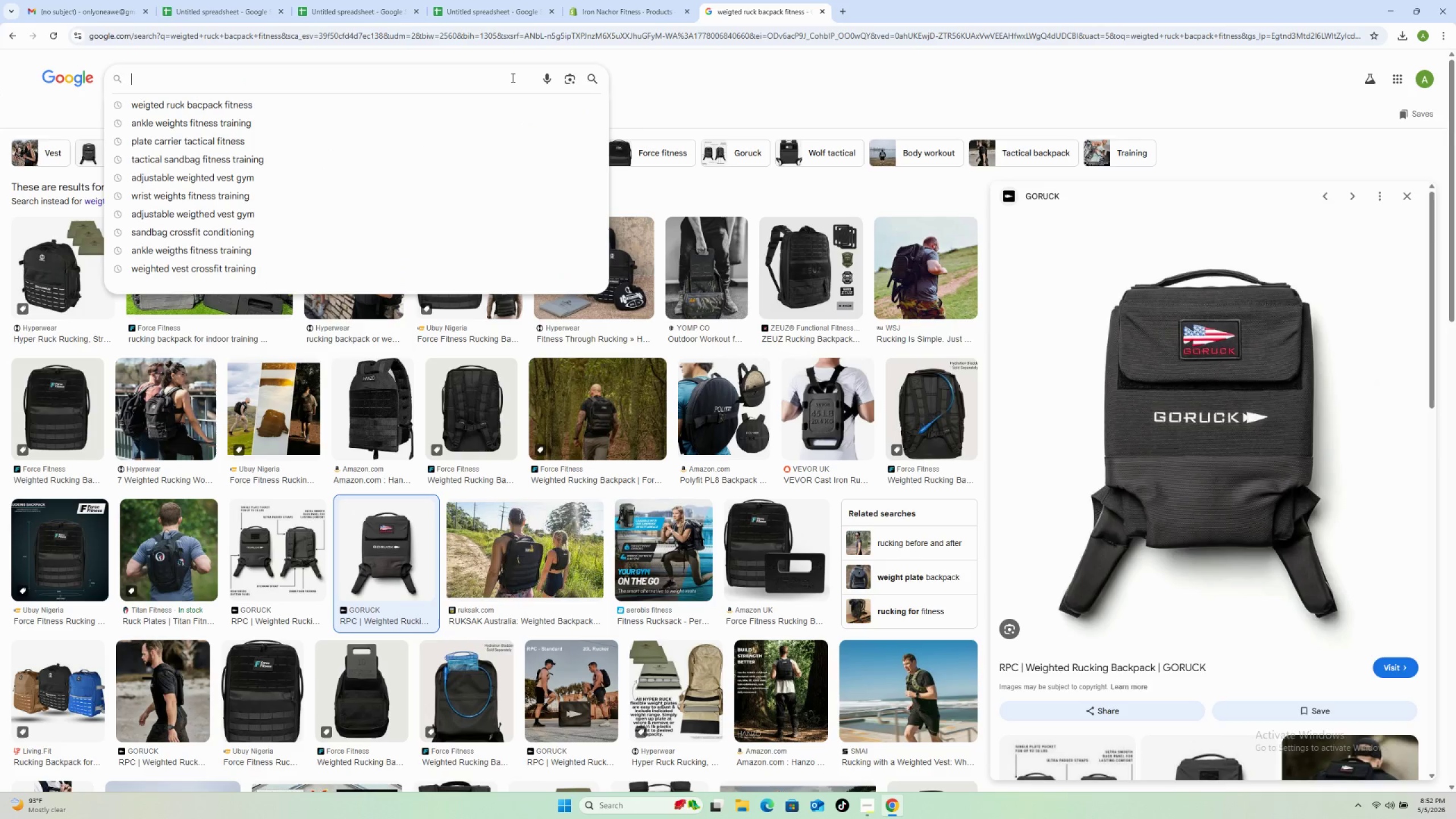 
wait(6.39)
 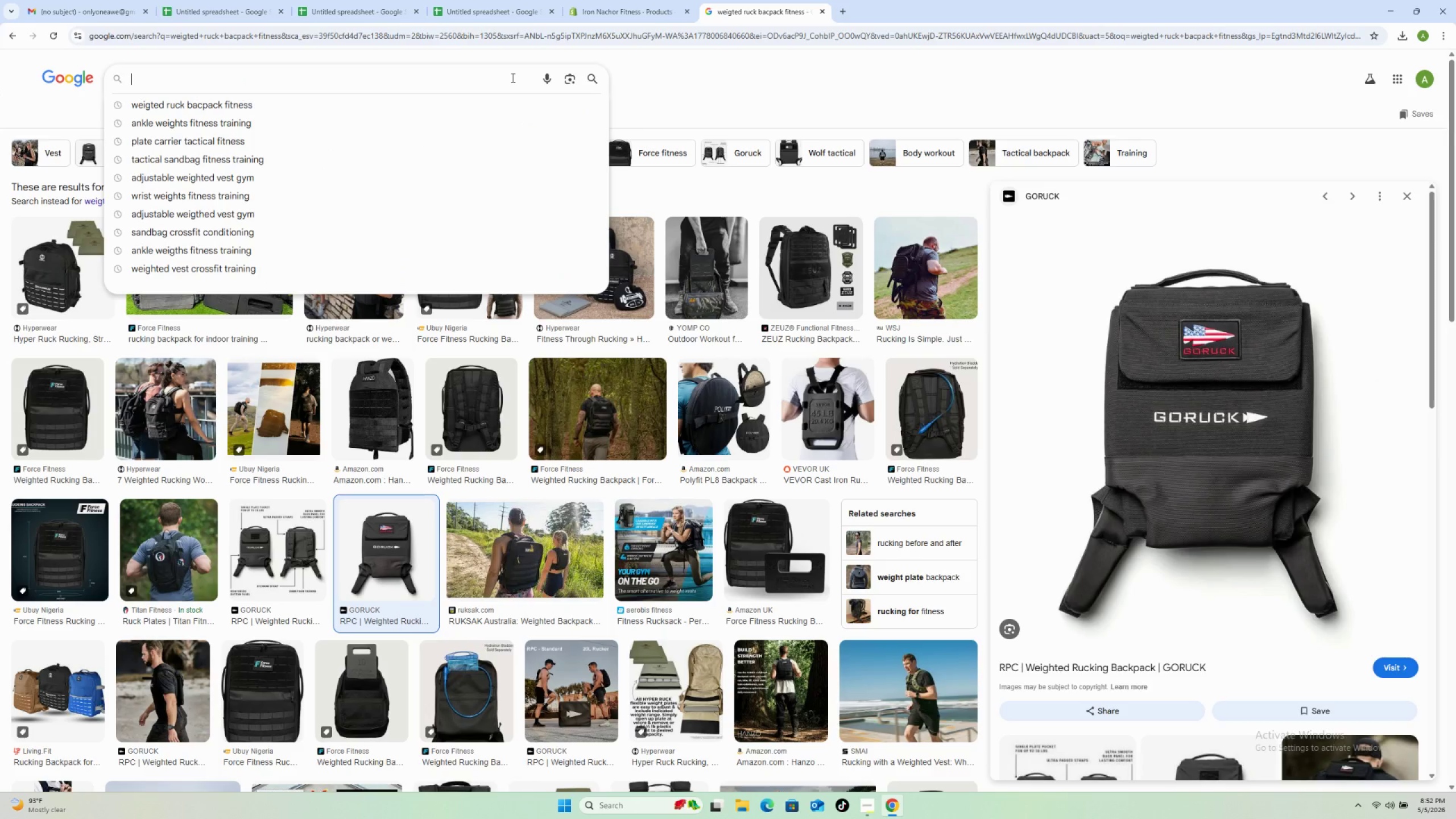 
type(sandbad crossfit conditioning)
 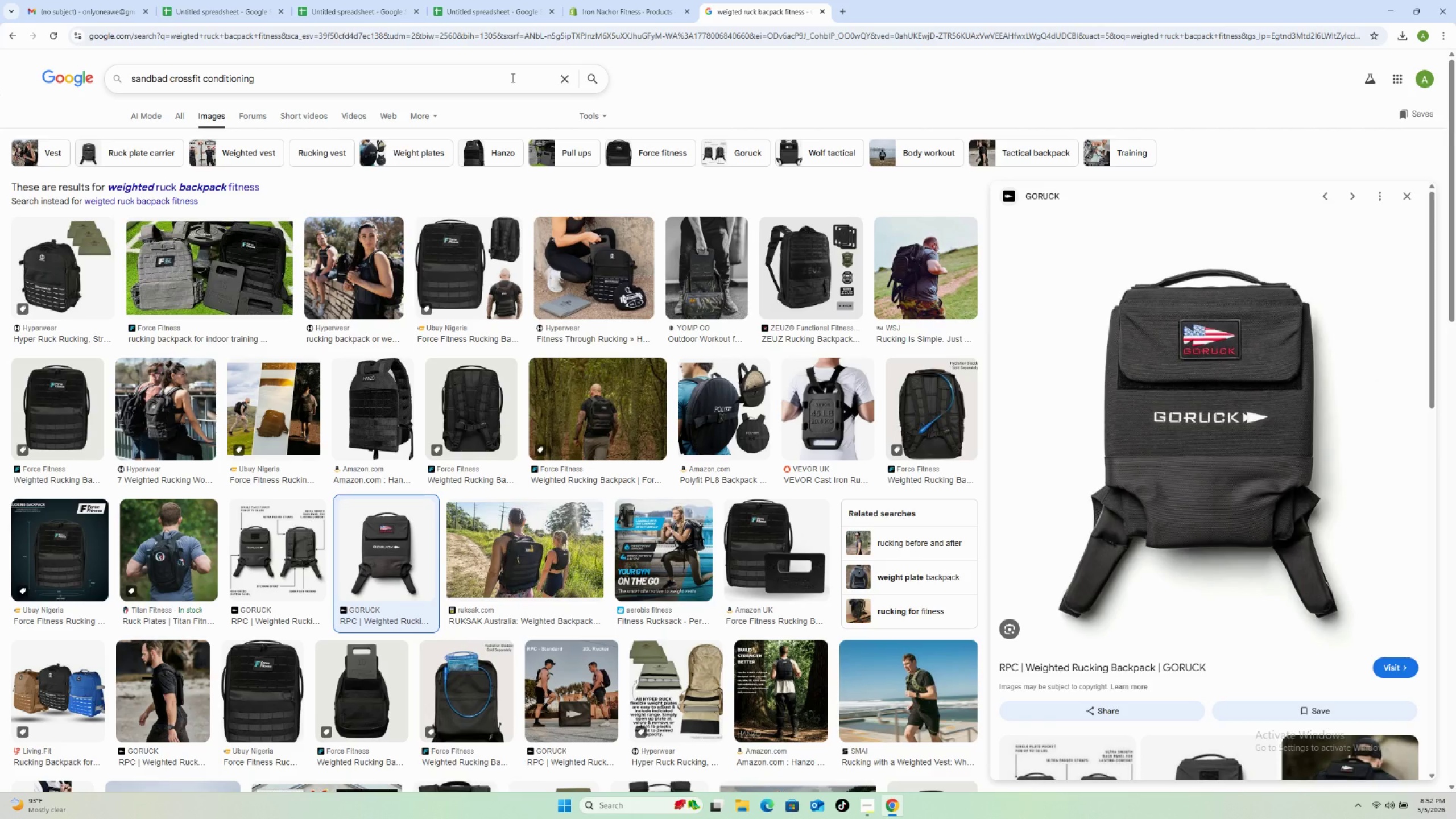 
key(Enter)
 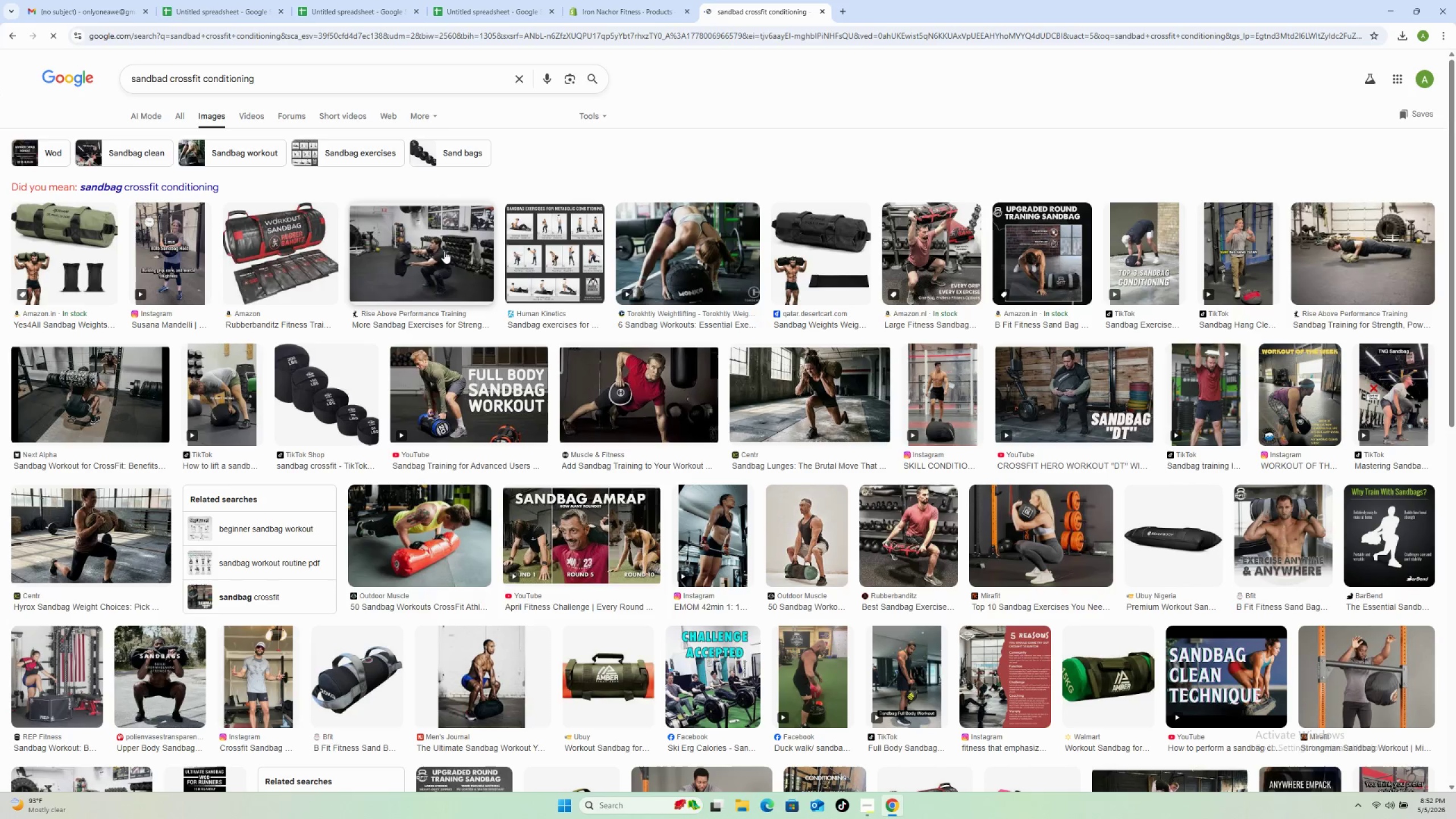 
wait(5.16)
 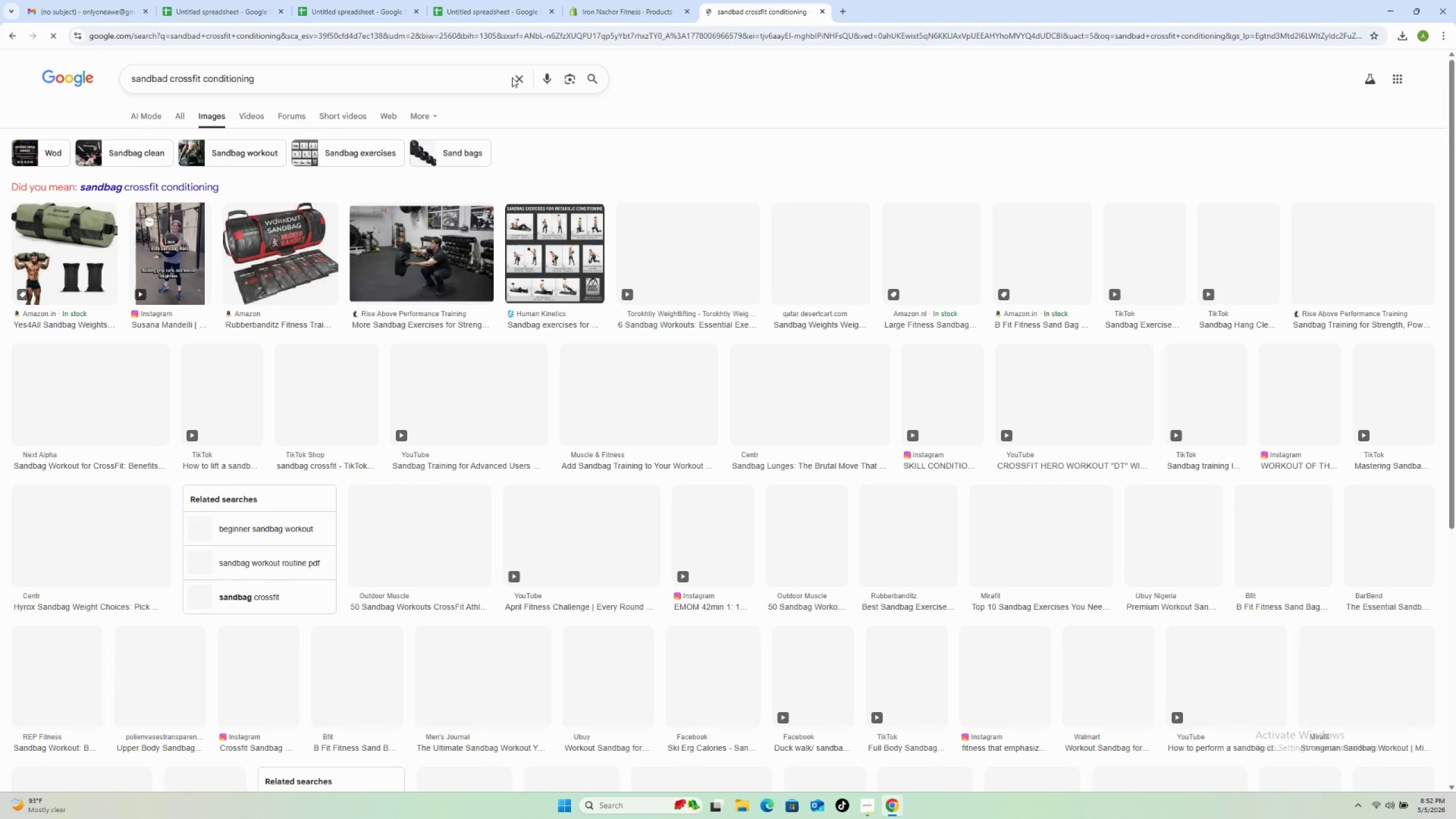 
left_click([311, 256])
 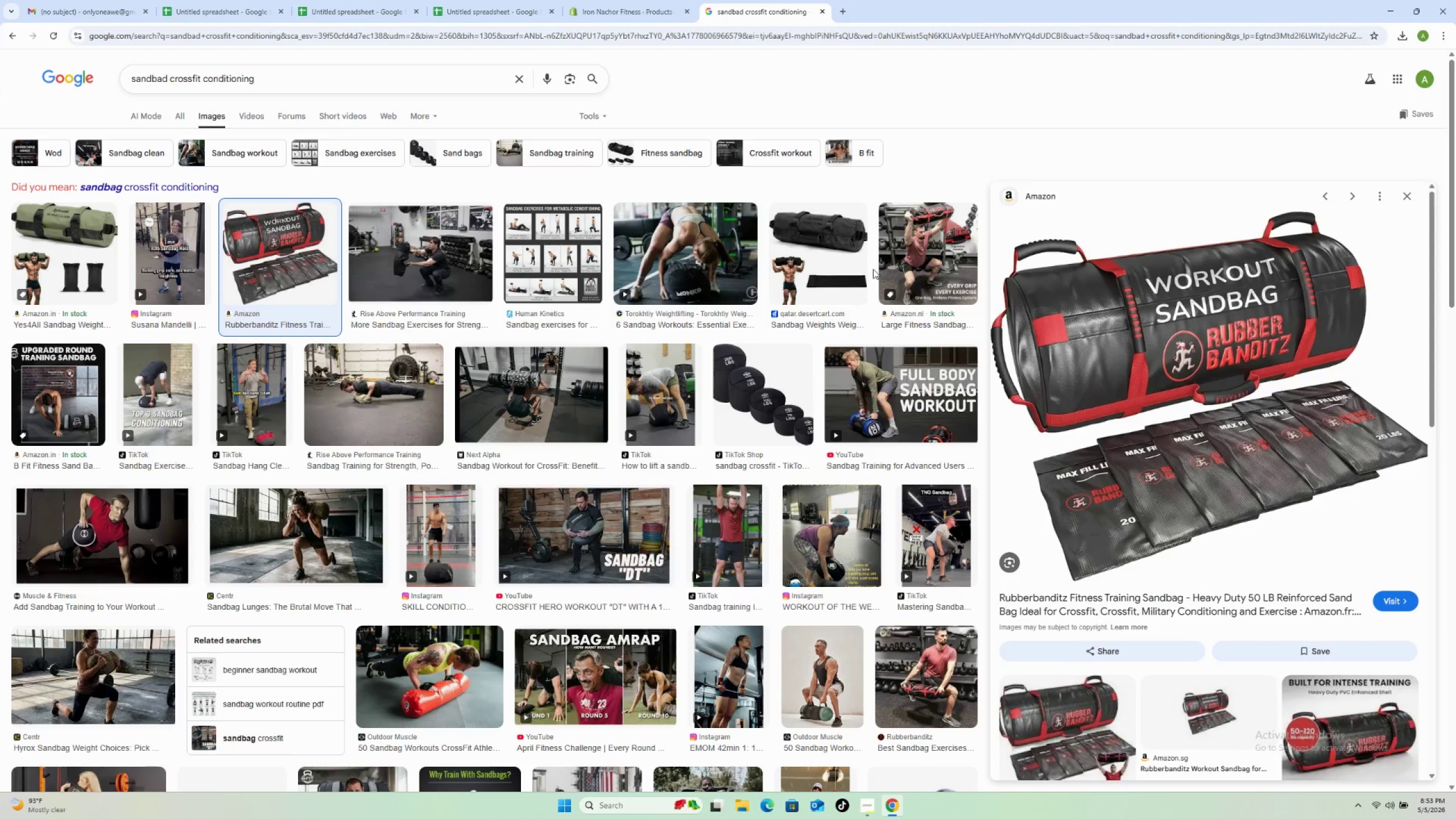 
wait(43.0)
 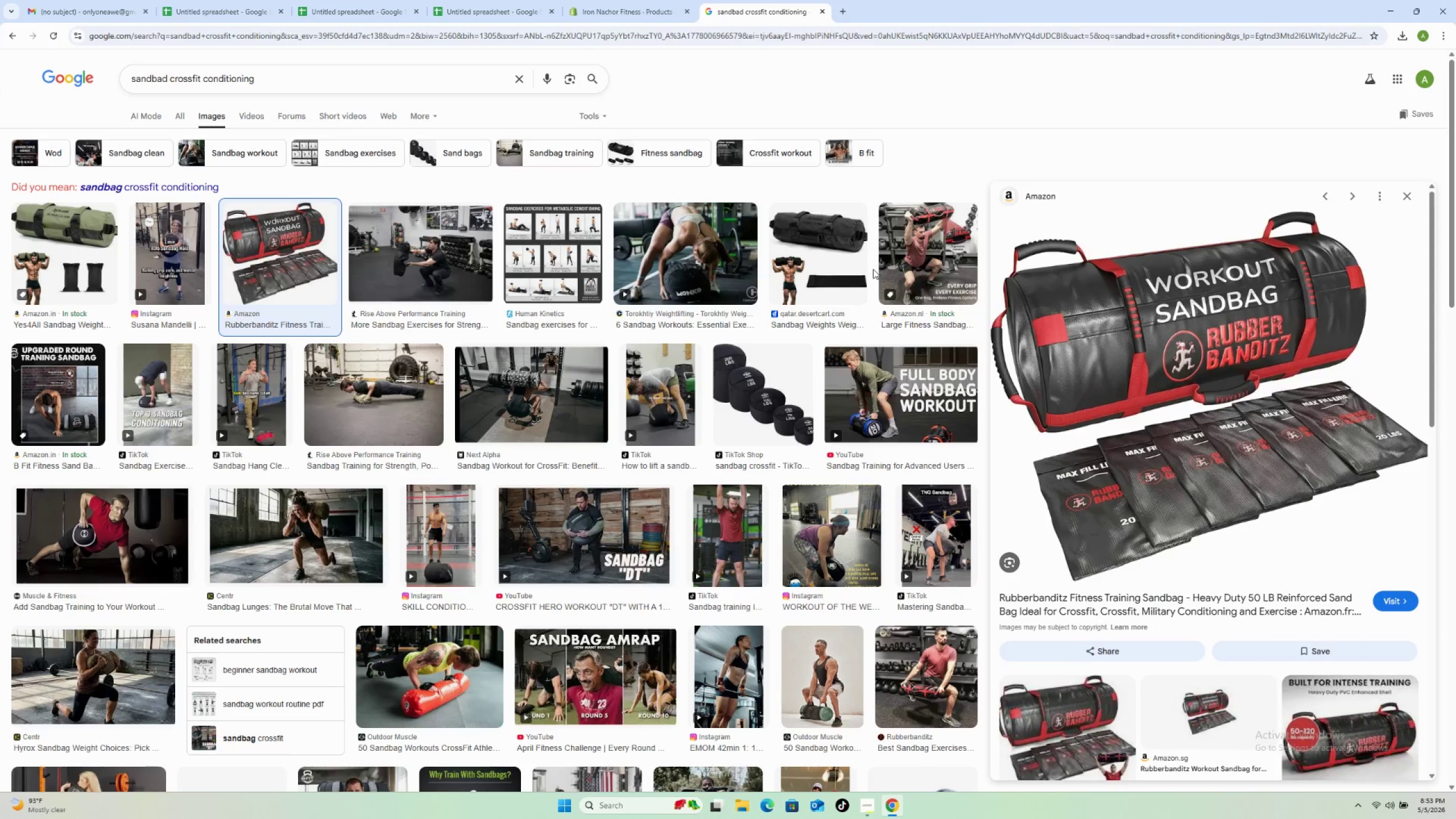 
right_click([1112, 288])
 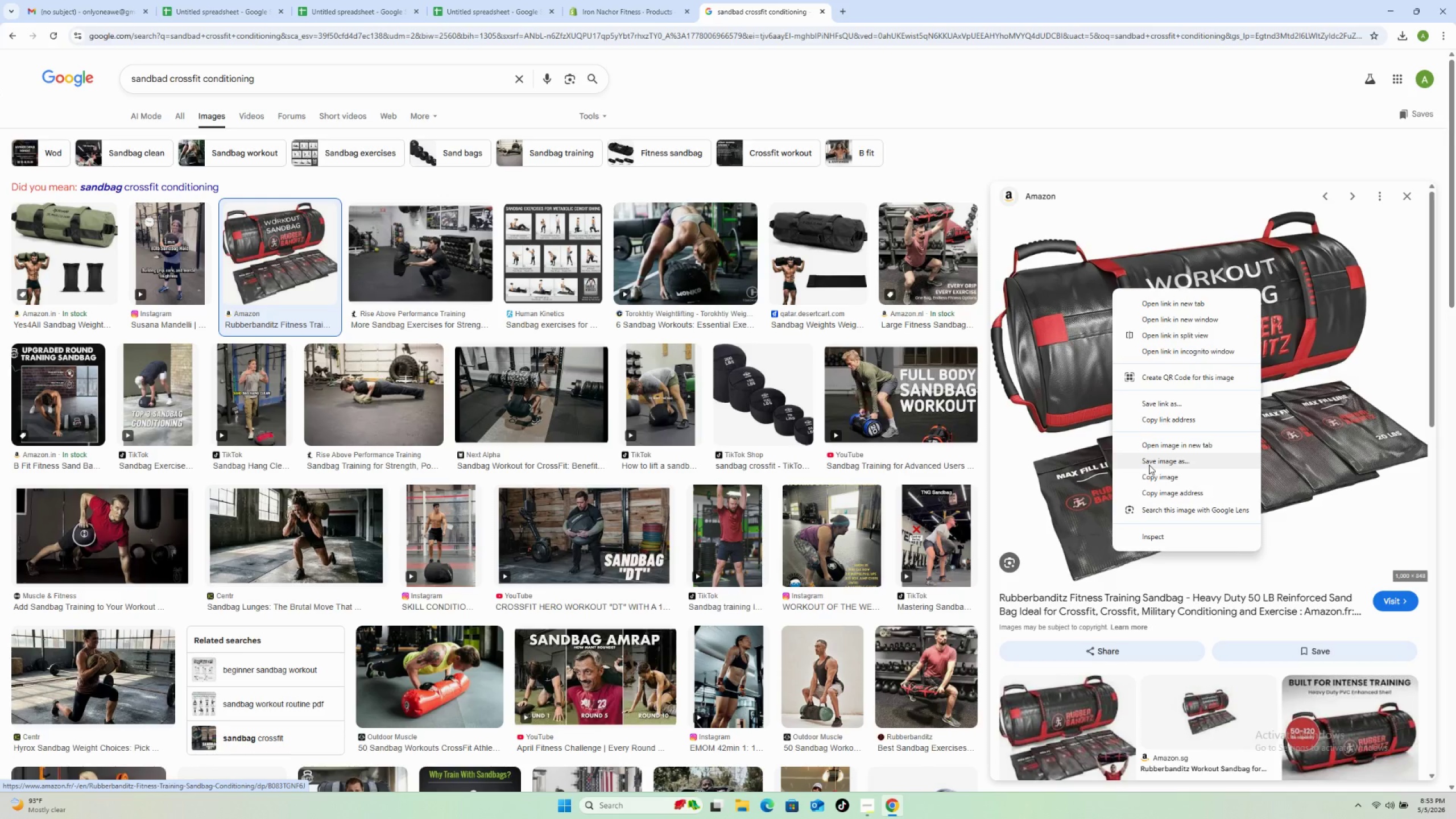 
left_click([1150, 465])
 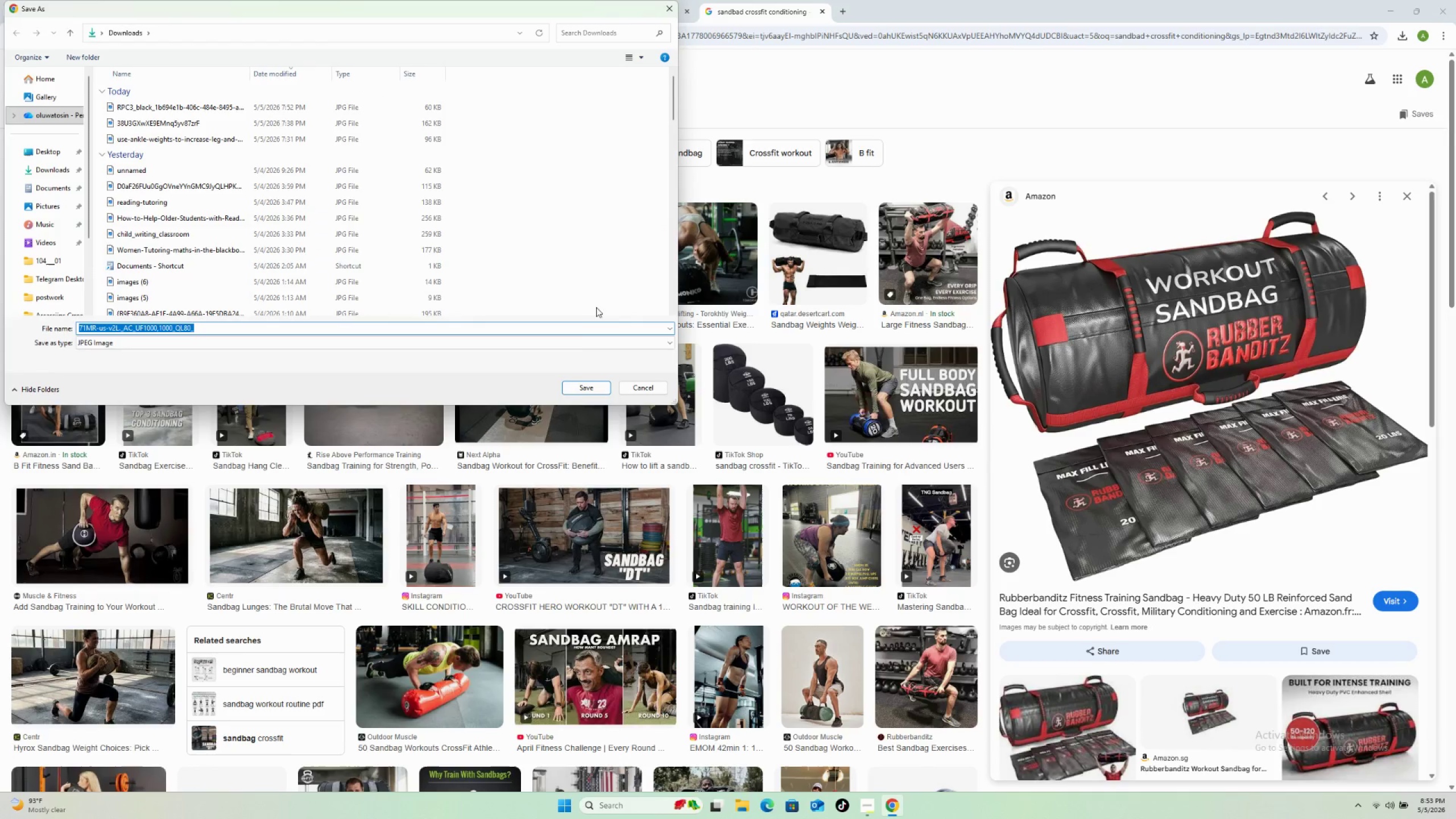 
left_click([572, 386])
 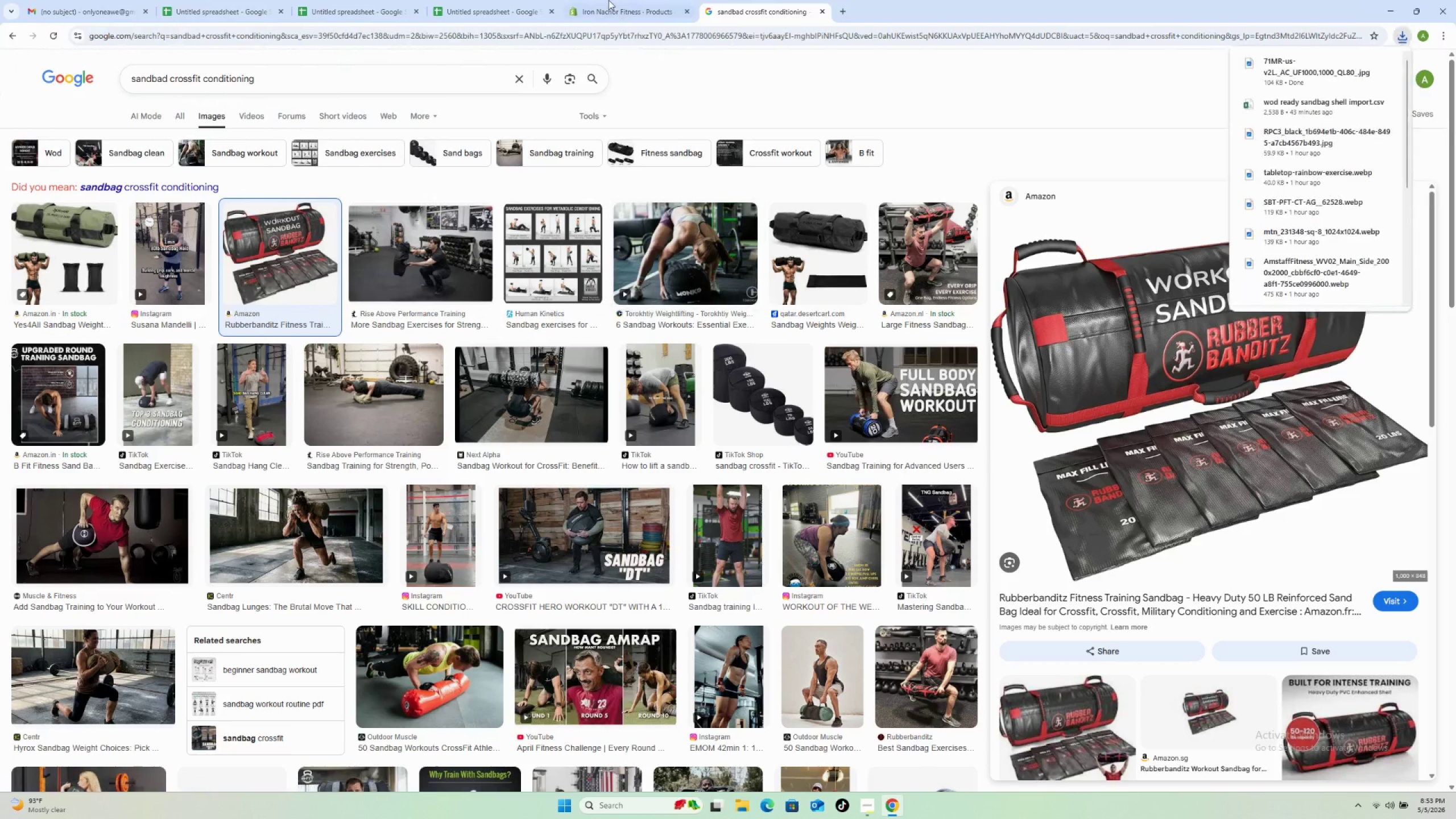 
left_click([609, 0])
 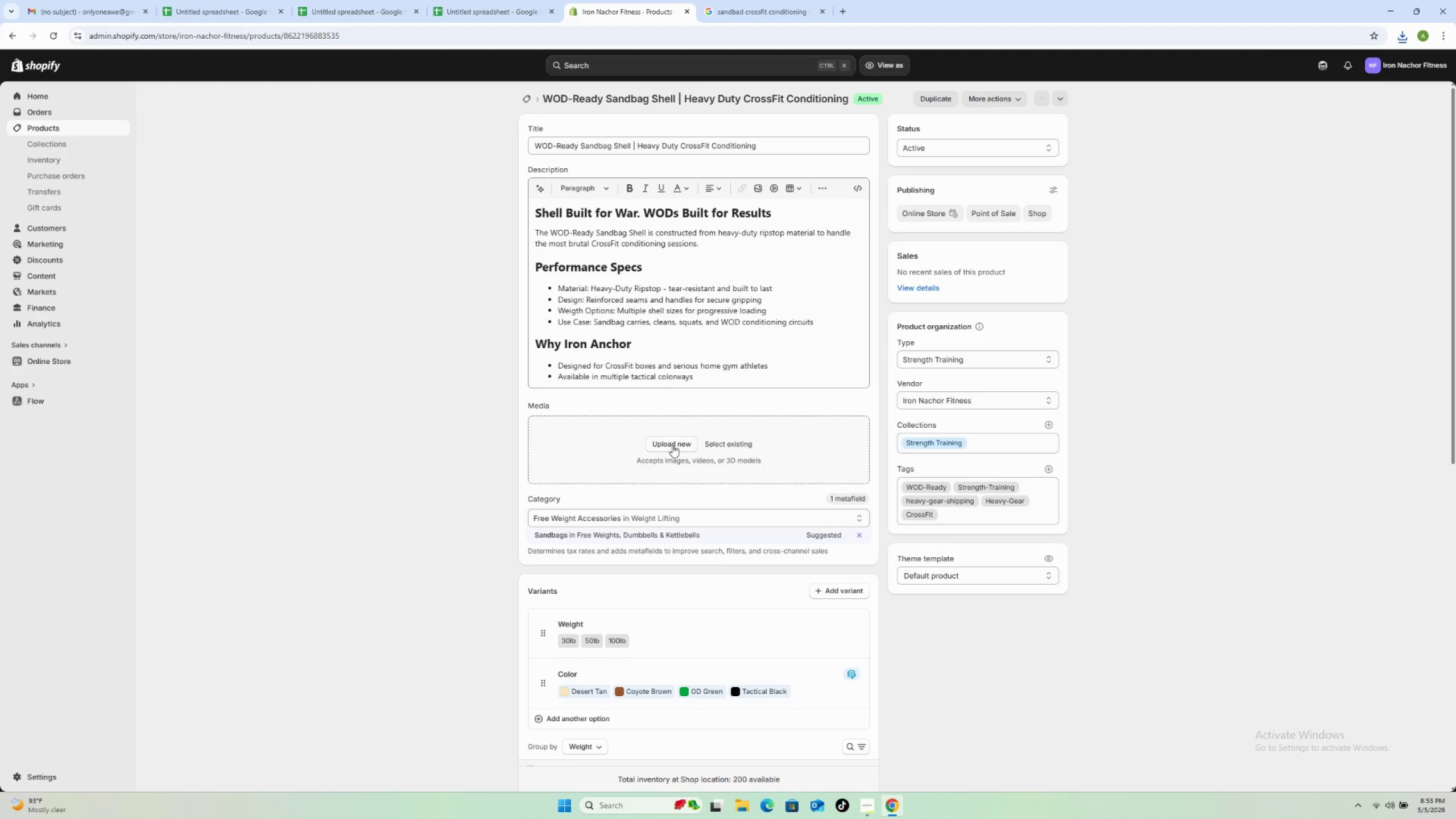 
left_click([665, 437])
 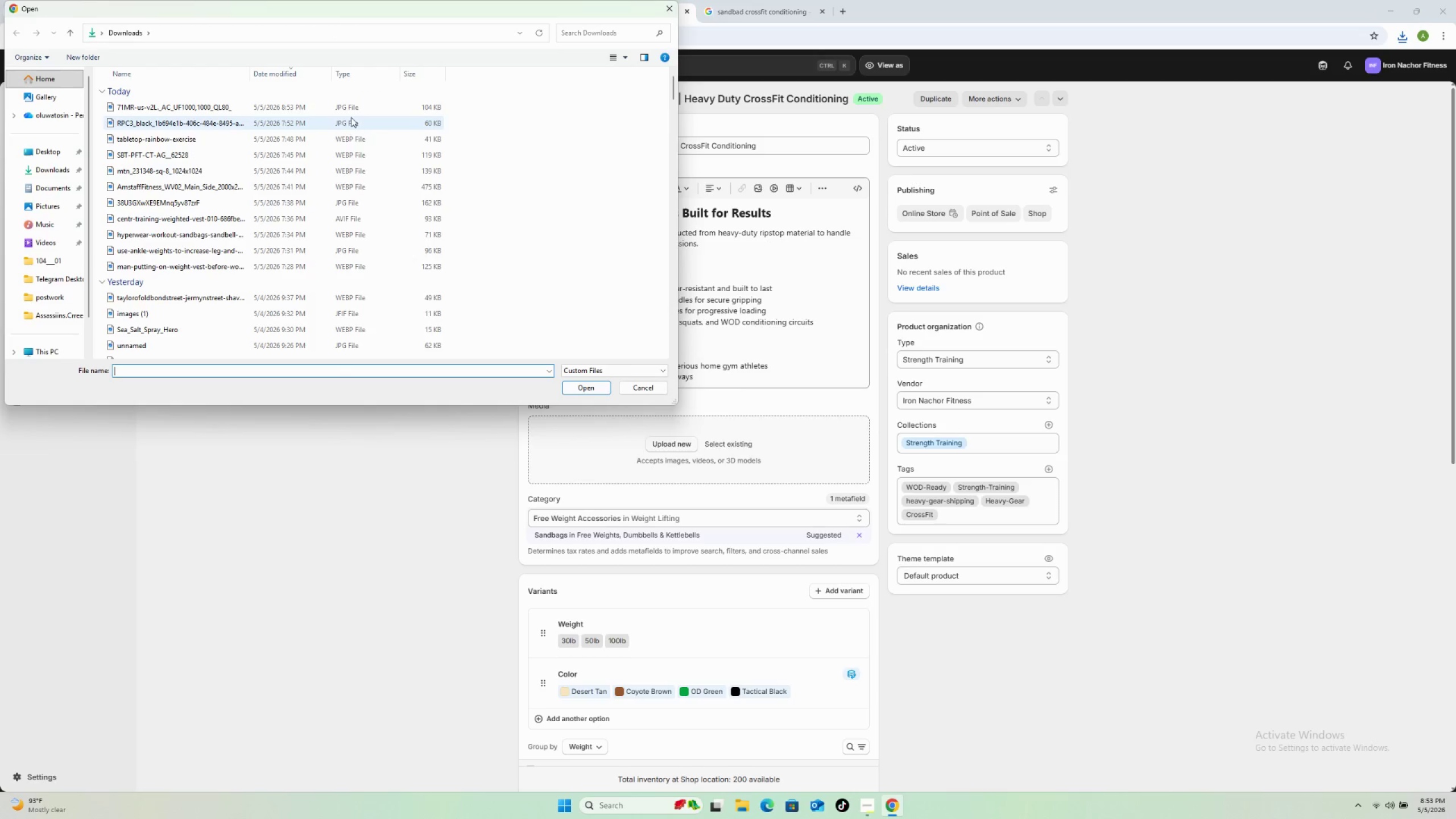 
left_click([354, 106])
 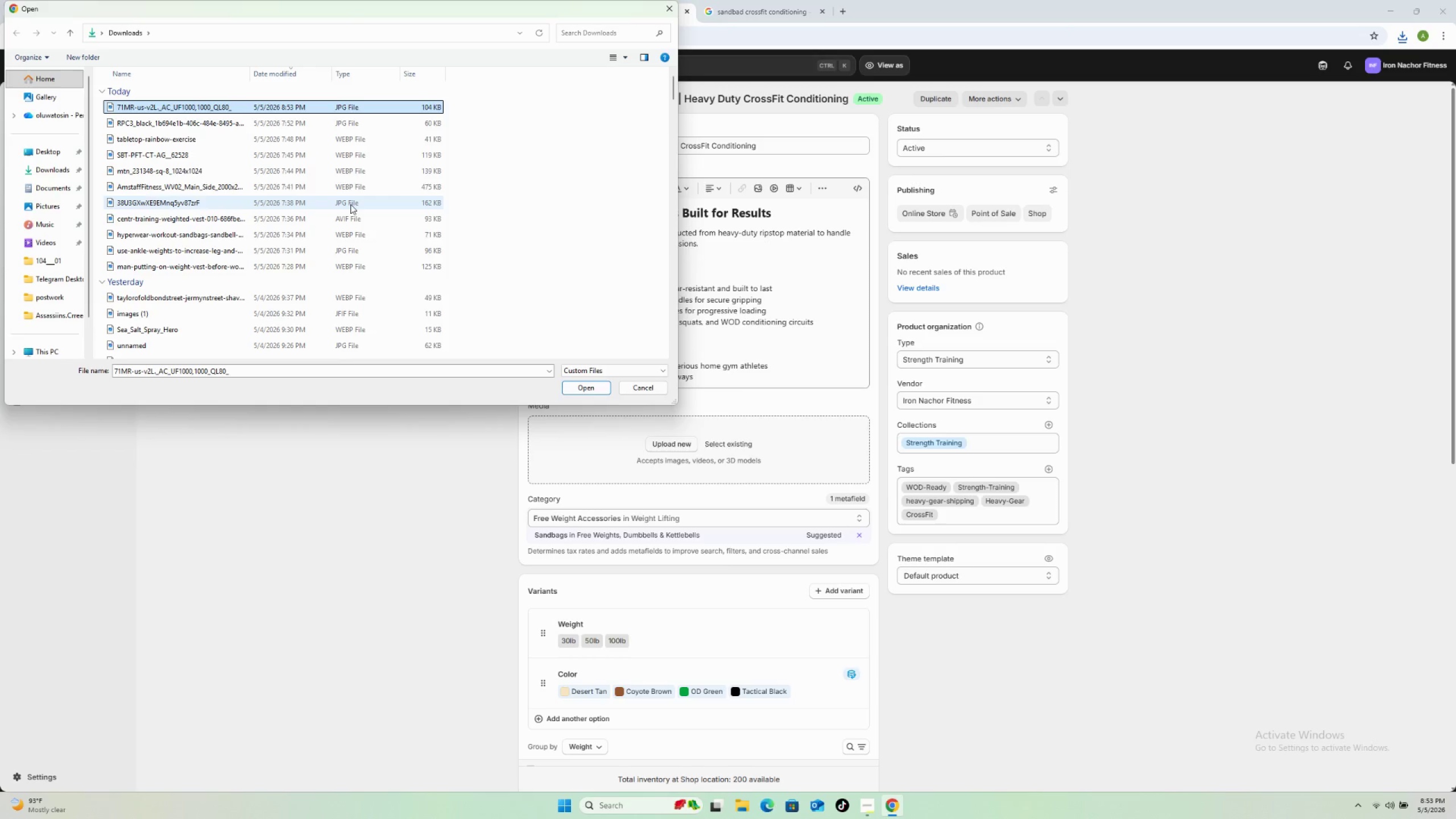 
wait(12.42)
 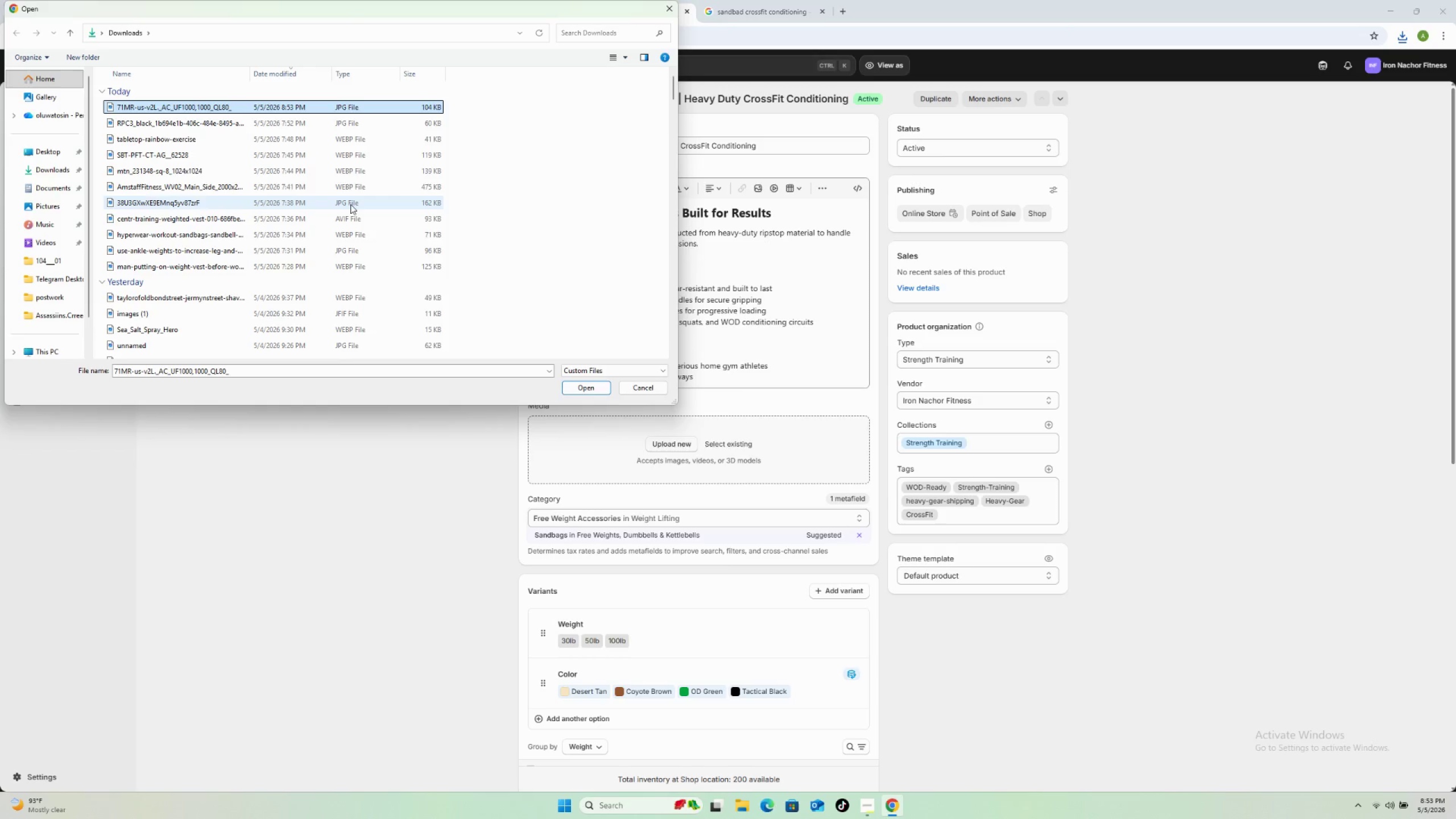 
left_click([569, 384])
 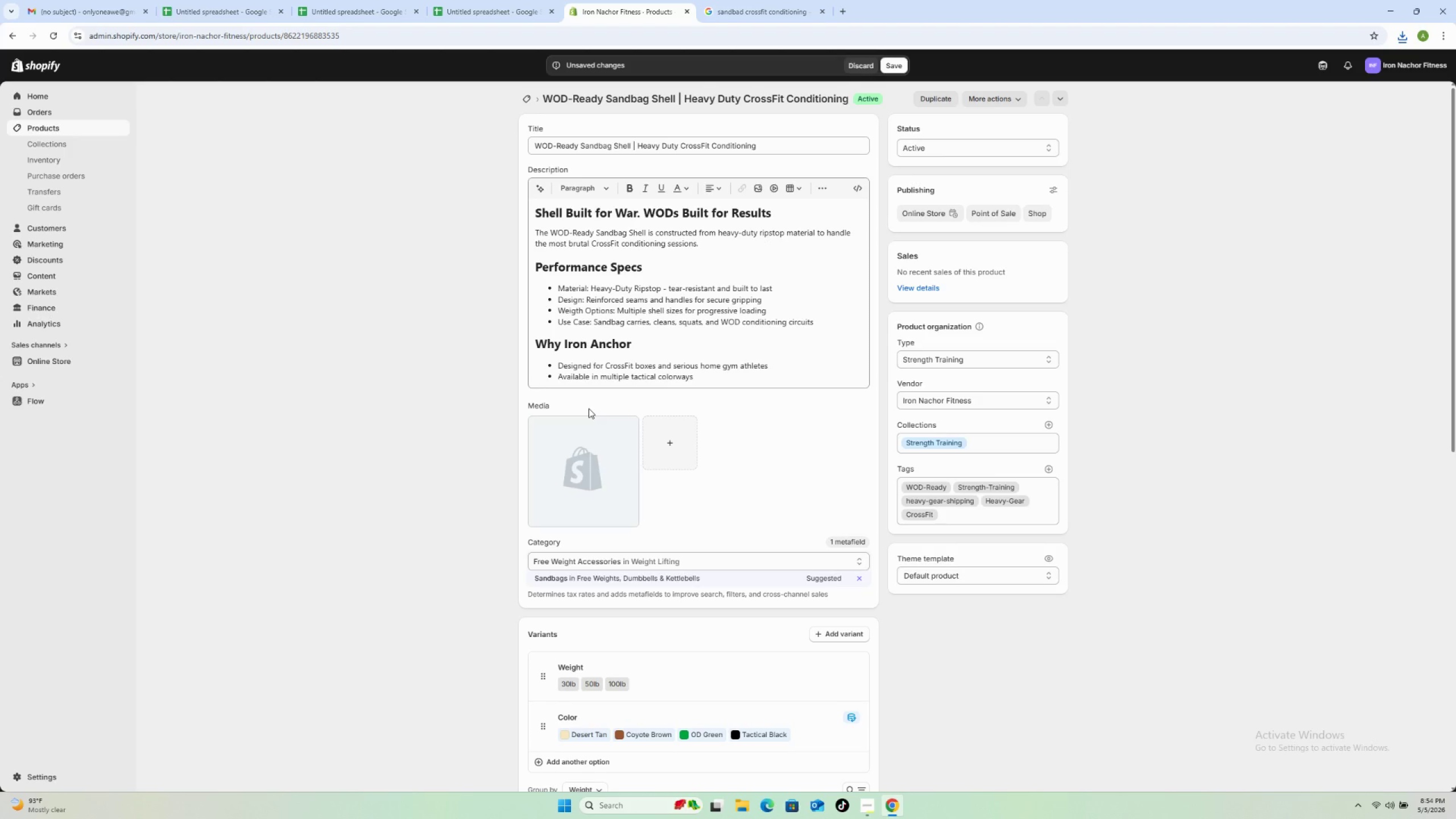 
wait(21.52)
 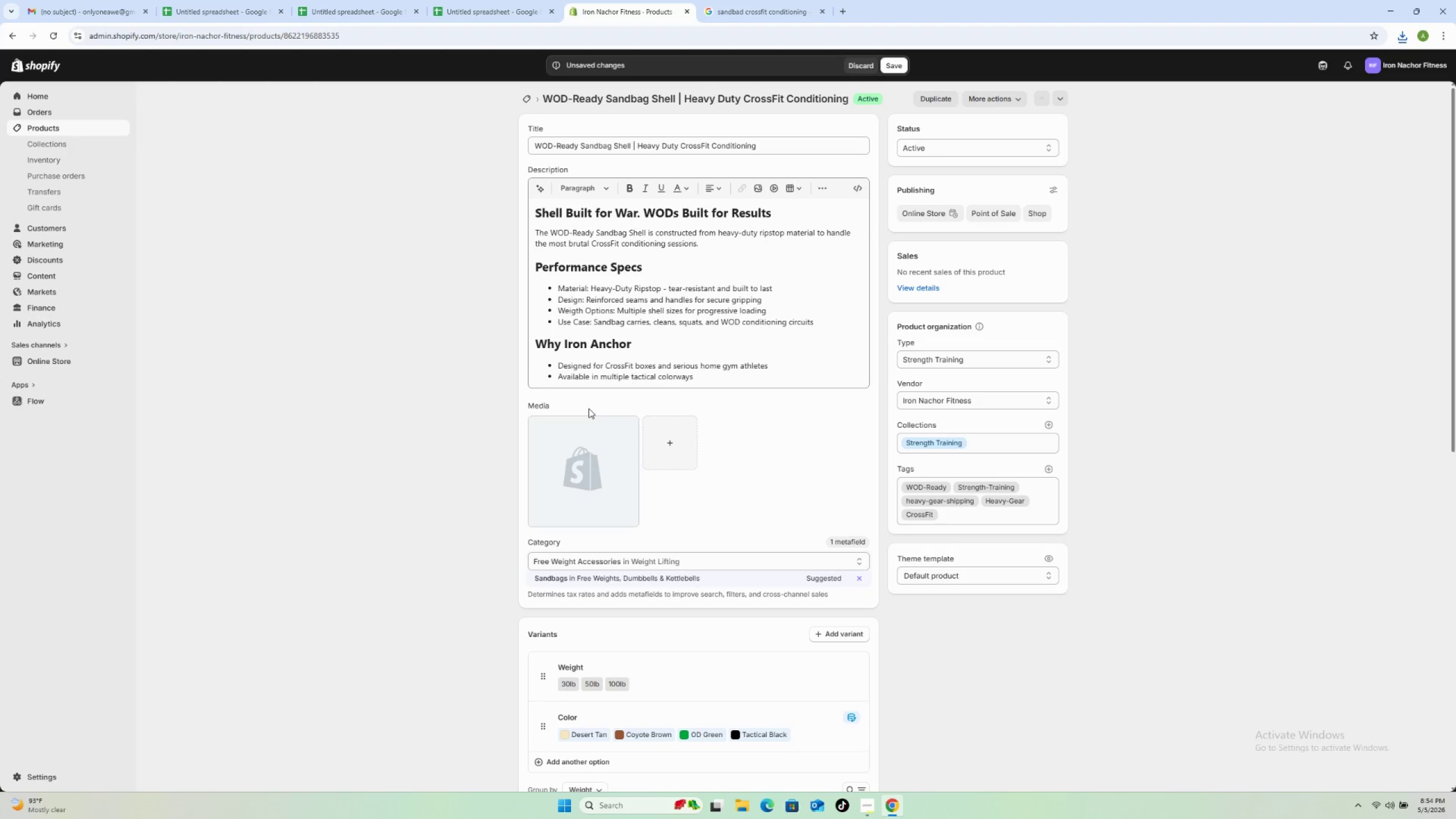 
left_click([599, 465])
 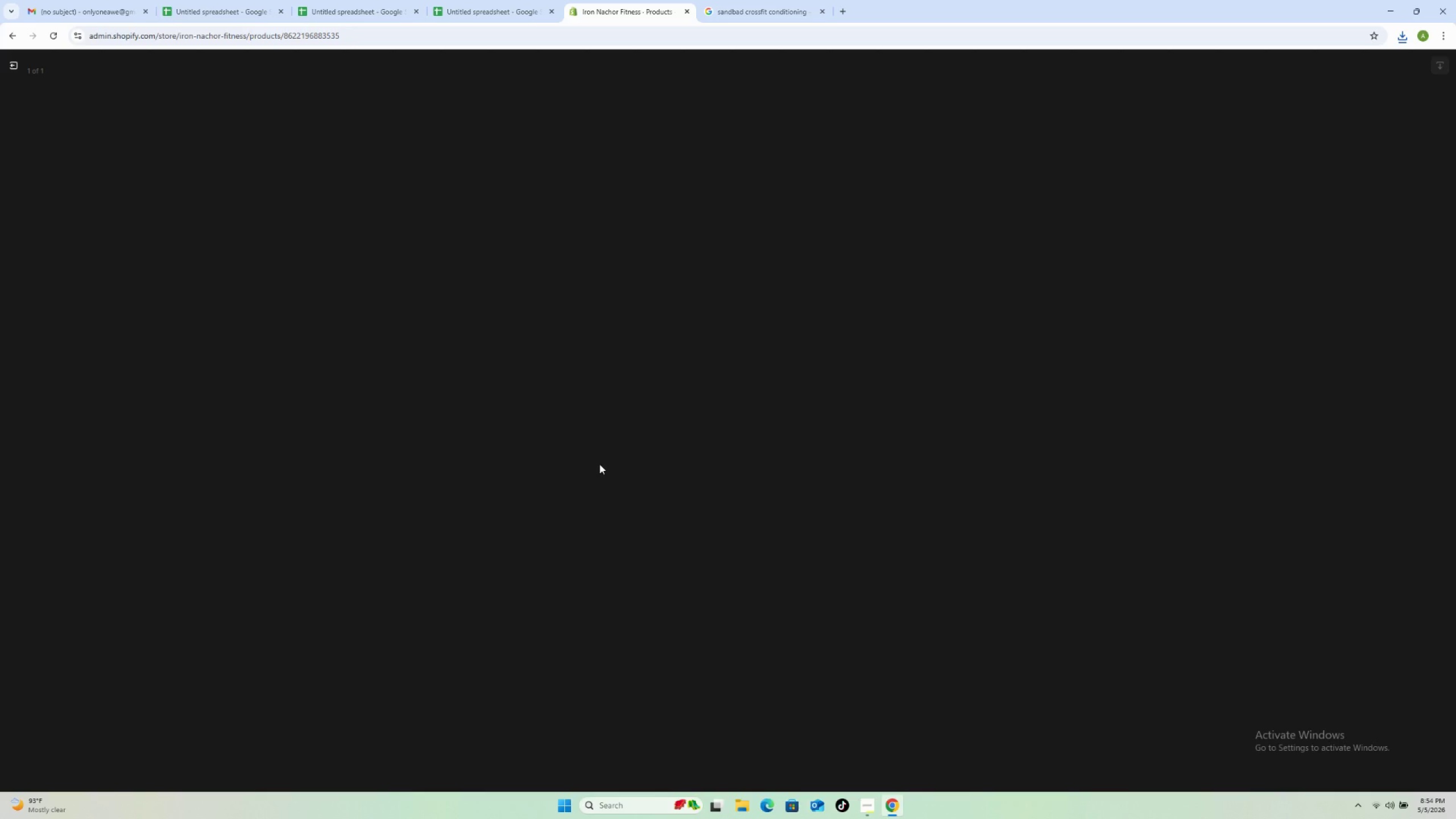 
wait(7.94)
 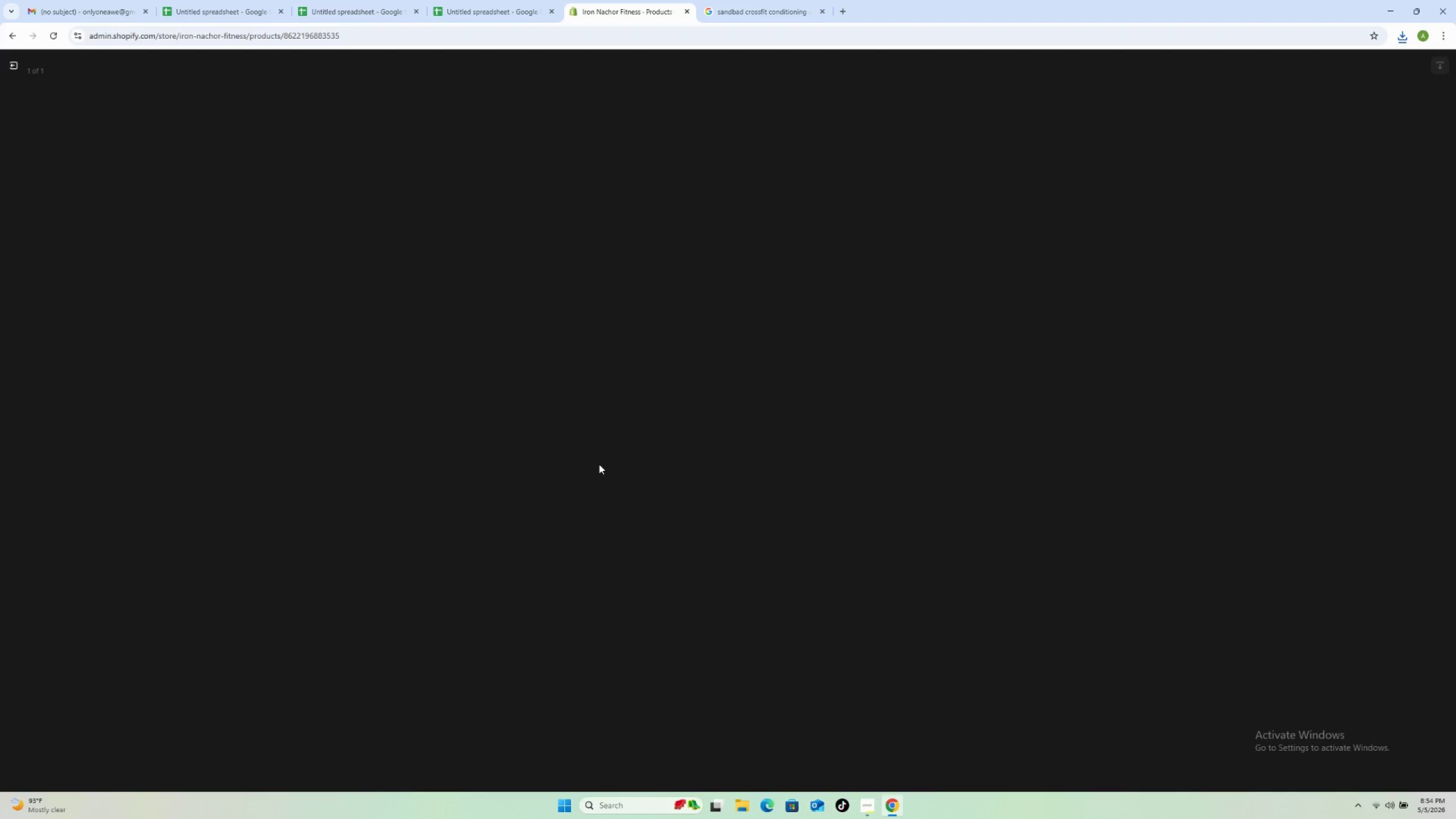 
left_click([1279, 194])
 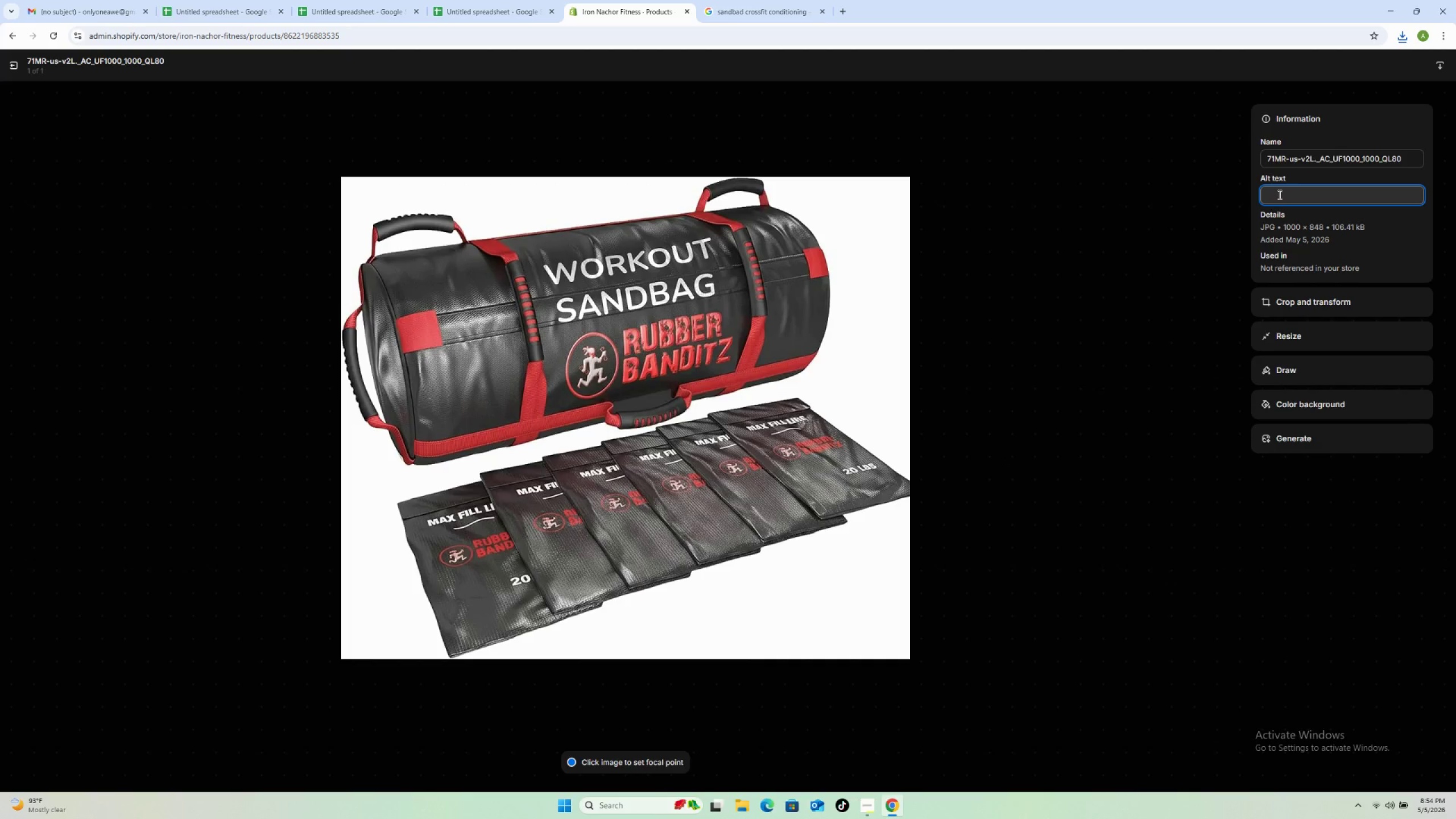 
type(Iron Anchor Fitness WOD-Ready Sandabg )
key(Backspace)
key(Backspace)
key(Backspace)
key(Backspace)
type(bag Sheel heavy-duty ripstop for CrossFit strenght)
key(Backspace)
key(Backspace)
type(th conditioning )
key(Backspace)
 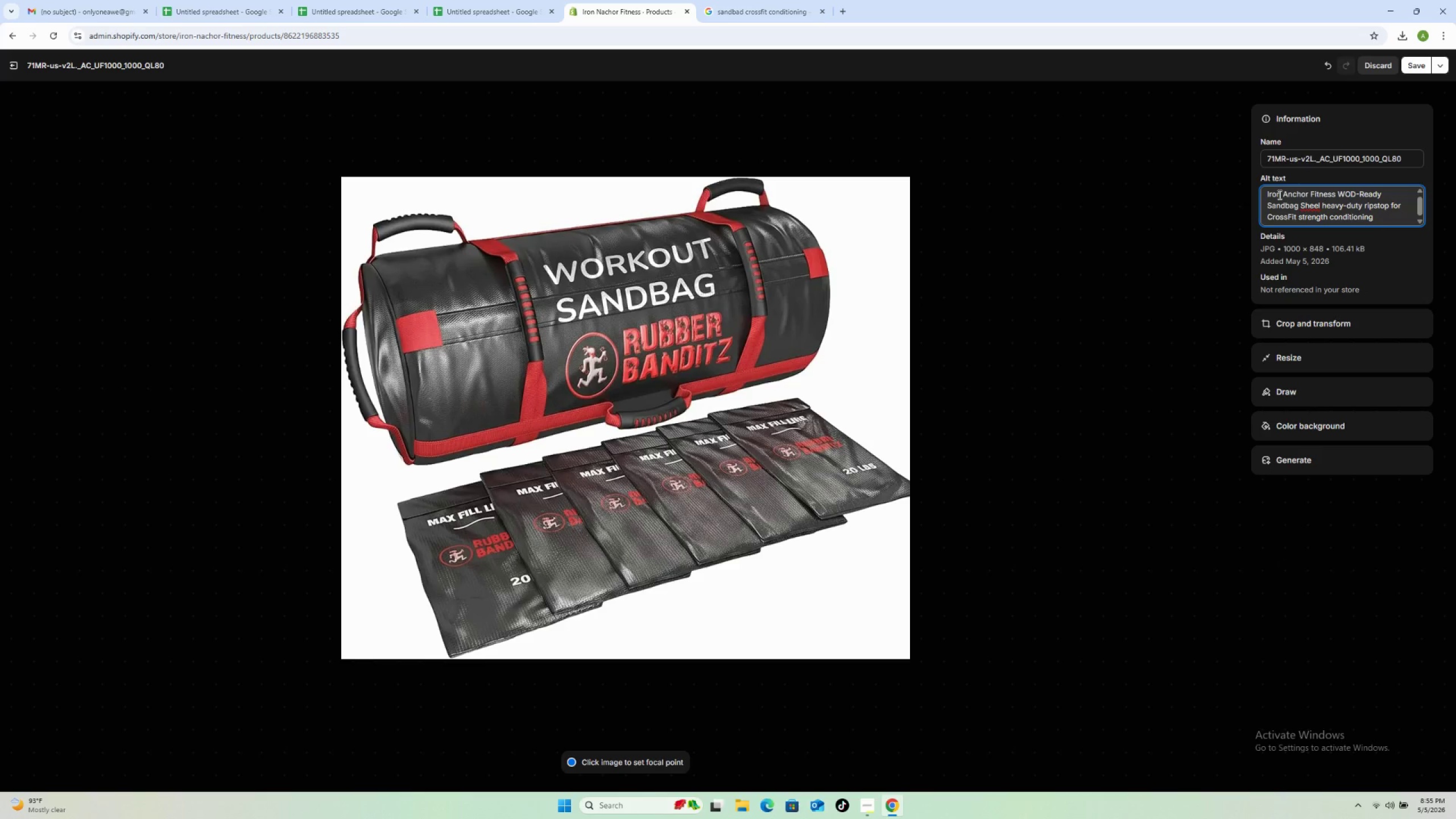 
left_click([1314, 205])
 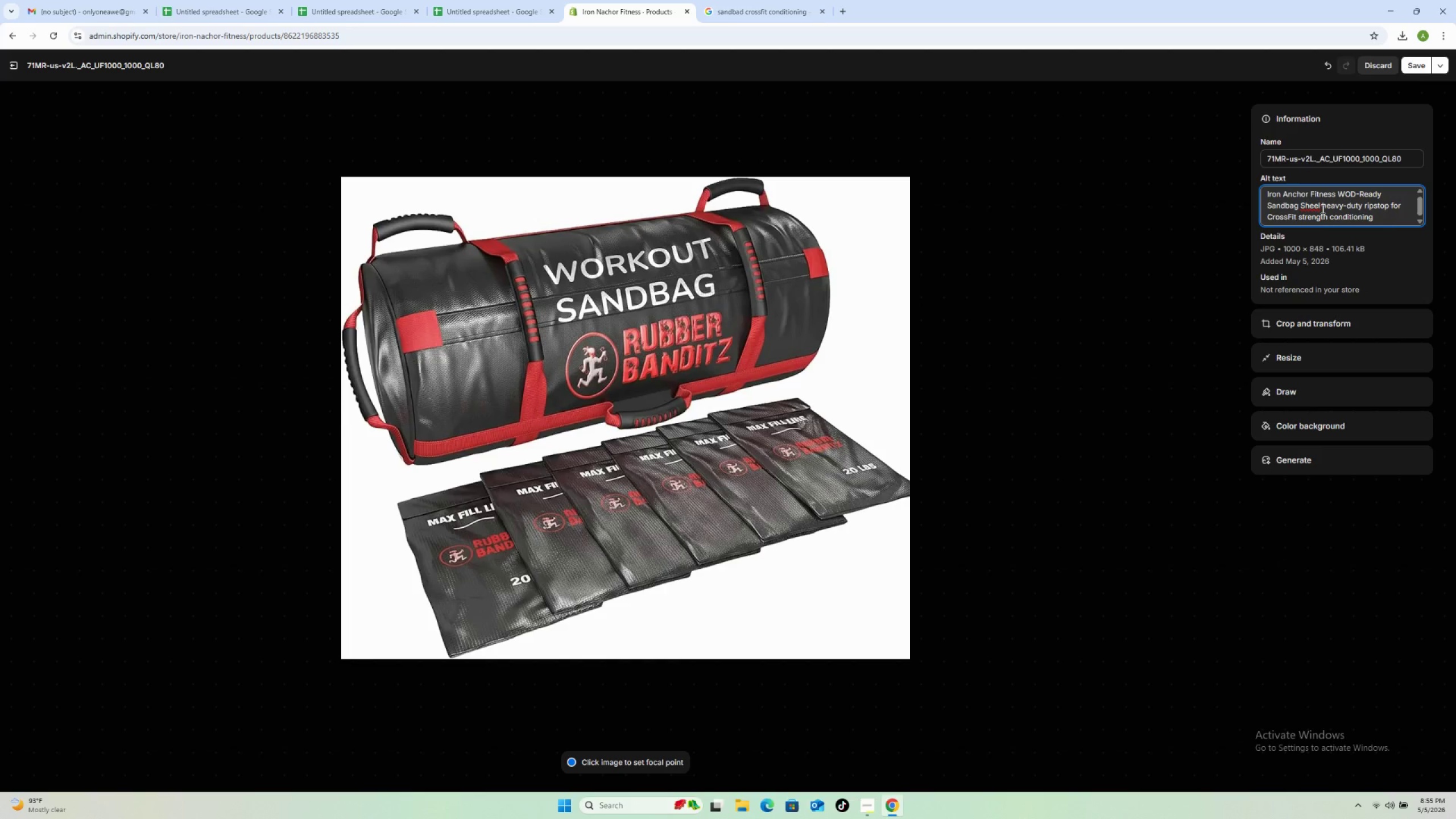 
key(Backspace)
 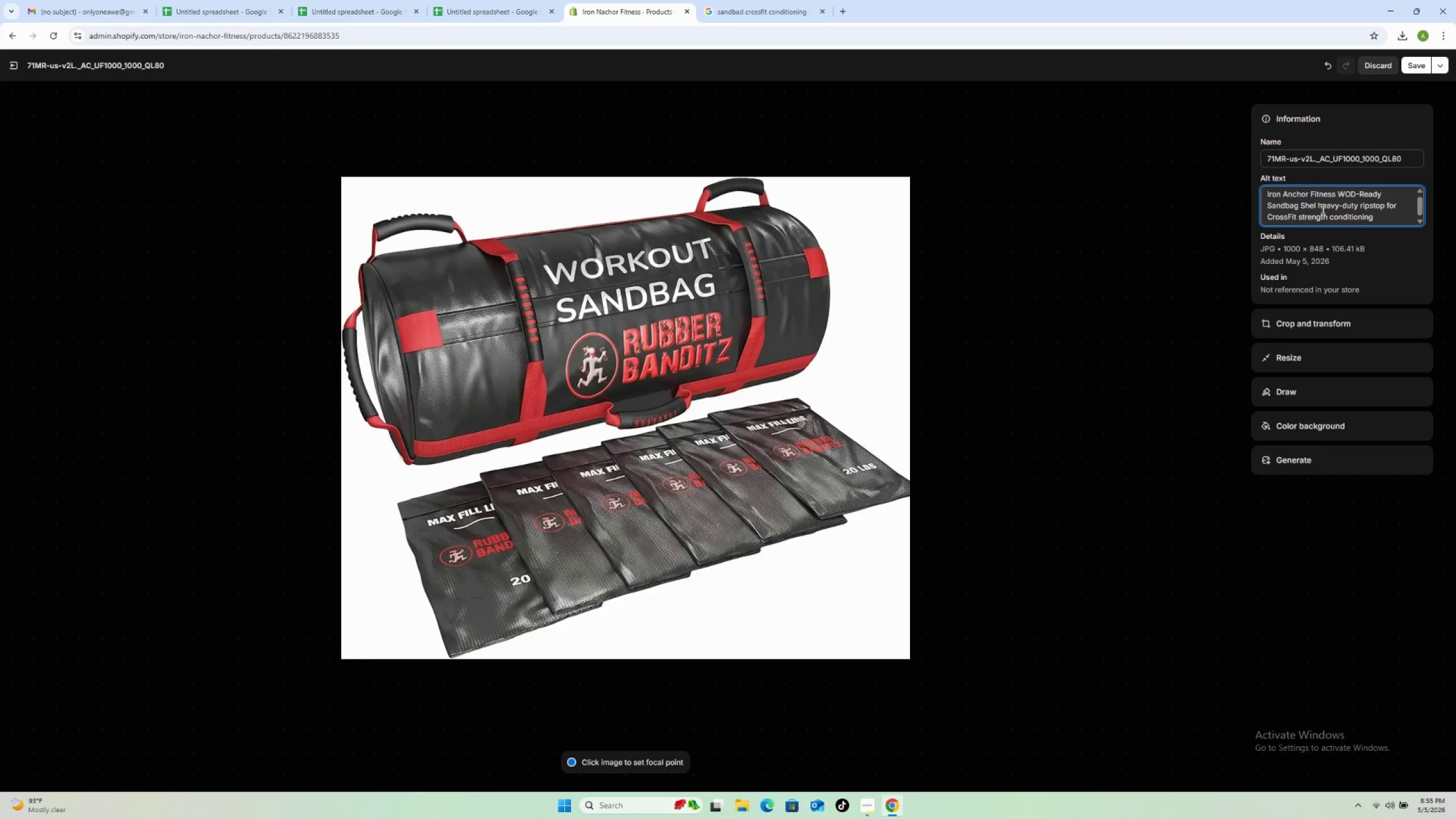 
key(ArrowRight)
 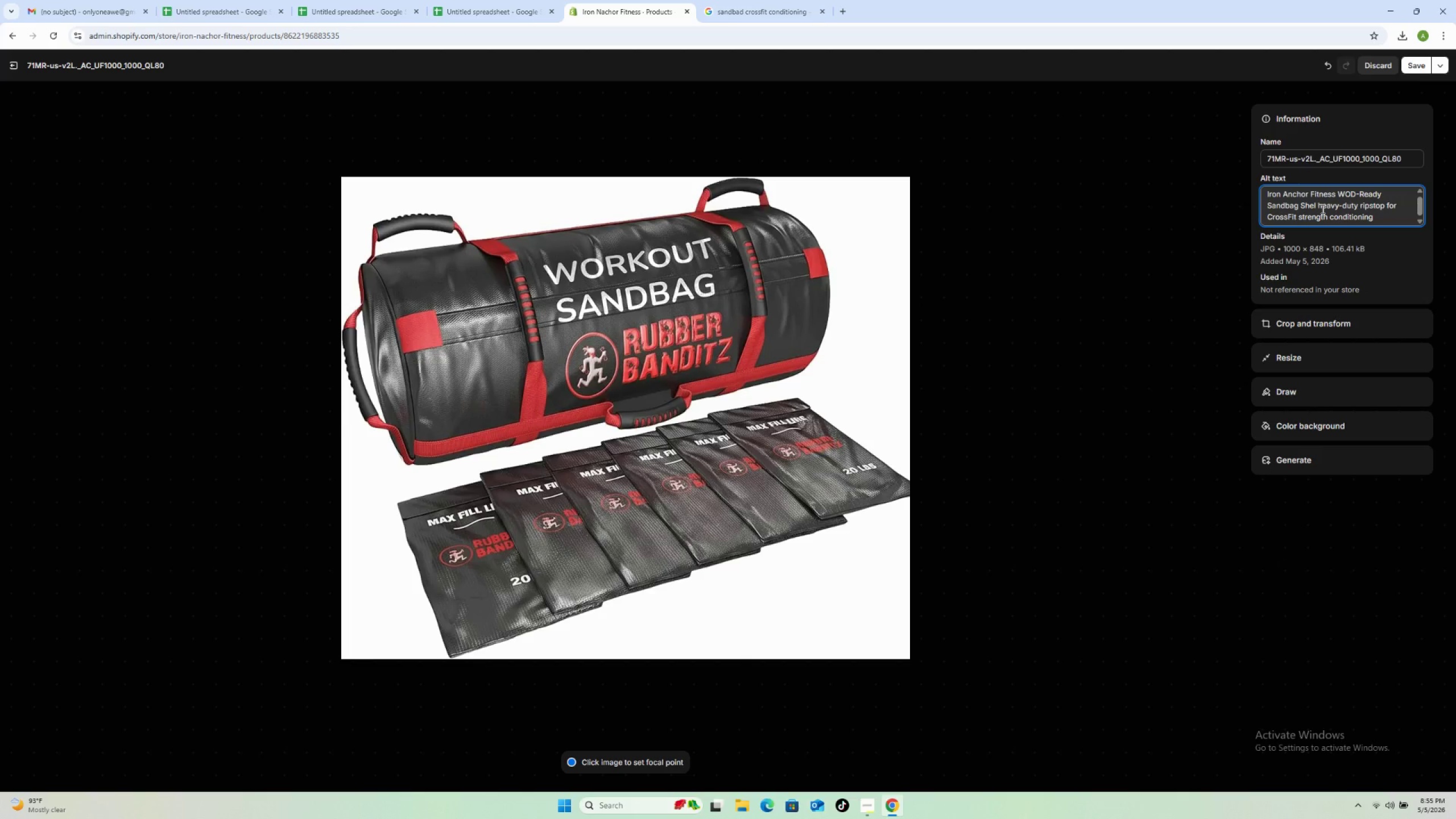 
key(L)
 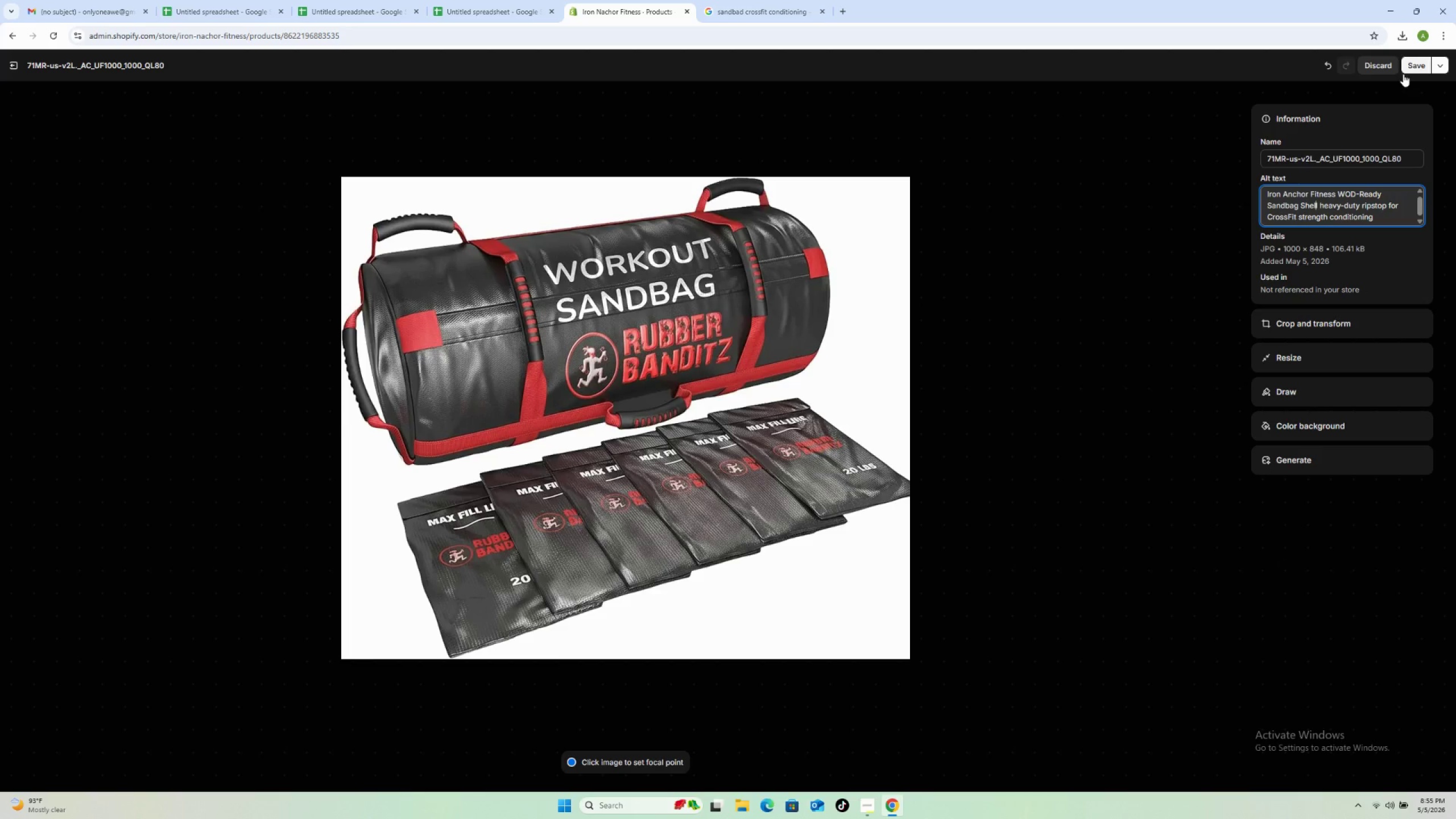 
left_click([1410, 66])
 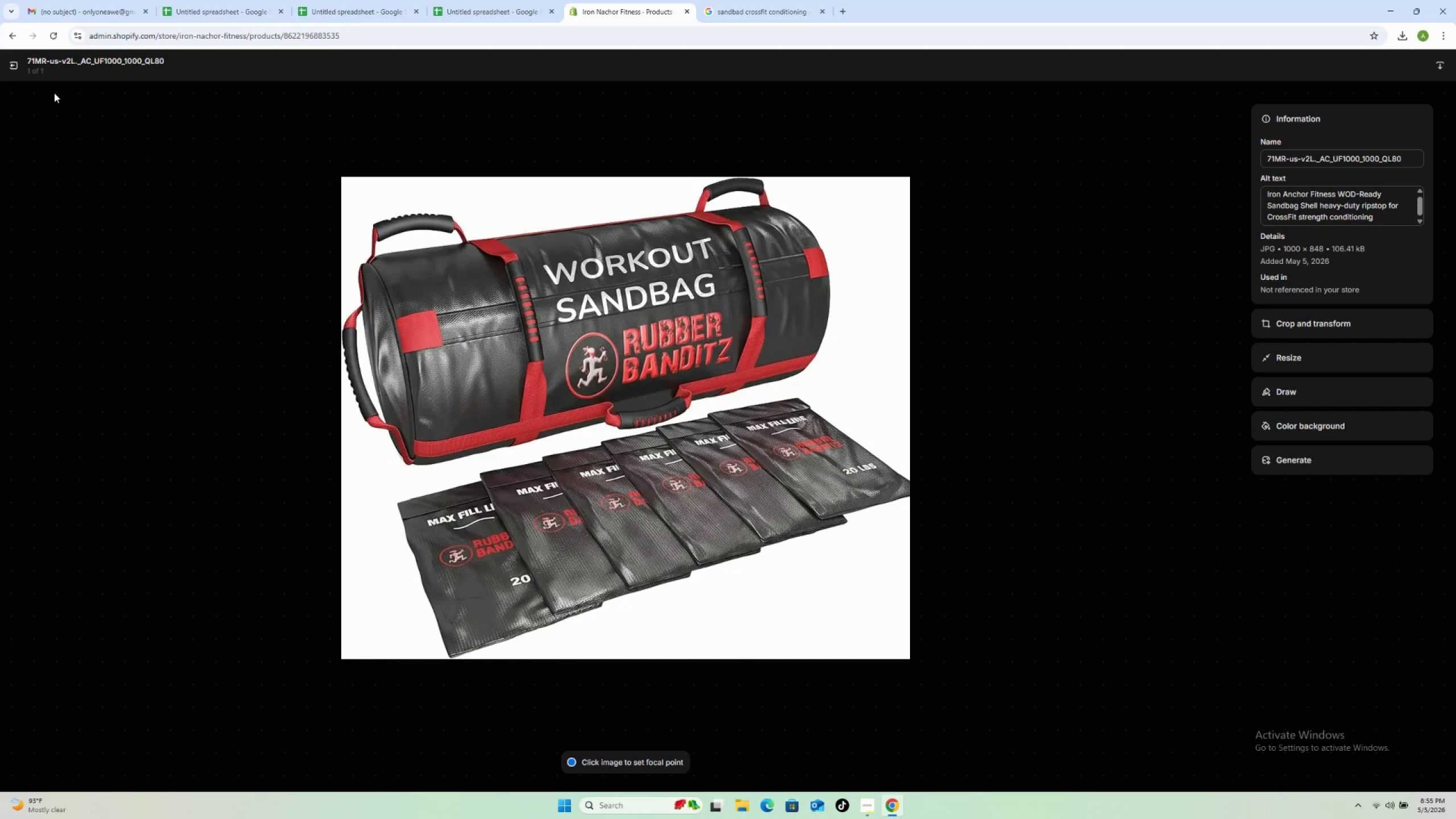 
wait(5.41)
 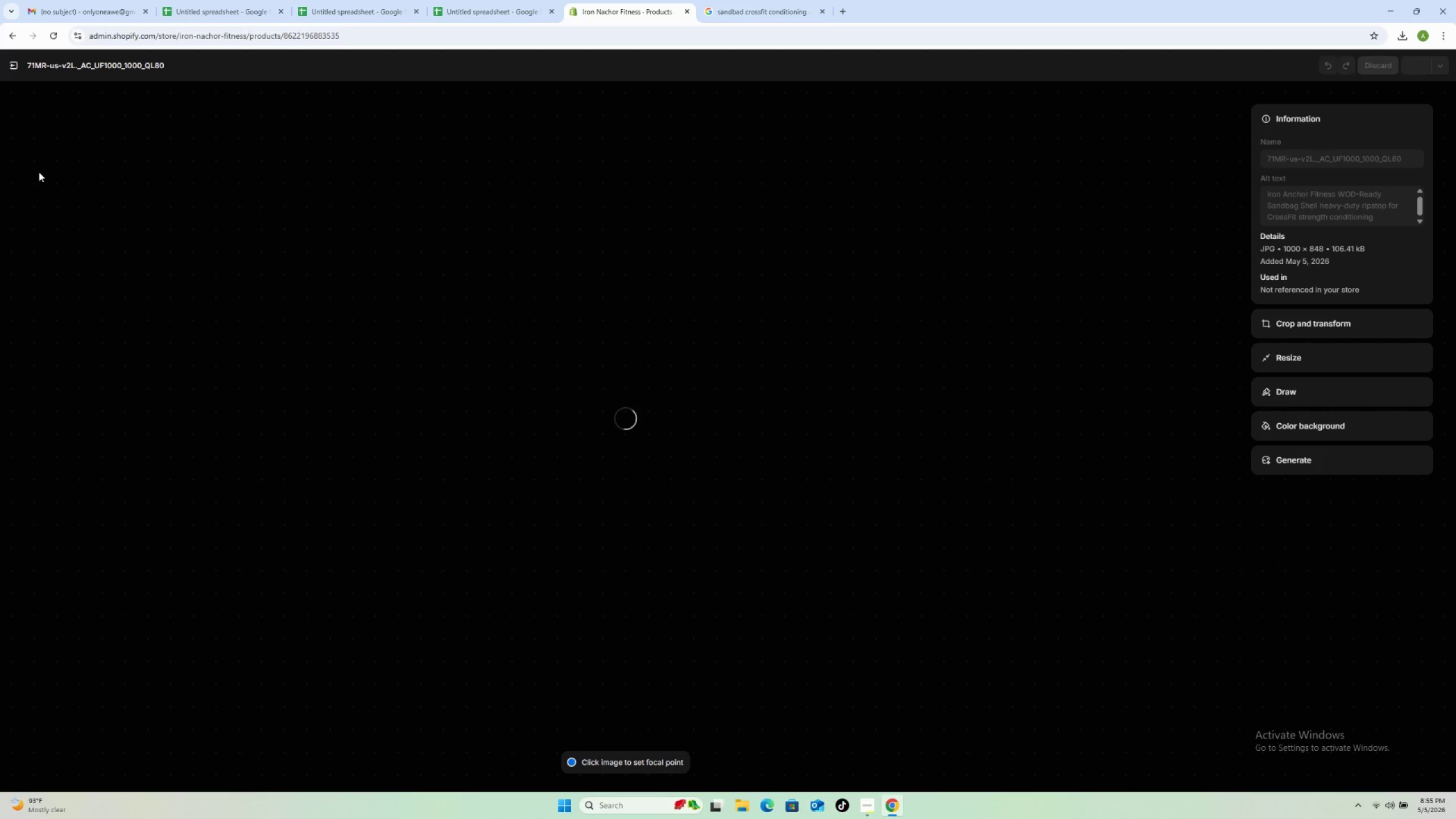 
left_click([14, 65])
 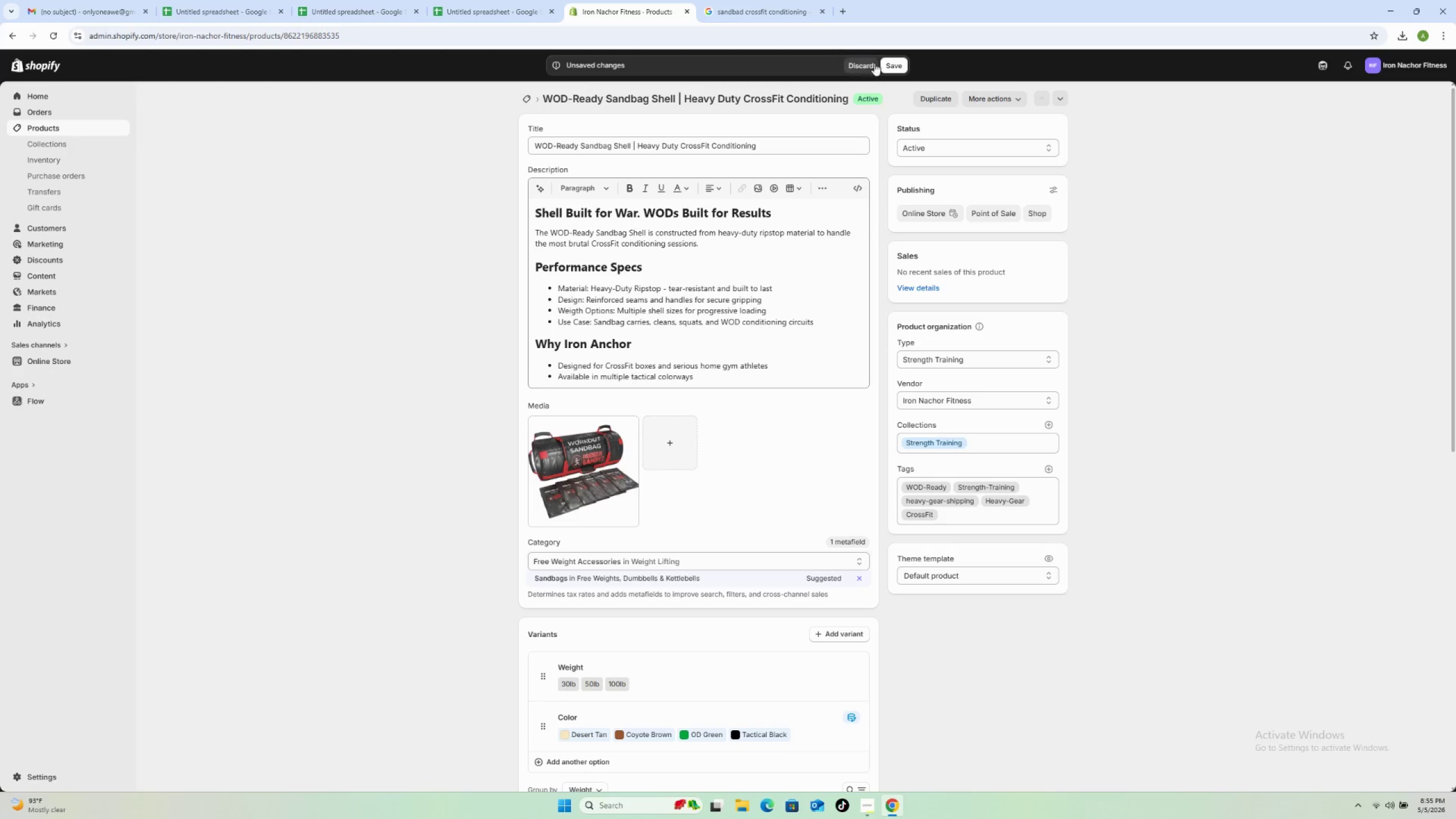 
left_click([892, 66])
 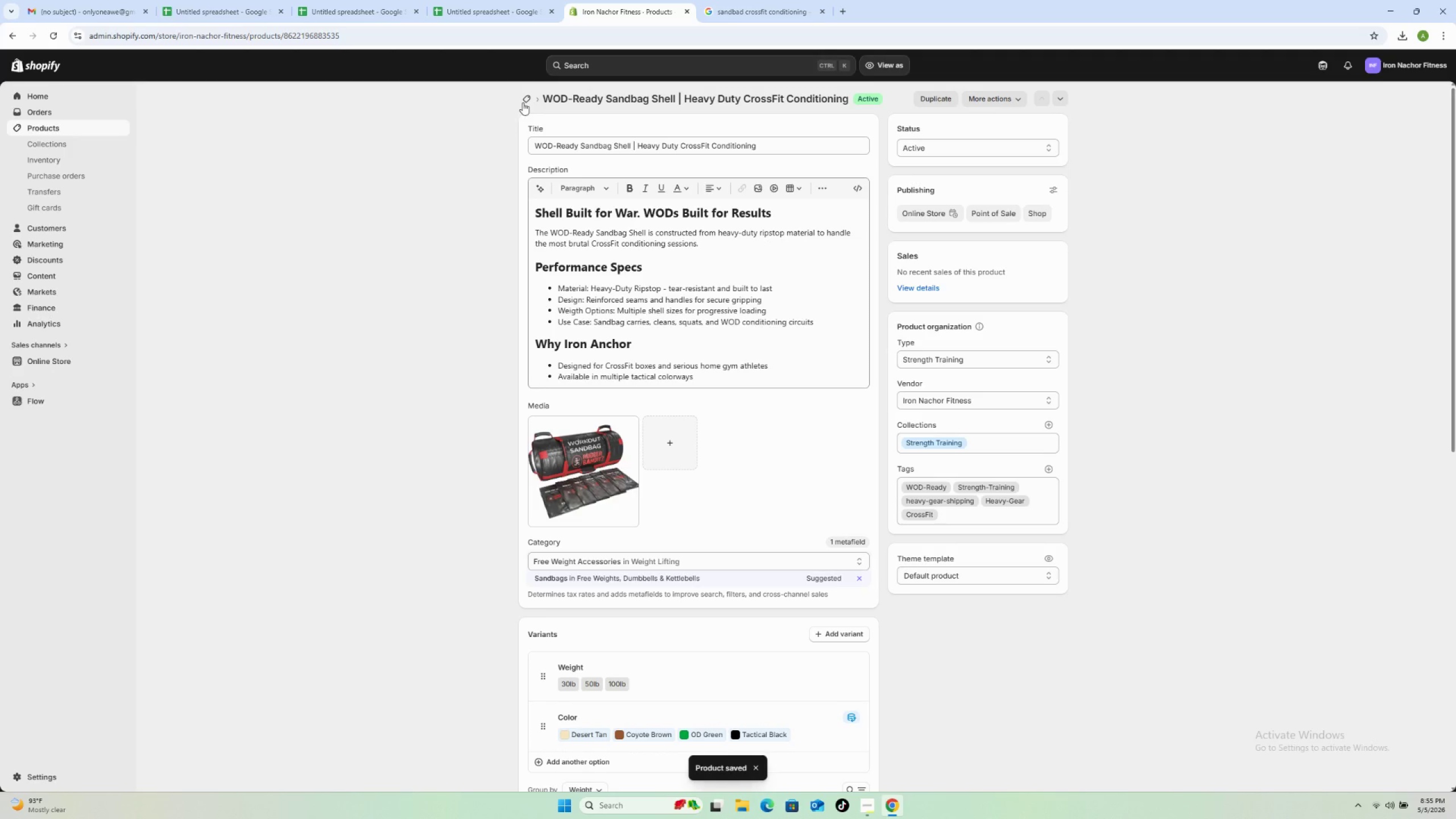 
wait(6.02)
 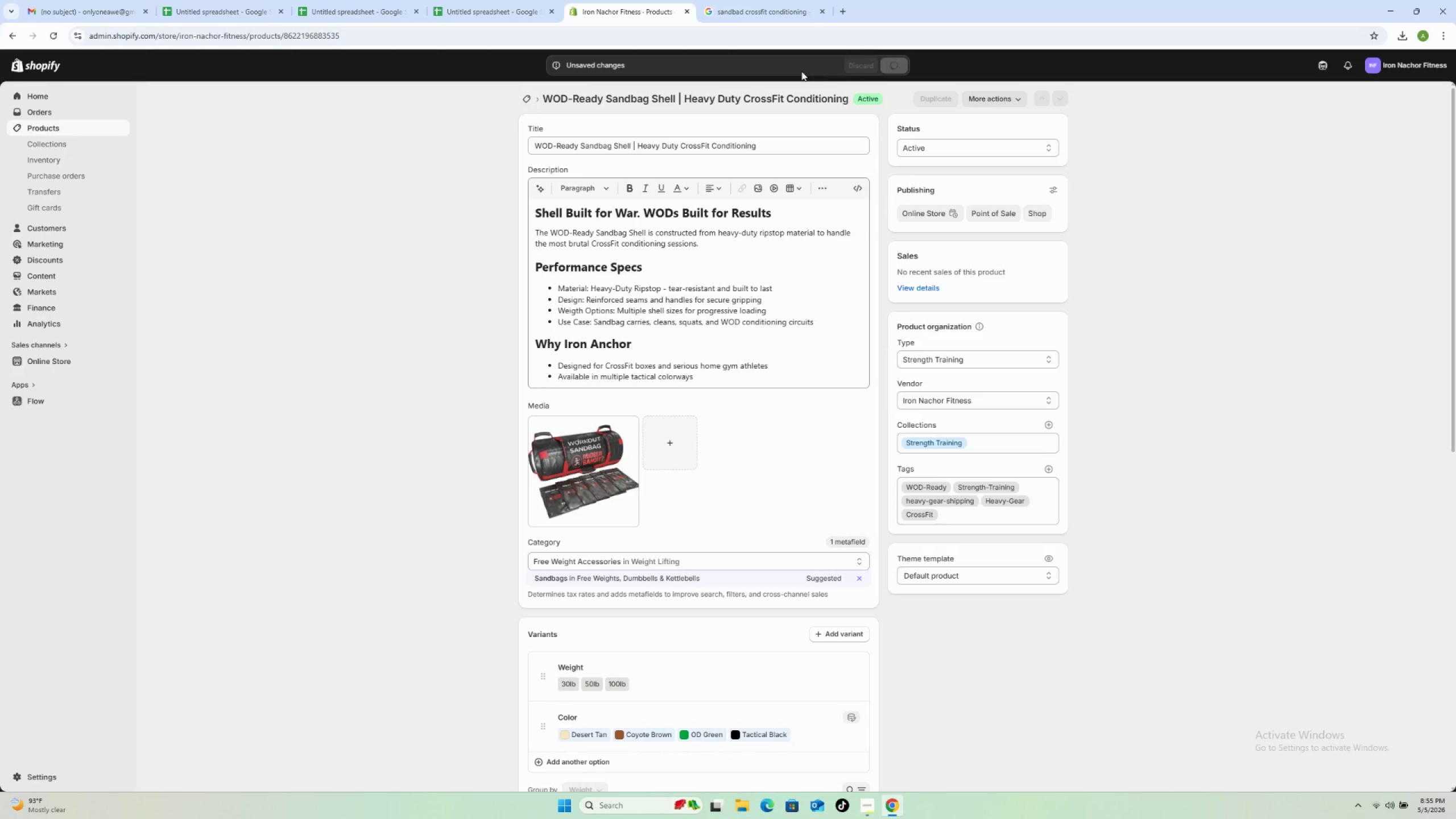 
left_click([526, 100])
 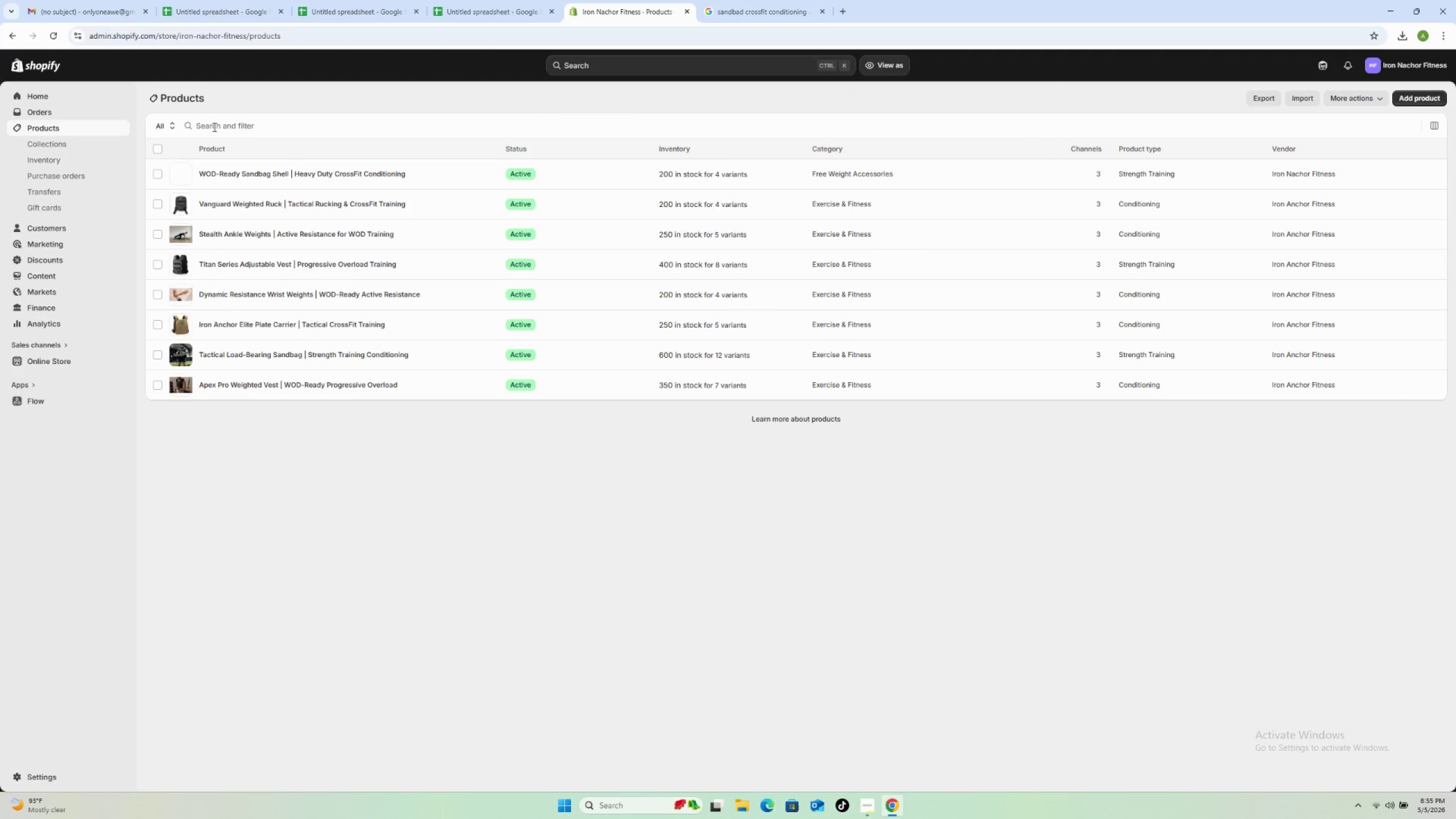 
left_click([51, 34])
 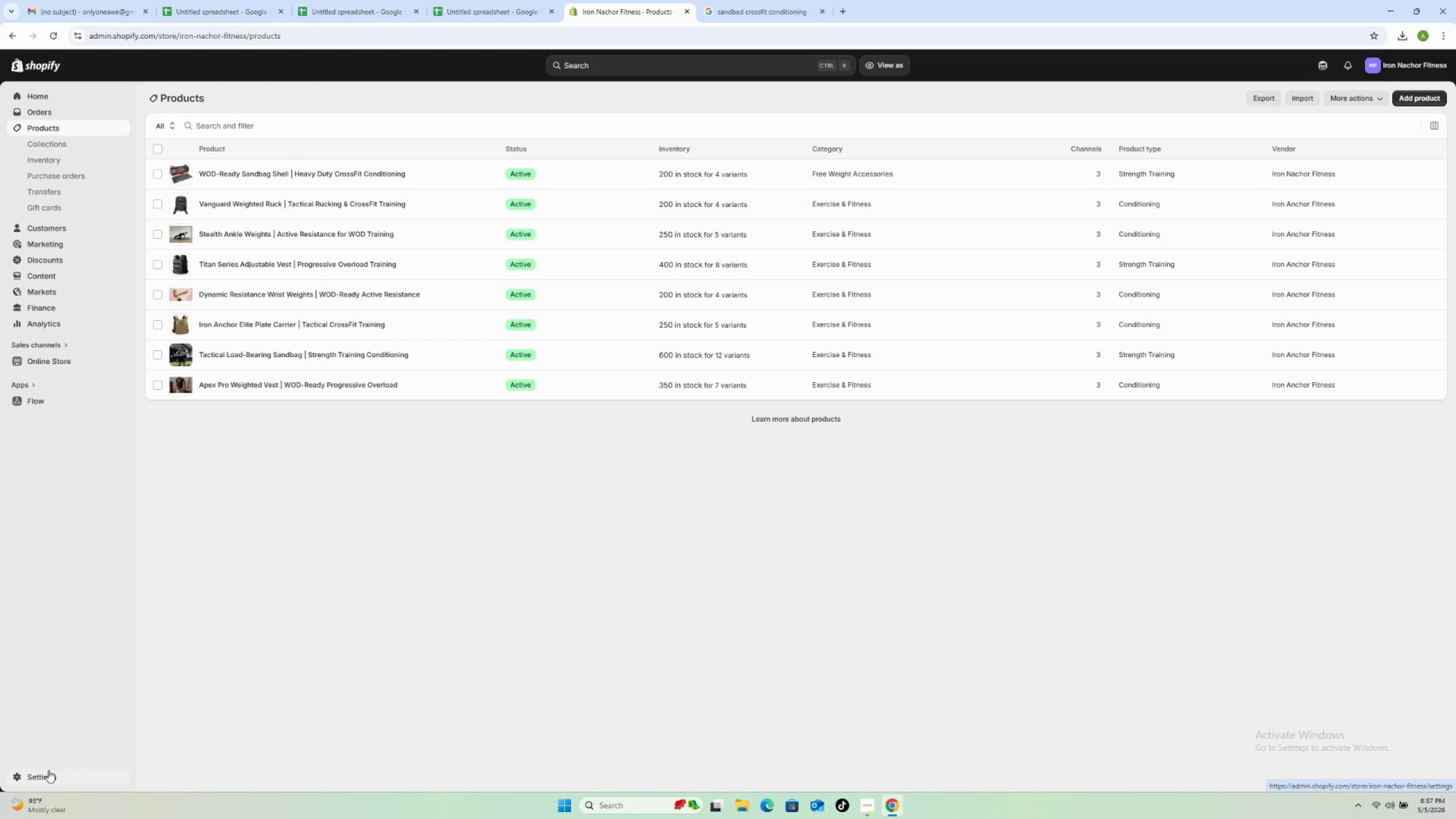 
wait(117.05)
 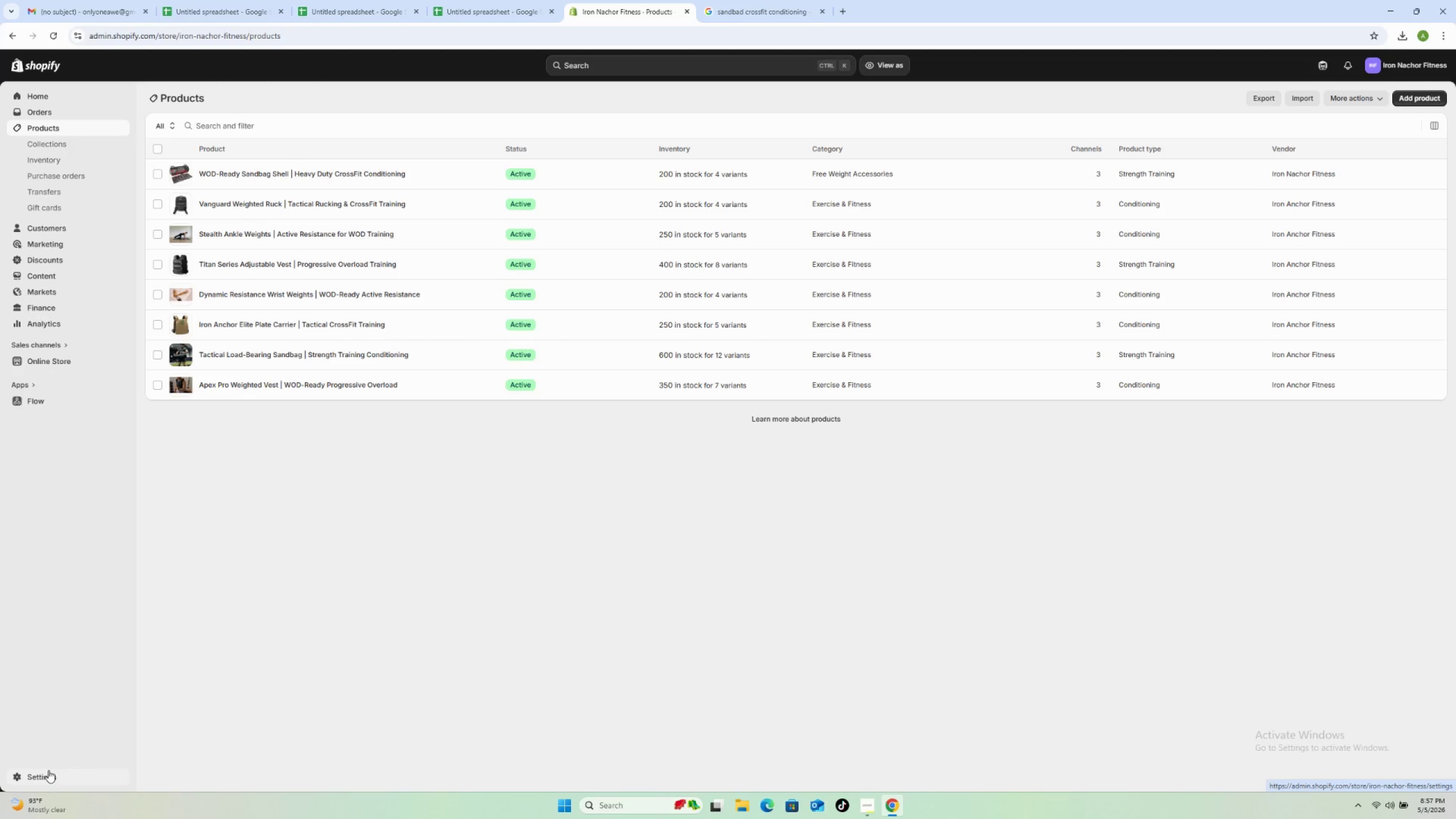 
left_click([485, 355])
 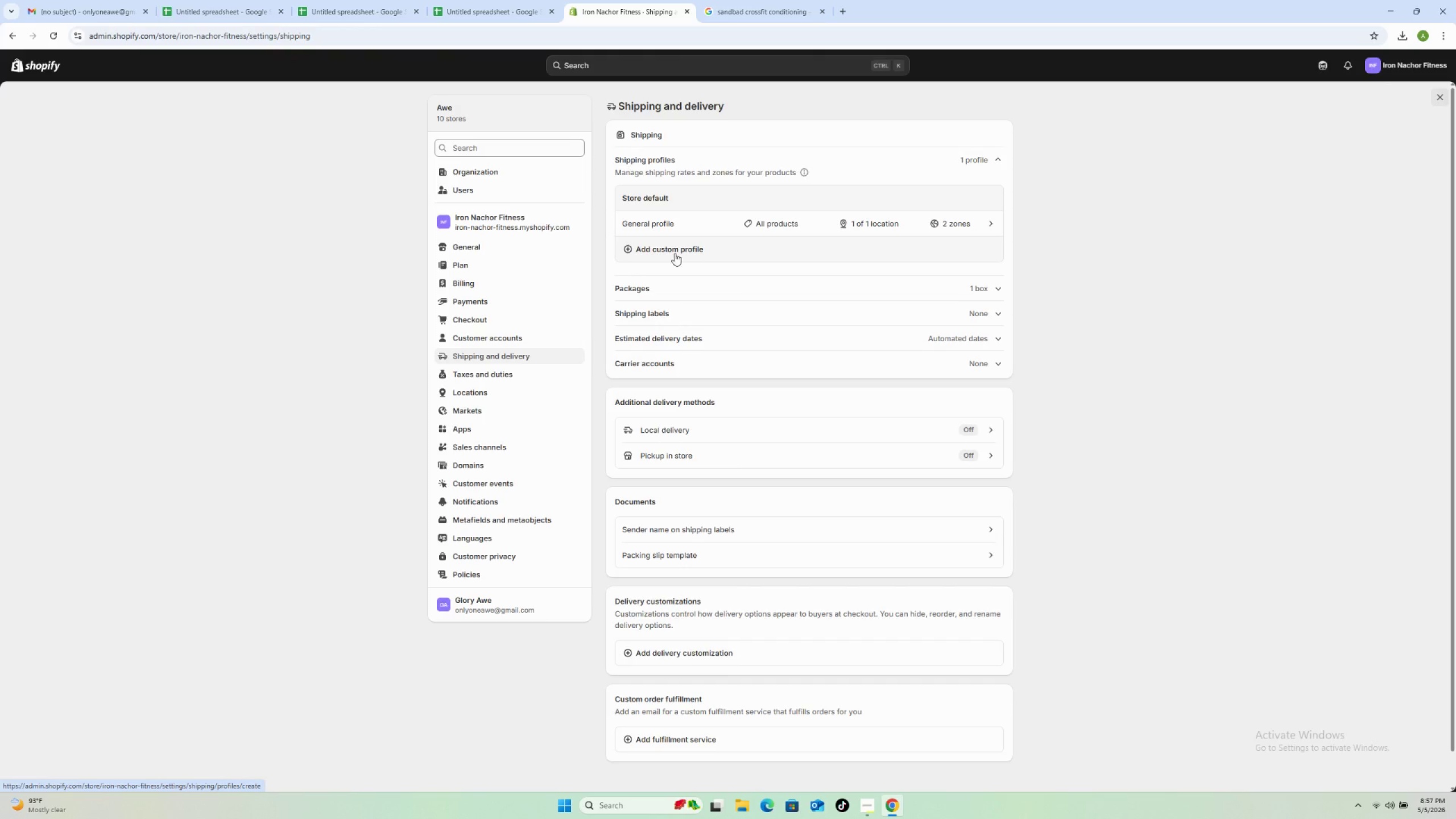 
wait(6.2)
 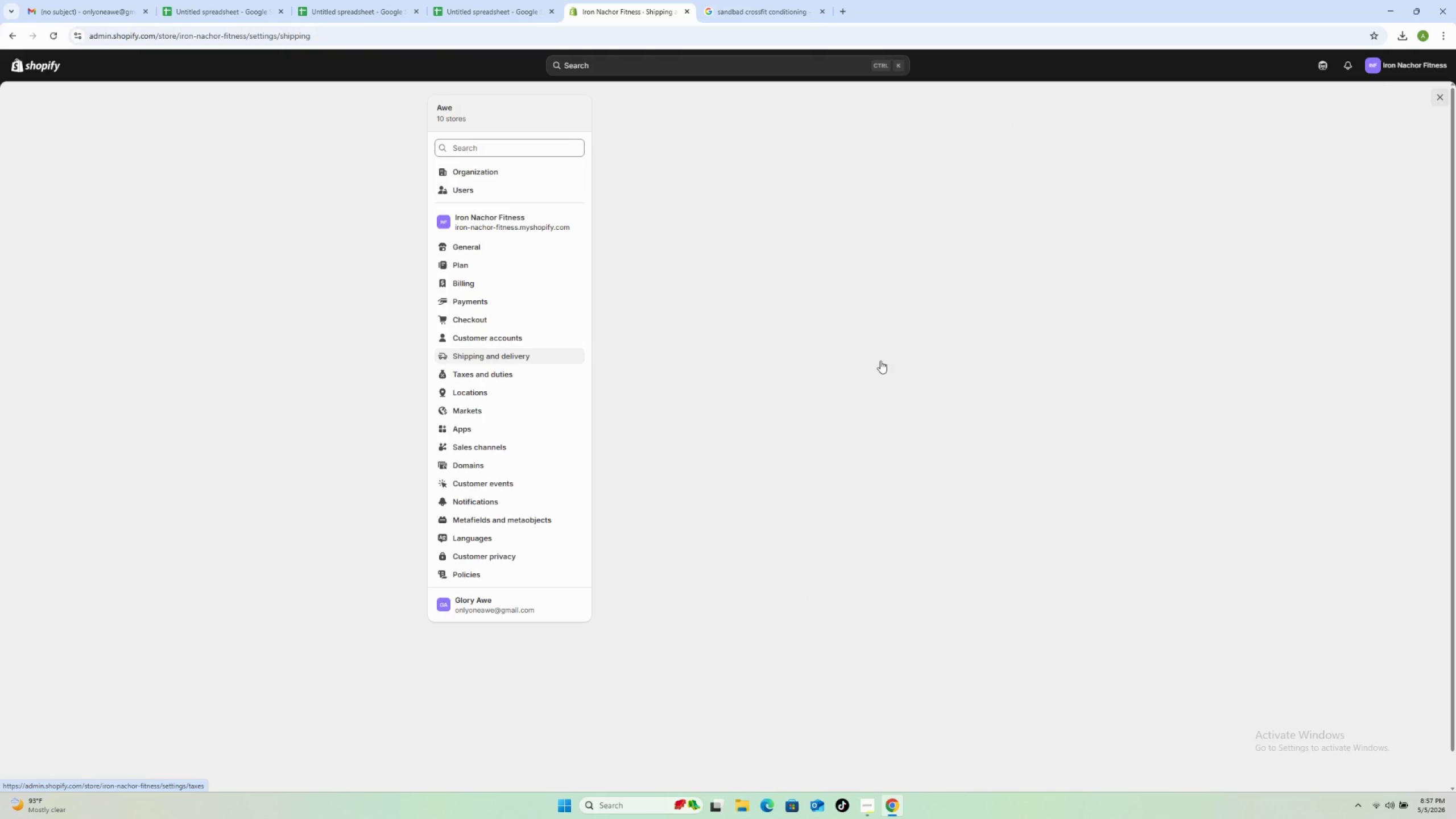 
left_click([649, 248])
 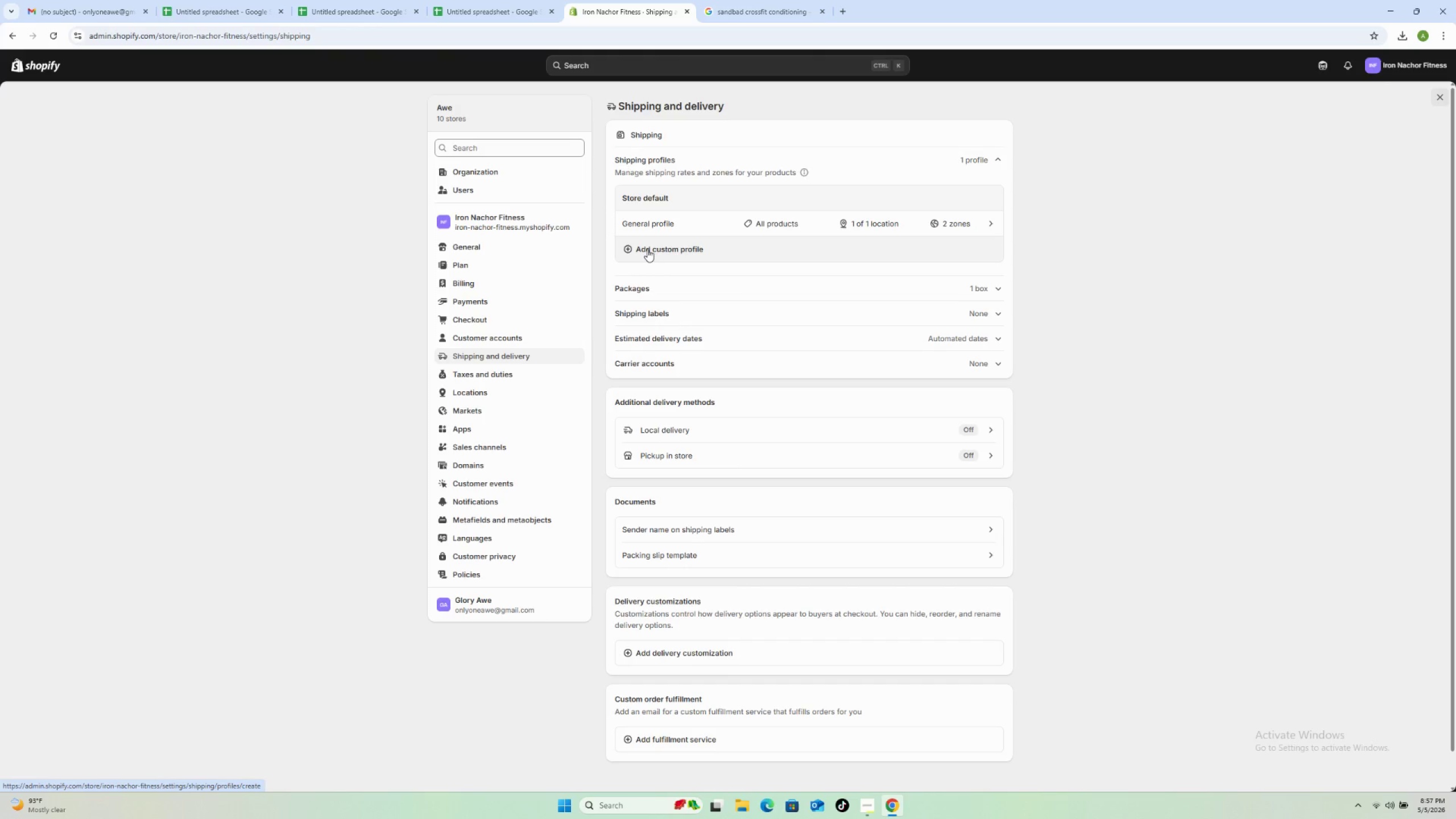 
mouse_move([660, 246])
 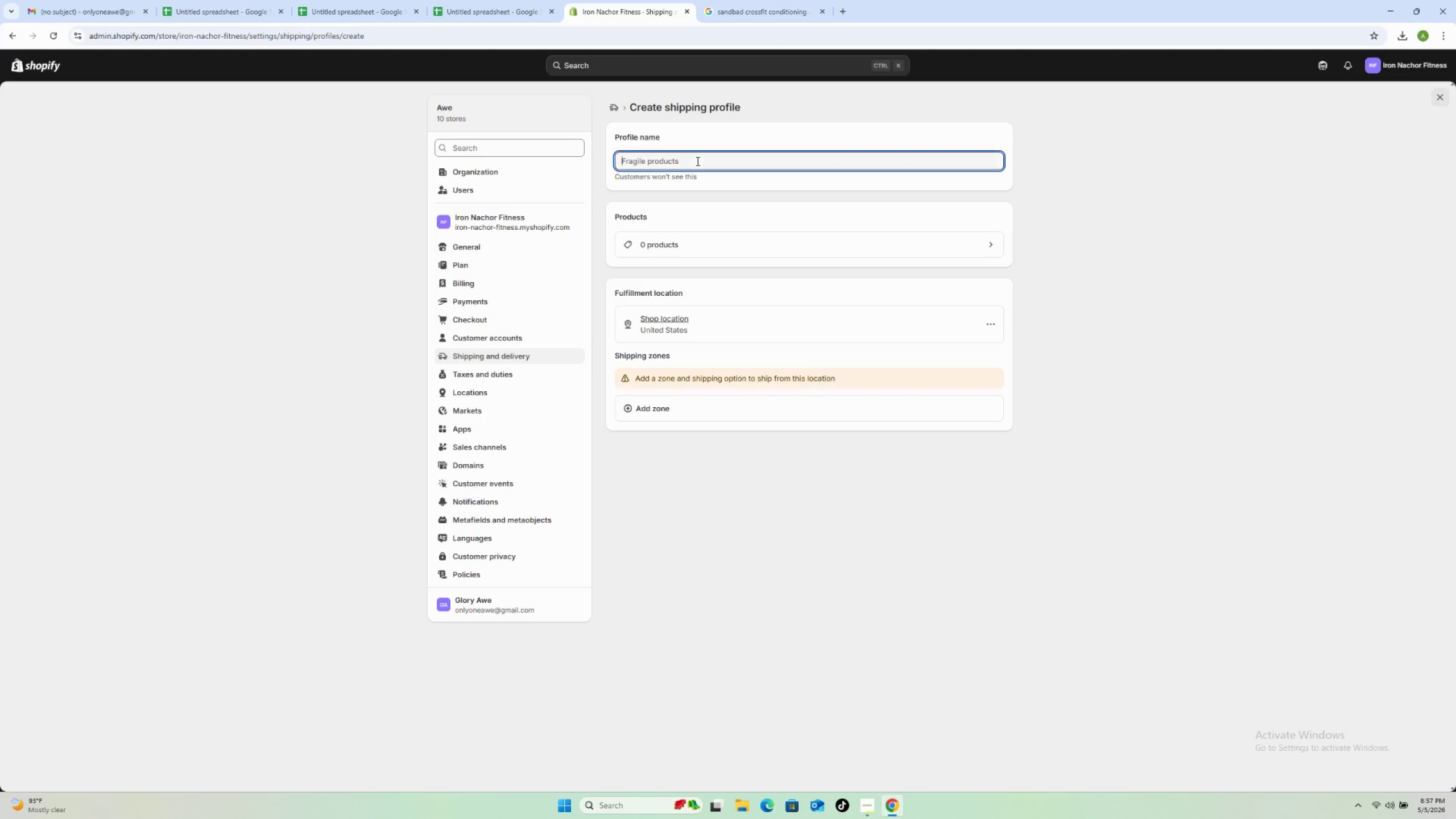 
left_click([697, 161])
 